 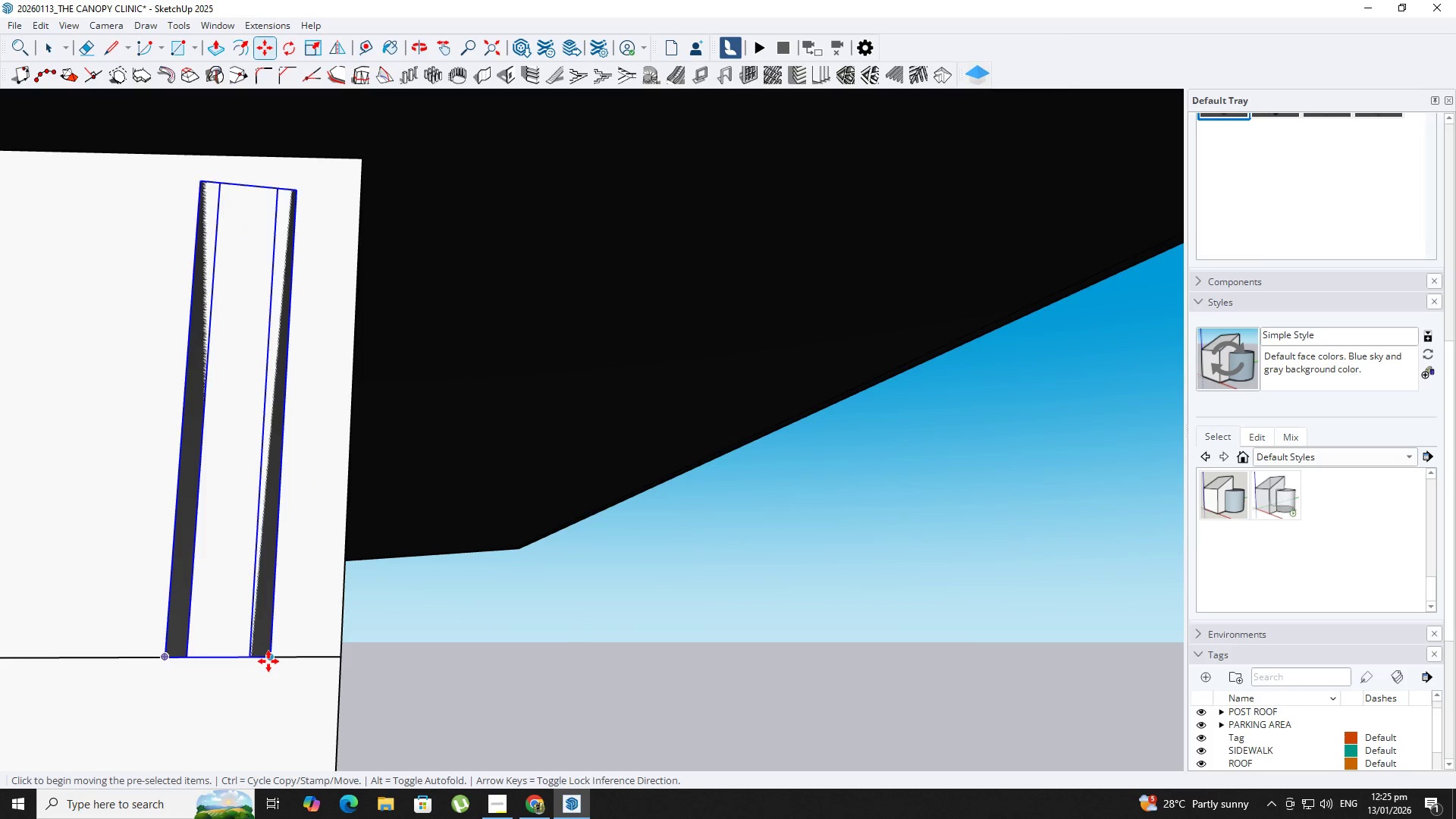 
left_click([341, 658])
 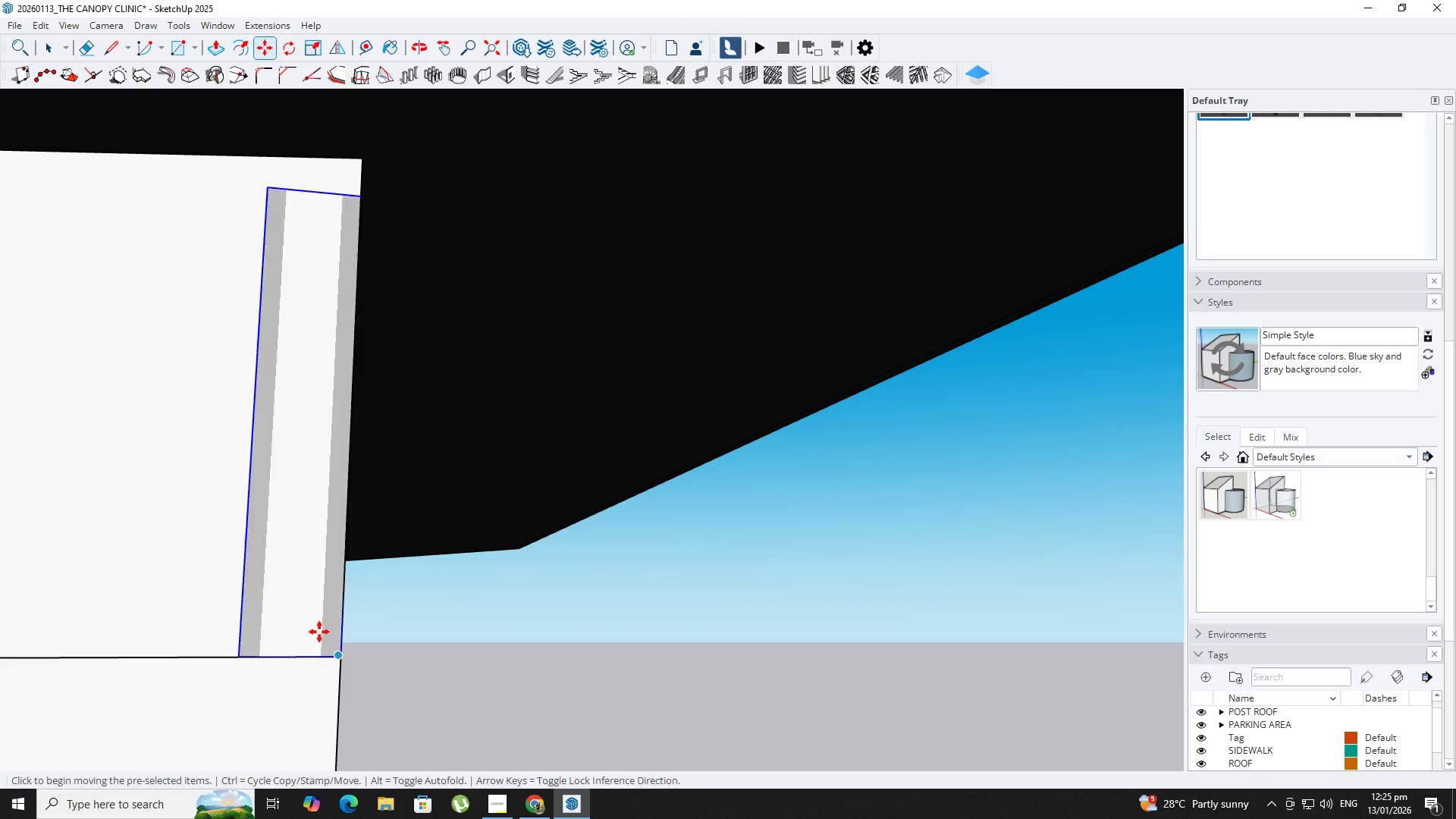 
key(Space)
 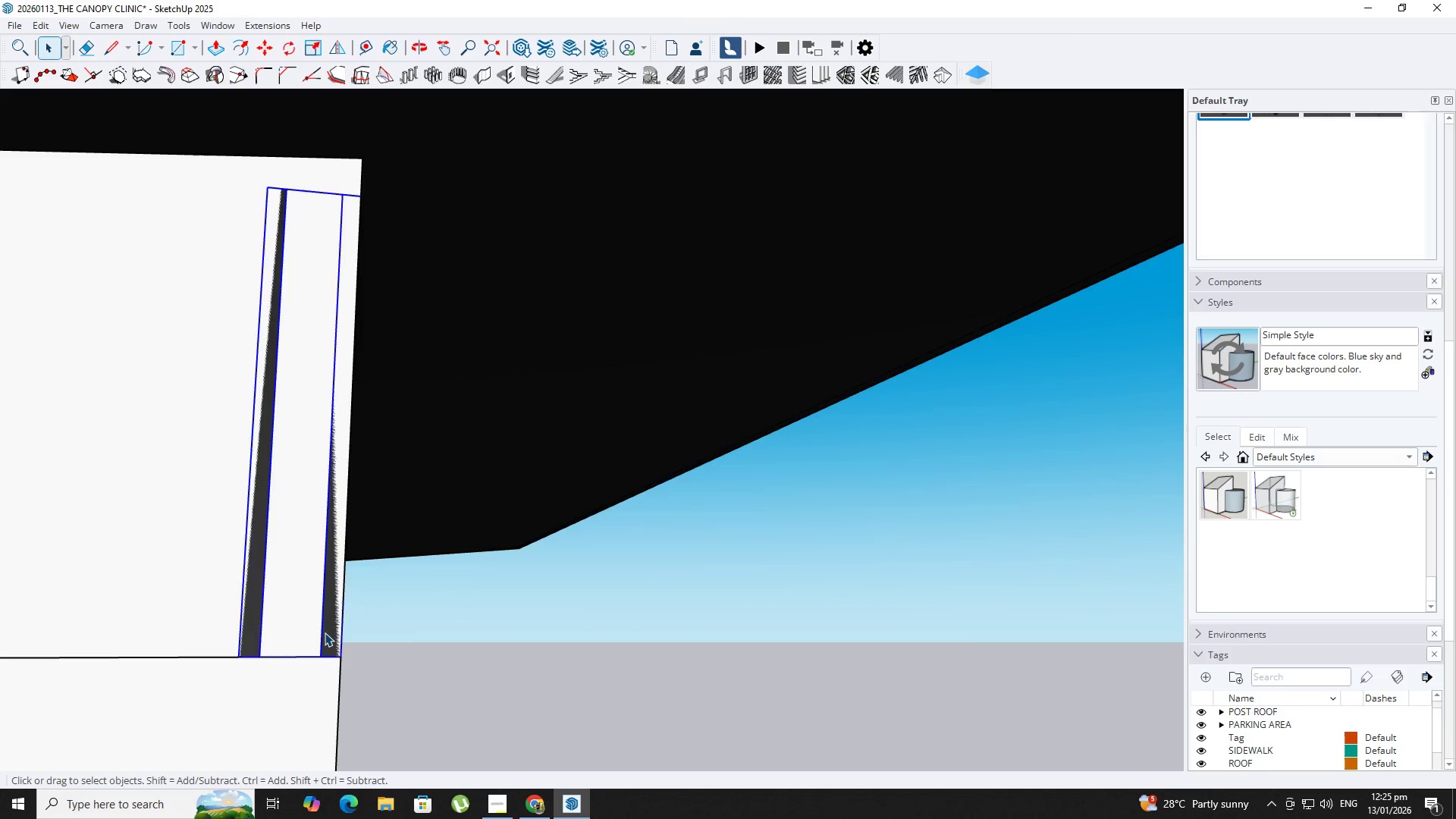 
double_click([325, 632])
 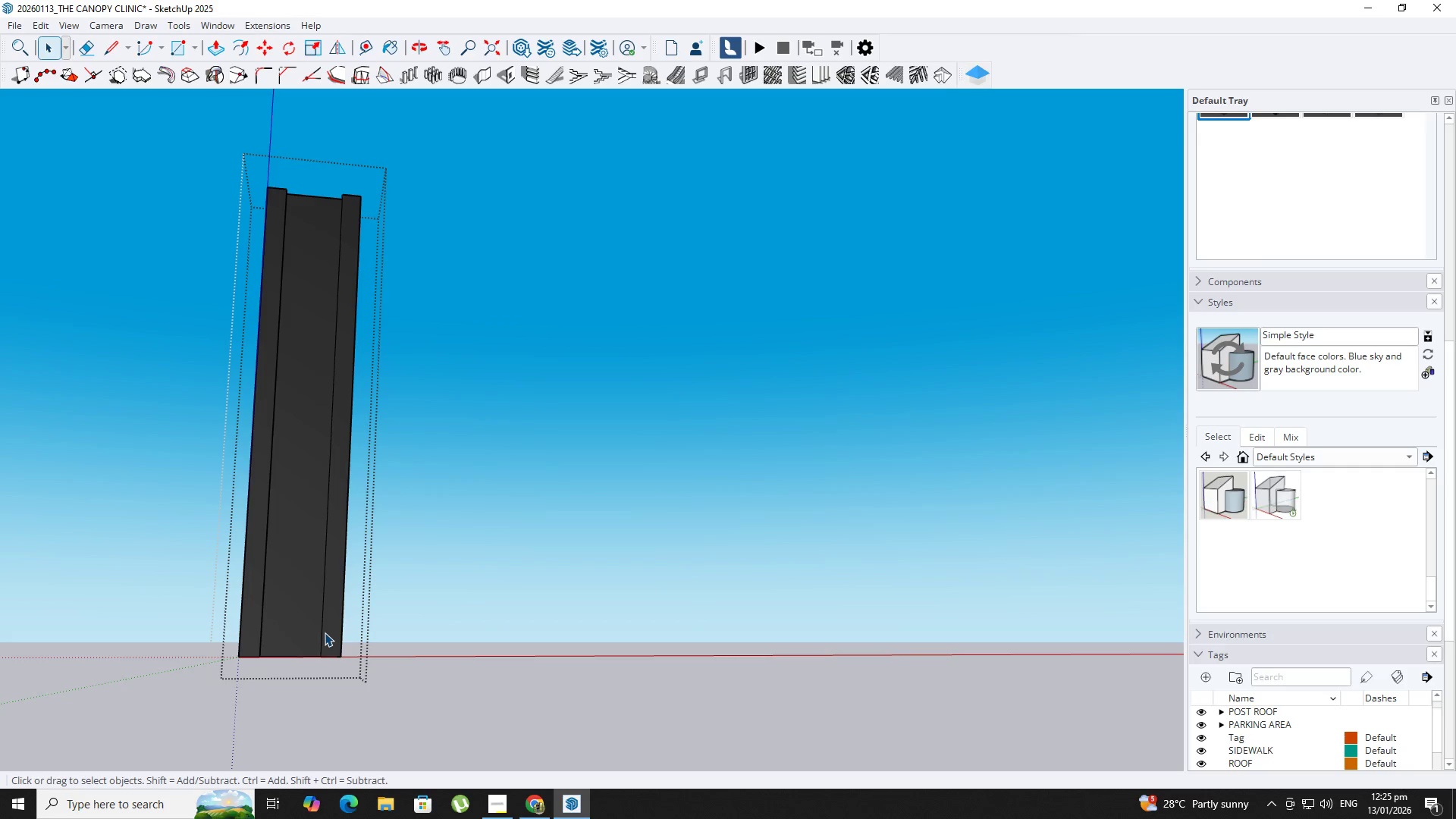 
triple_click([325, 632])
 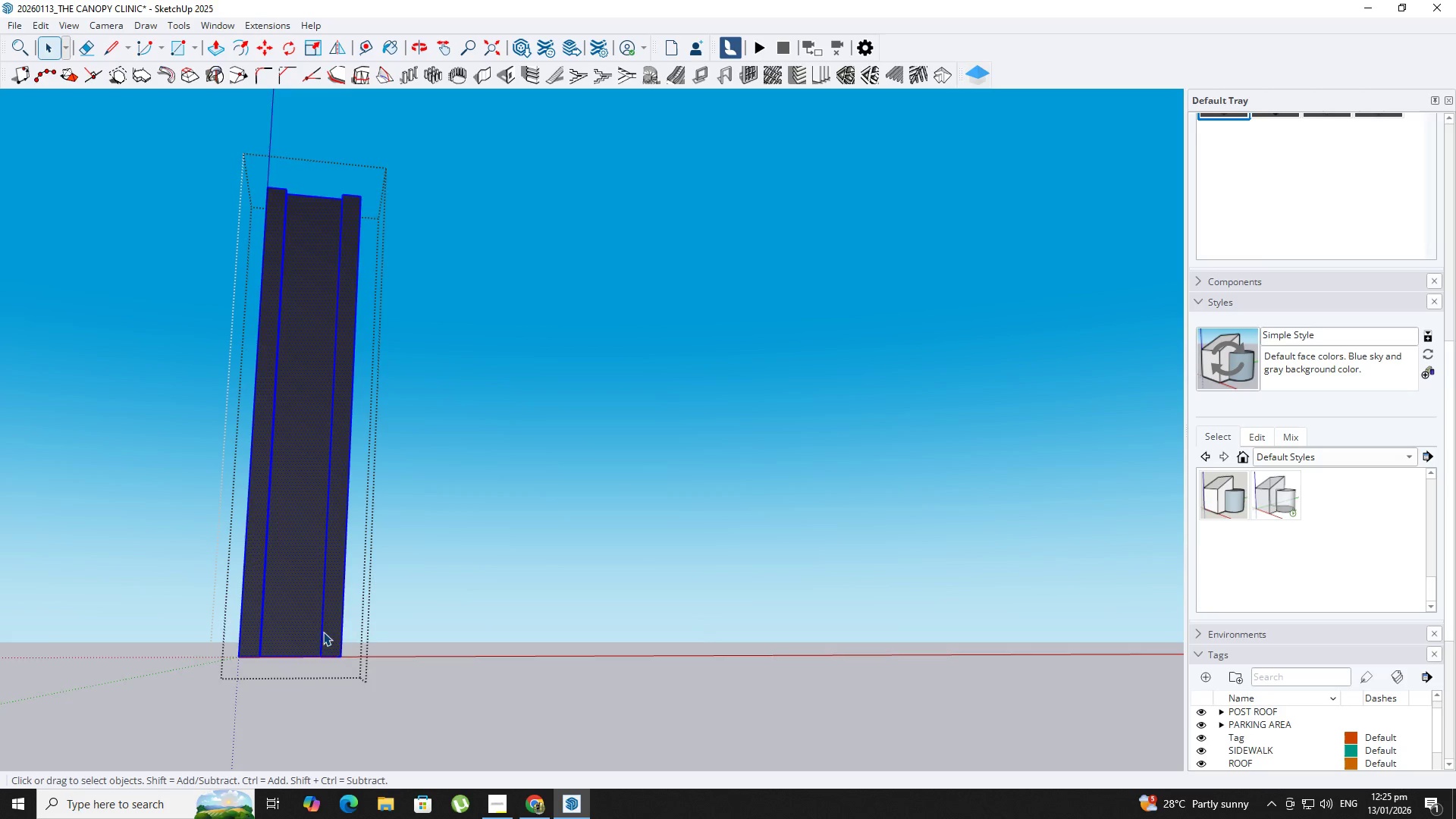 
left_click_drag(start_coordinate=[201, 153], to_coordinate=[438, 388])
 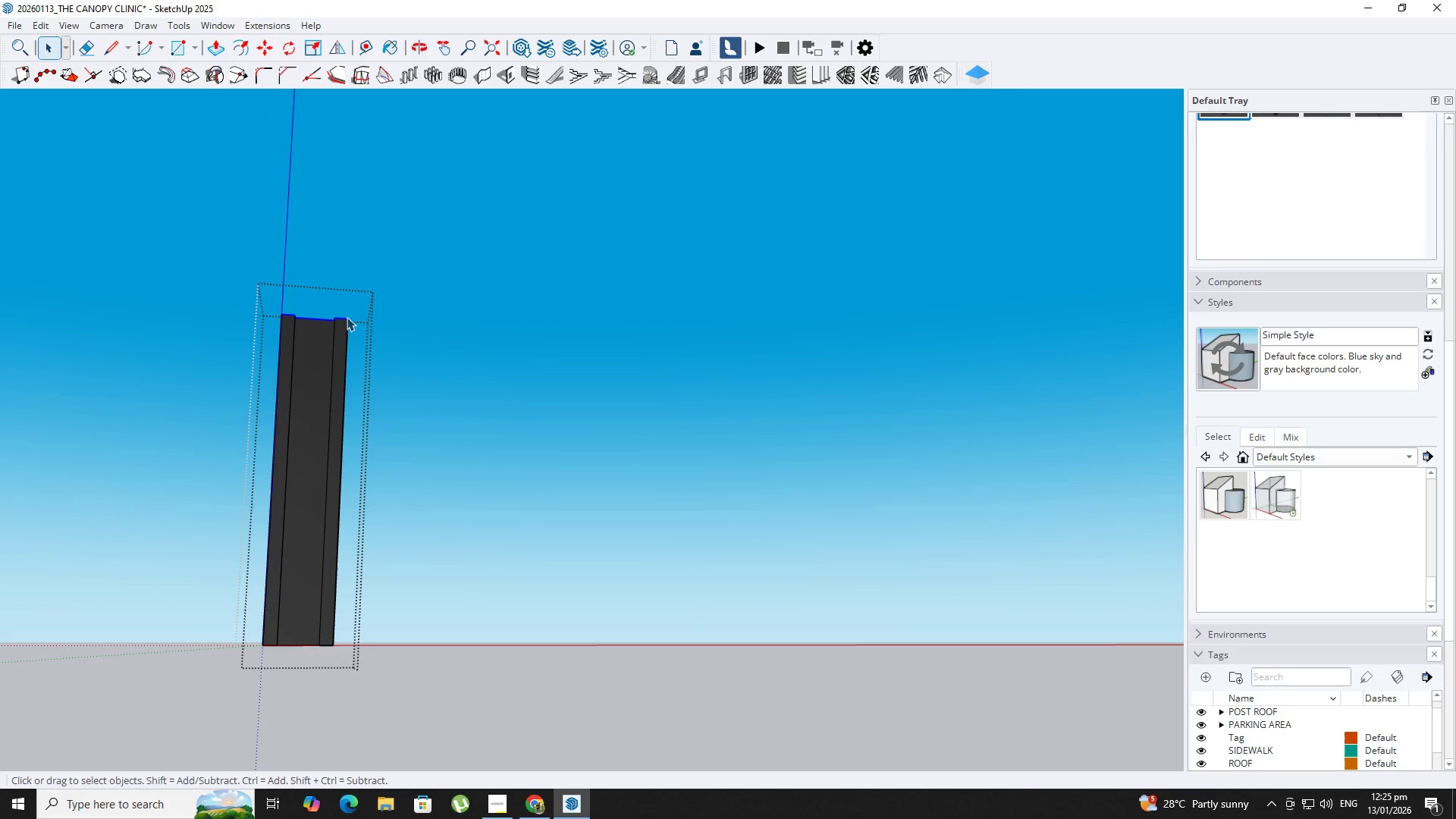 
scroll: coordinate [303, 595], scroll_direction: down, amount: 4.0
 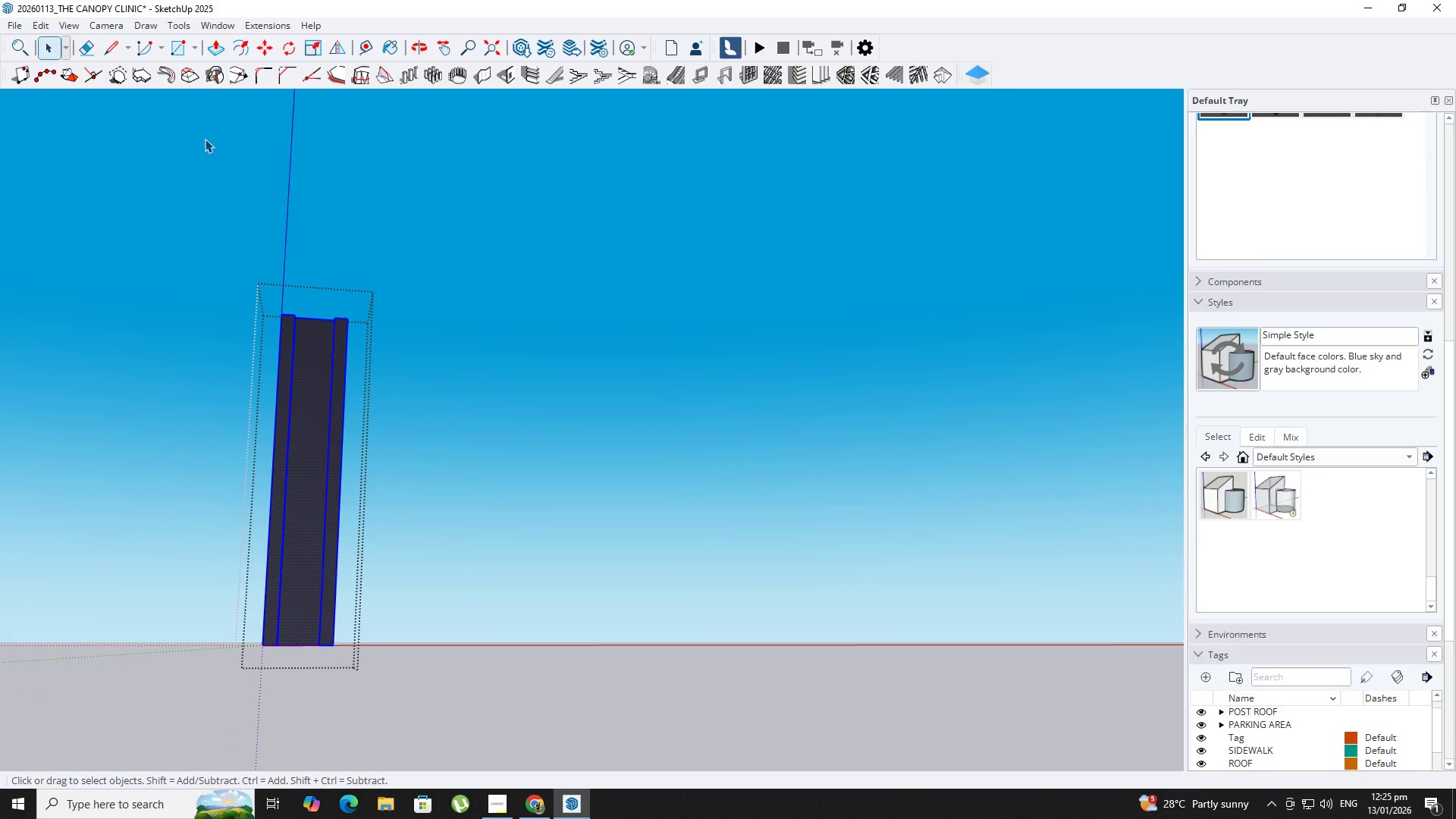 
key(M)
 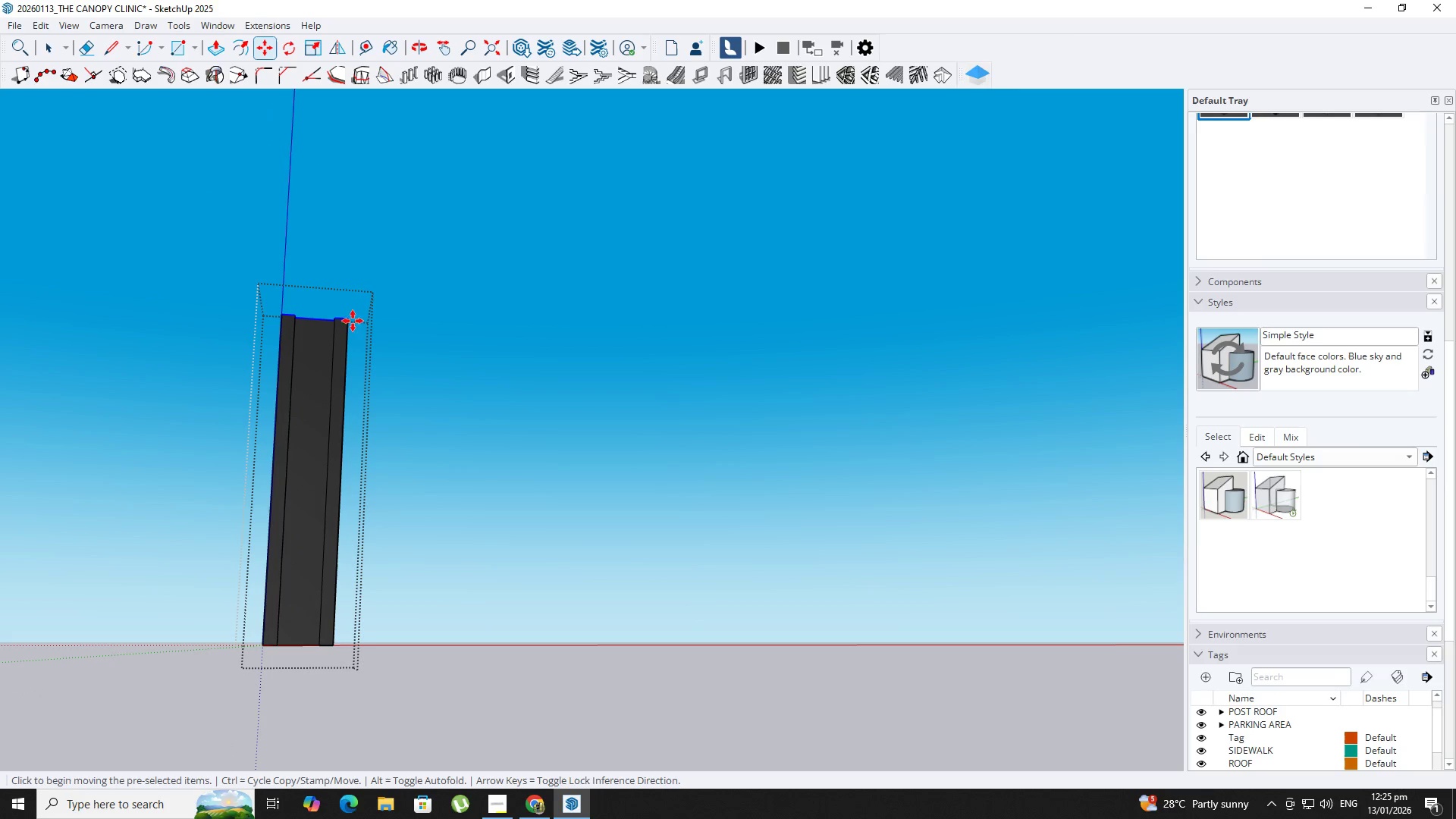 
left_click([347, 318])
 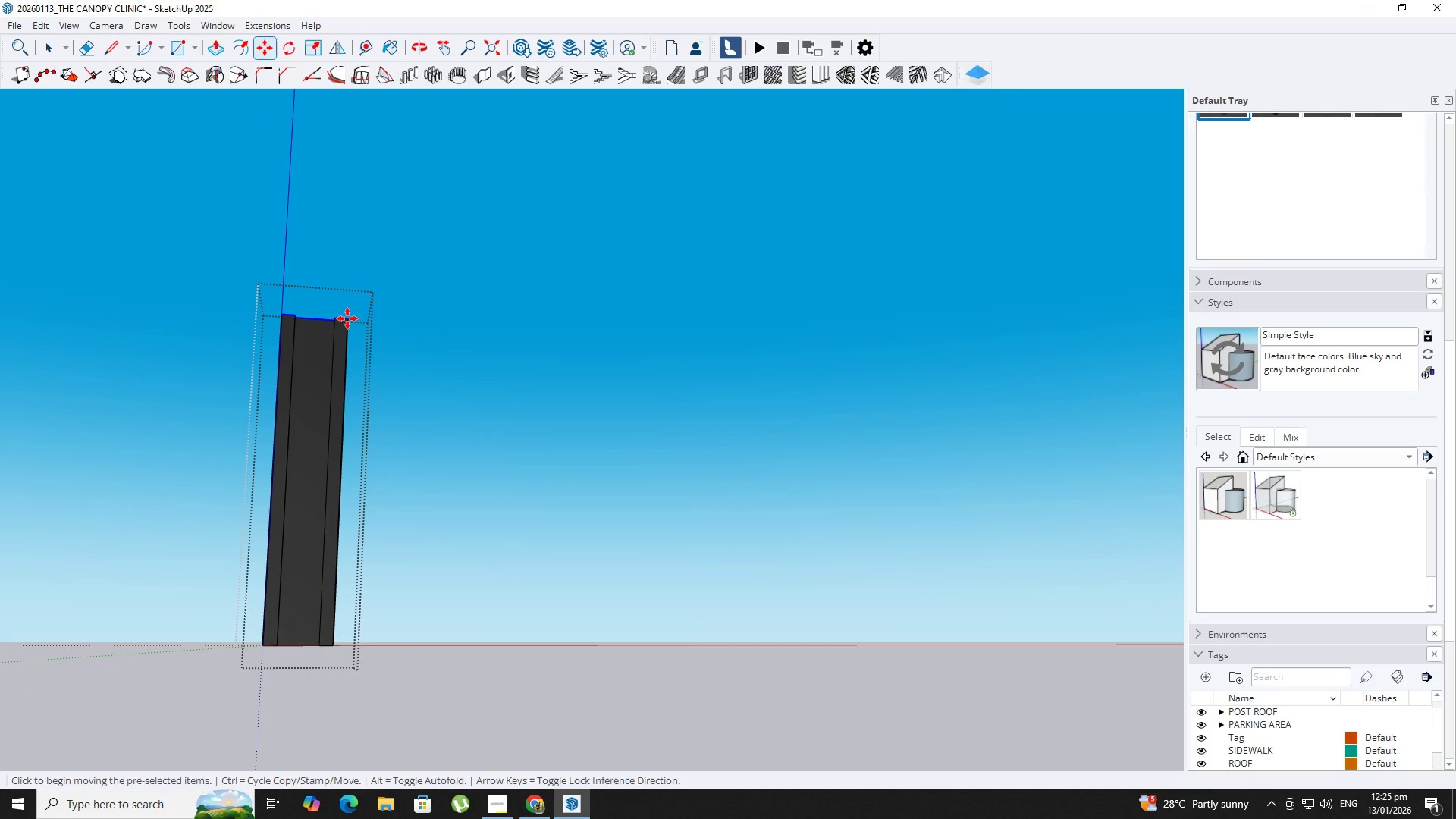 
key(ArrowUp)
 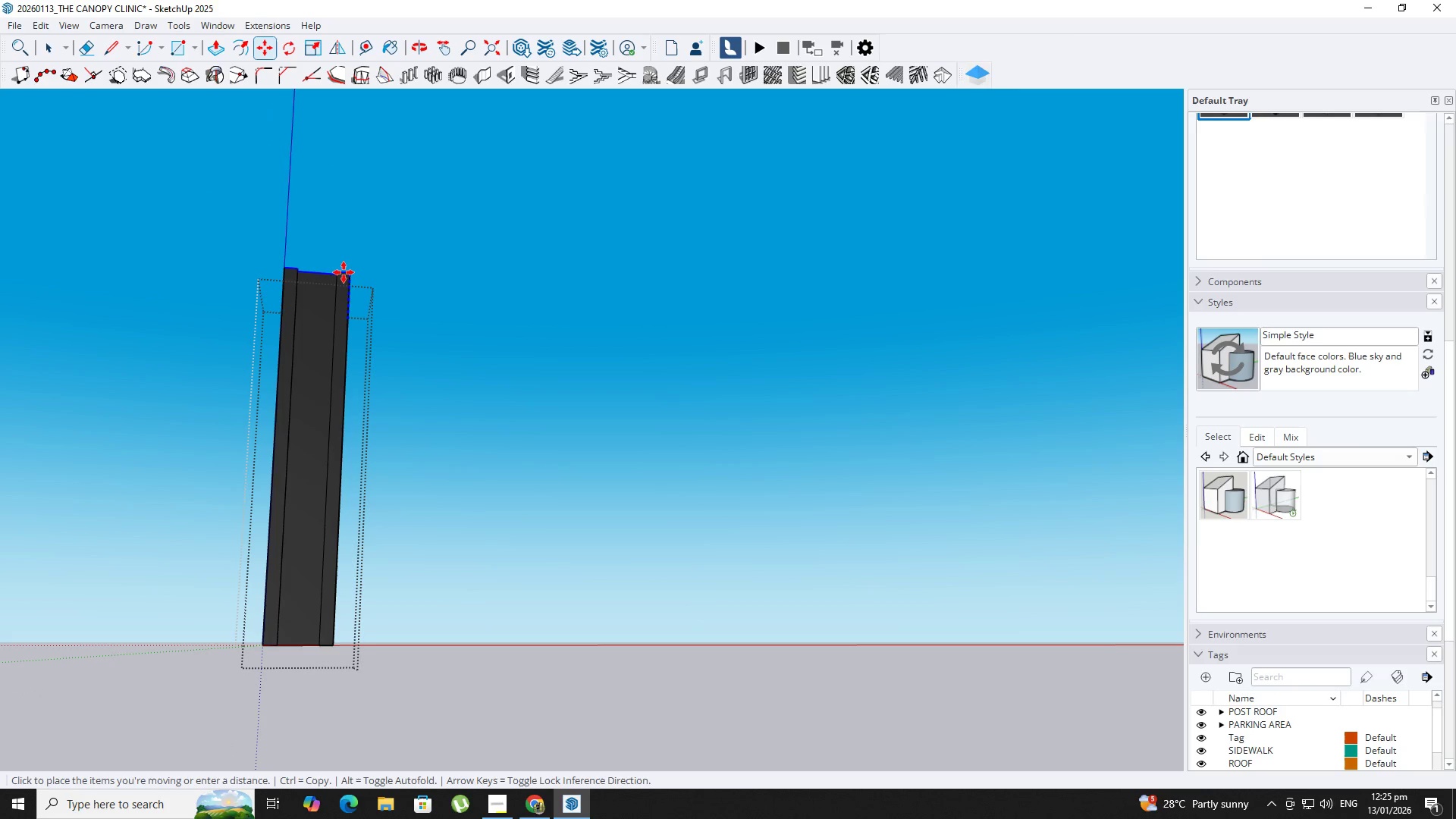 
key(Backquote)
 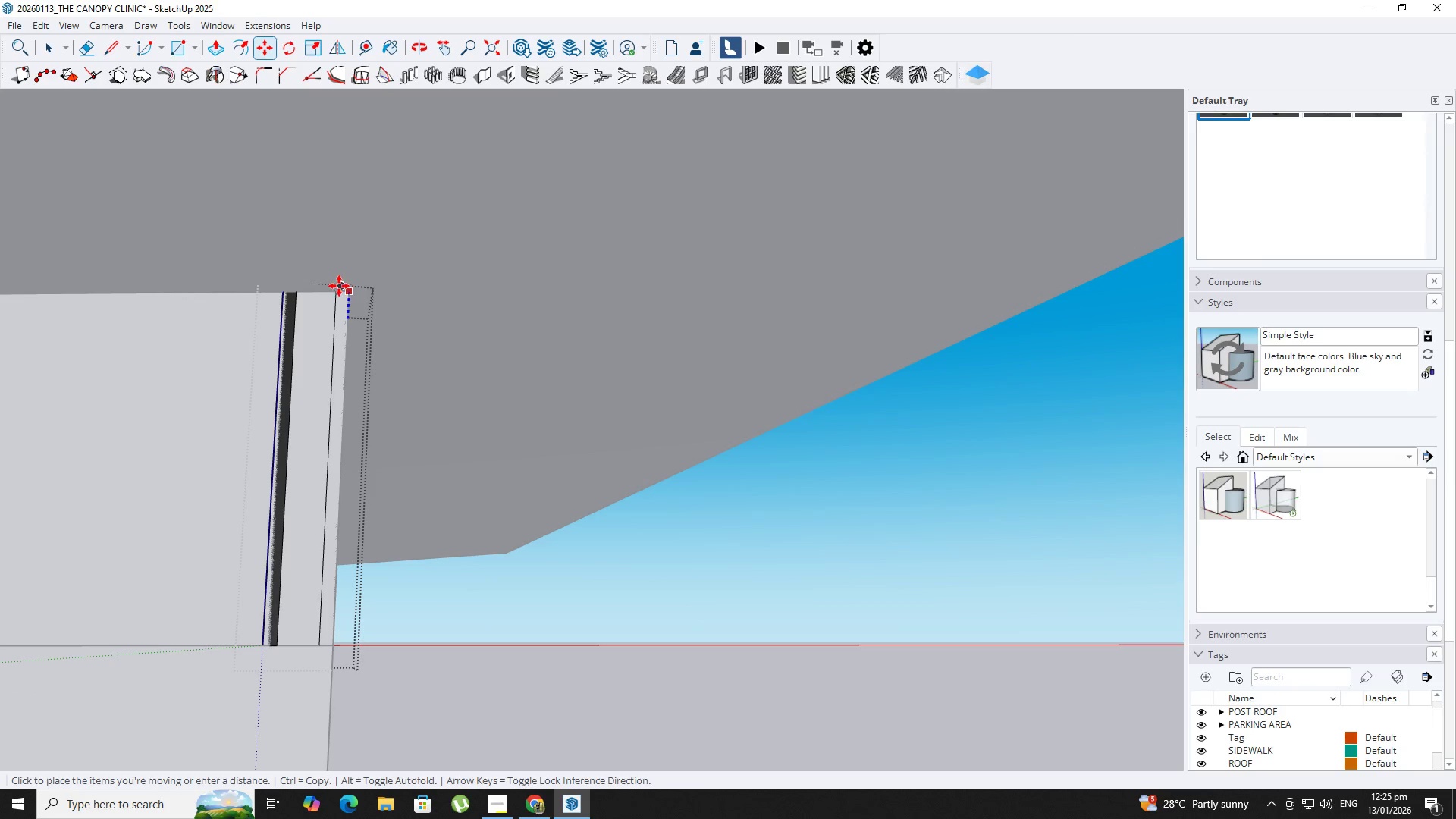 
left_click([339, 286])
 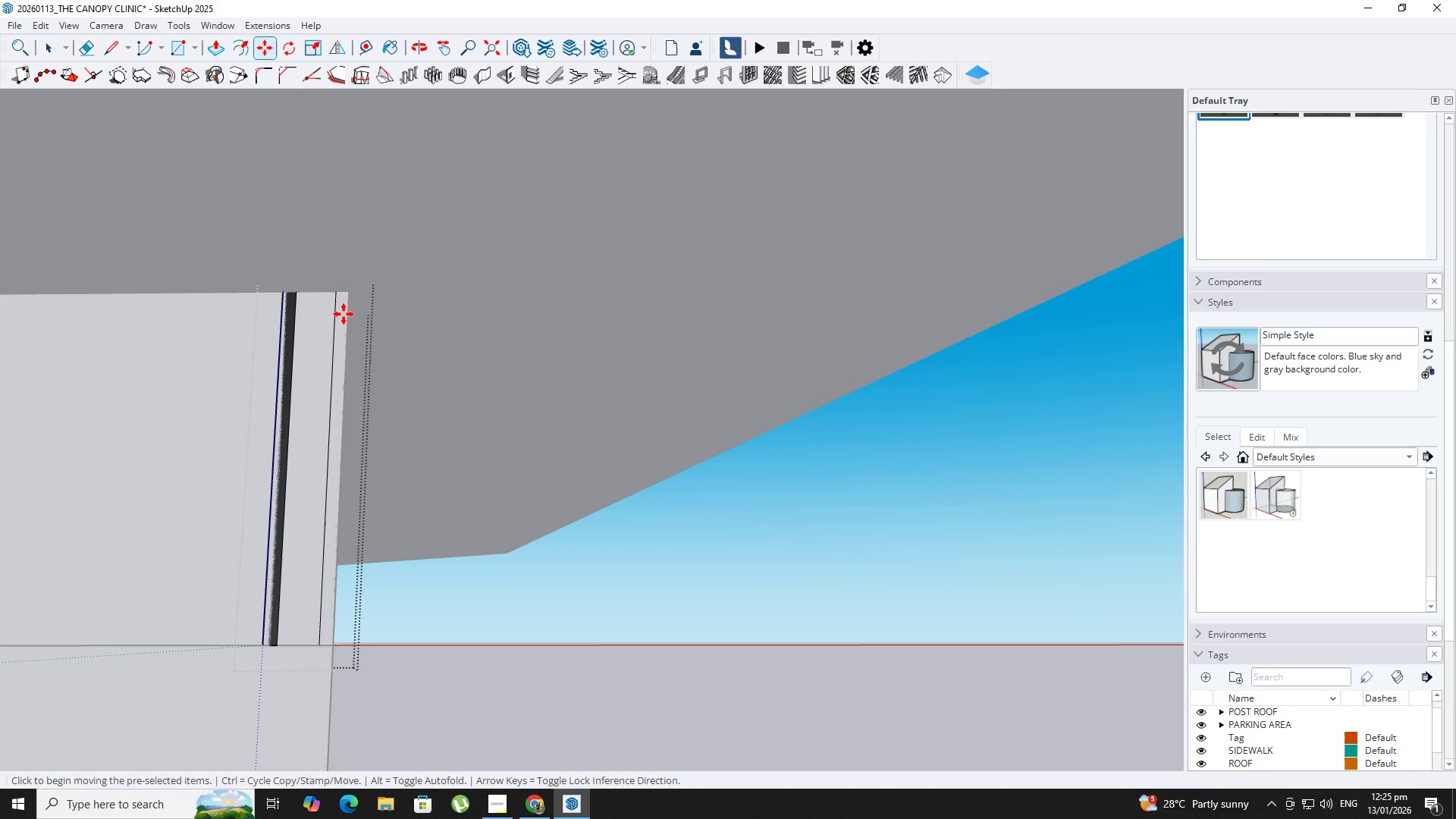 
key(Space)
 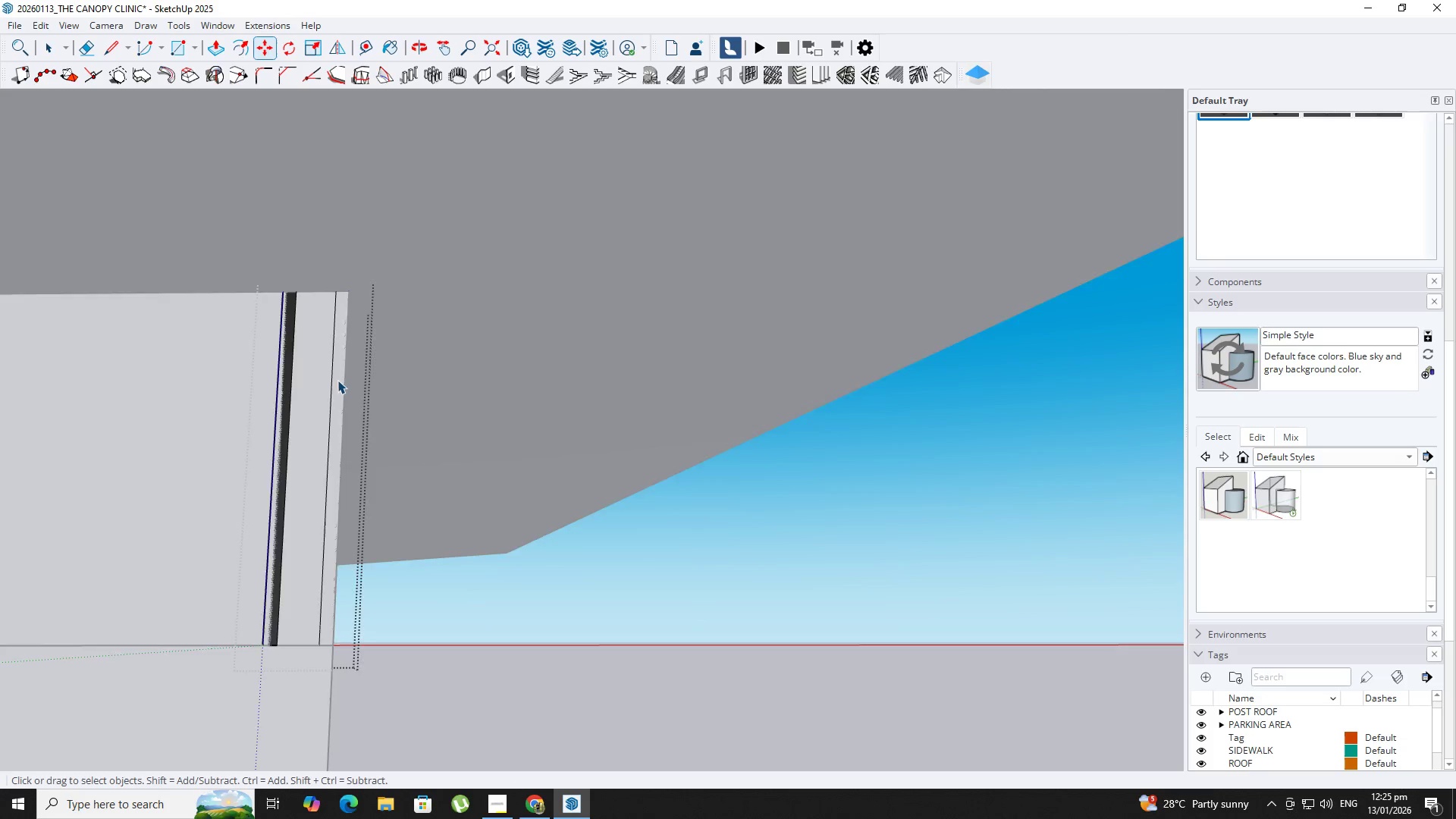 
key(Escape)
 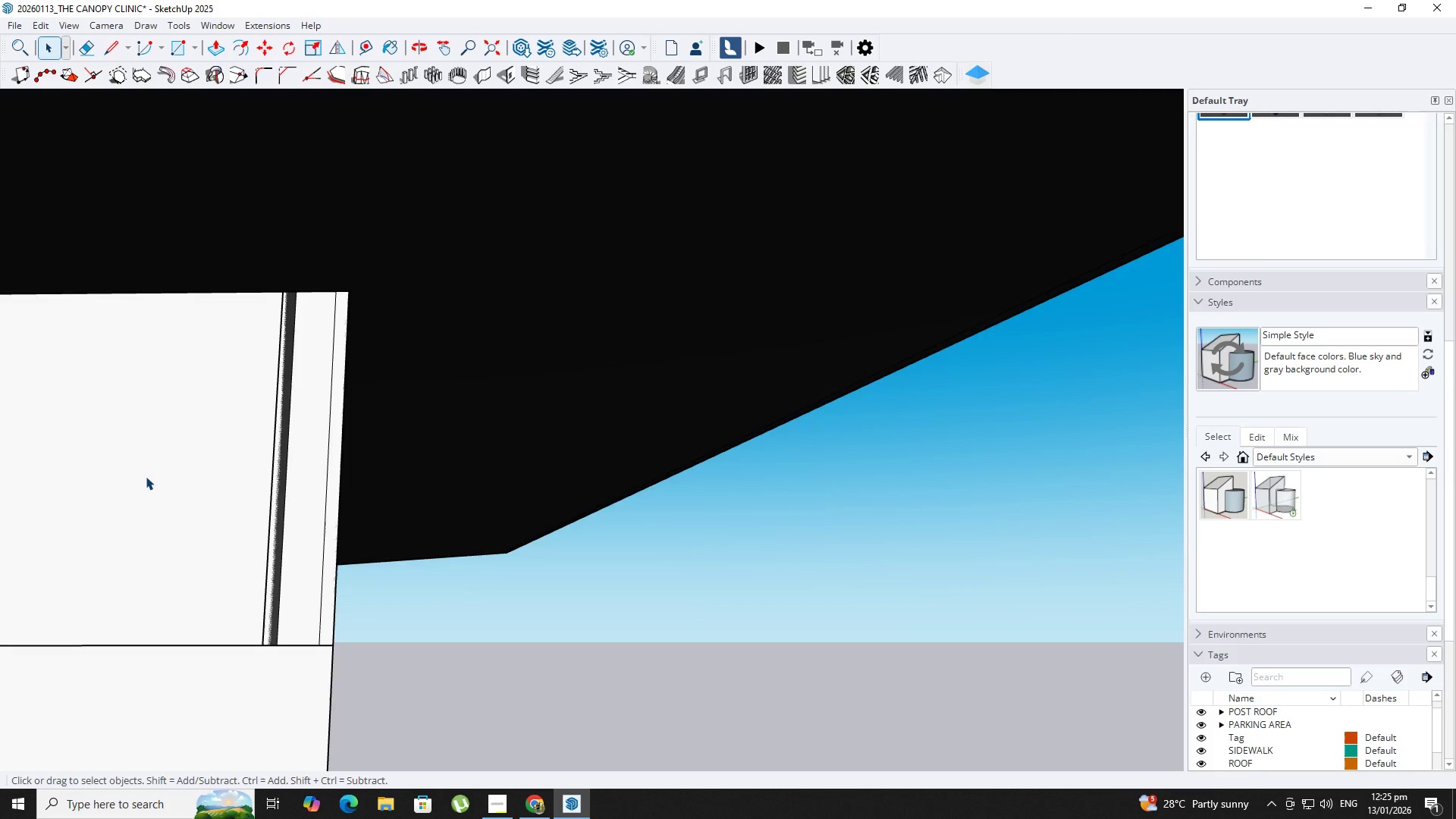 
double_click([146, 475])
 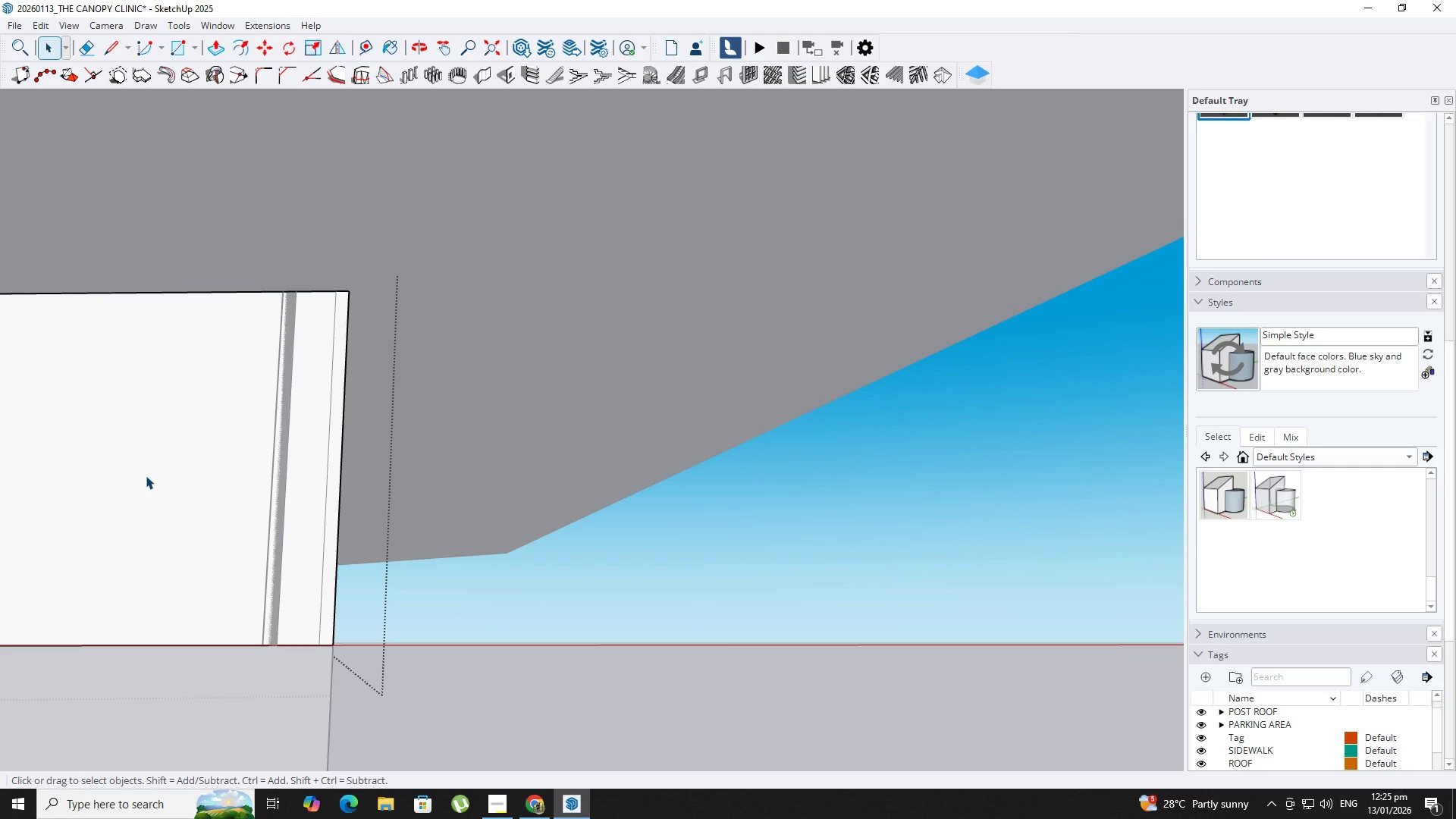 
triple_click([146, 475])
 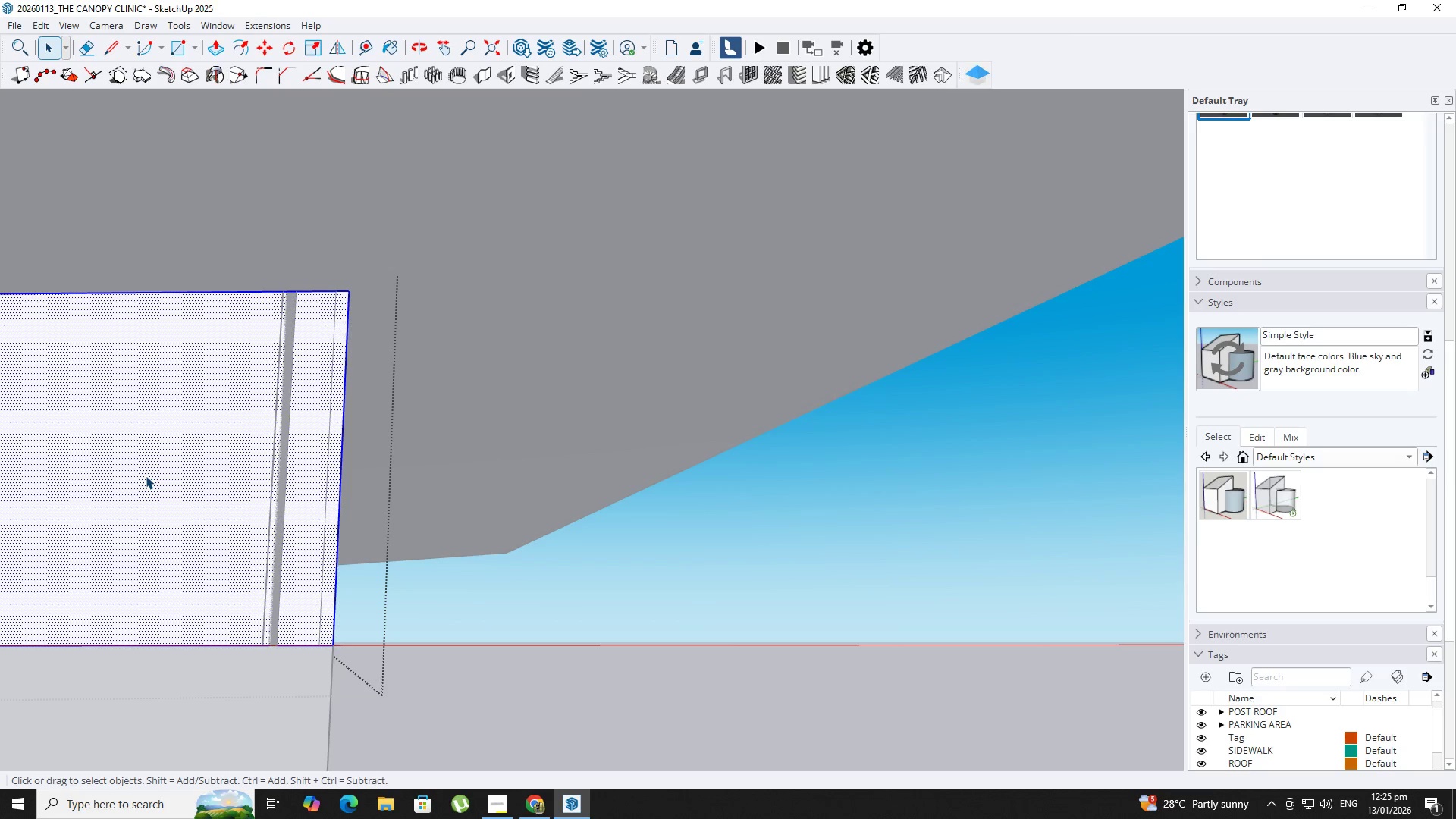 
triple_click([146, 475])
 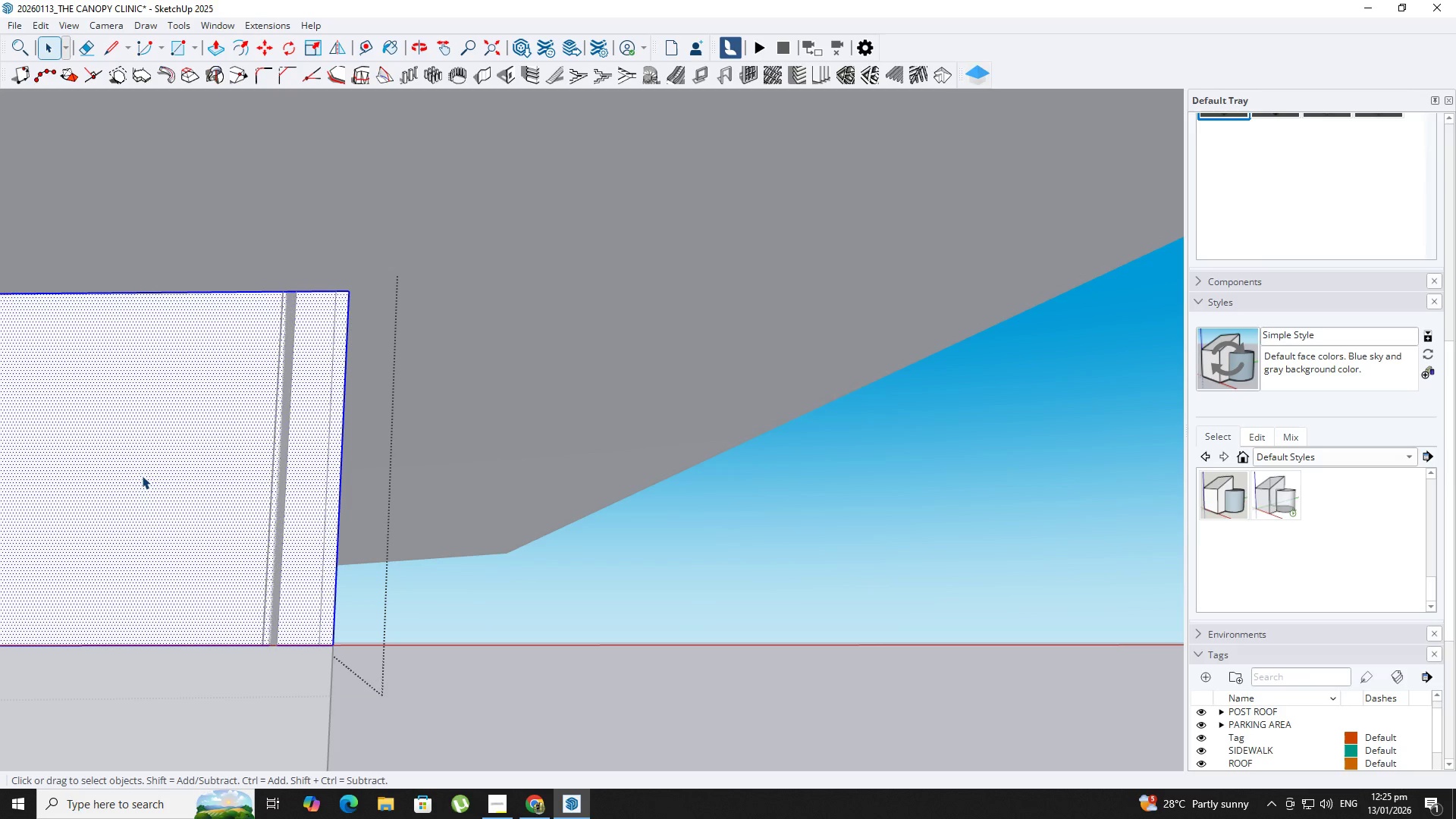 
key(L)
 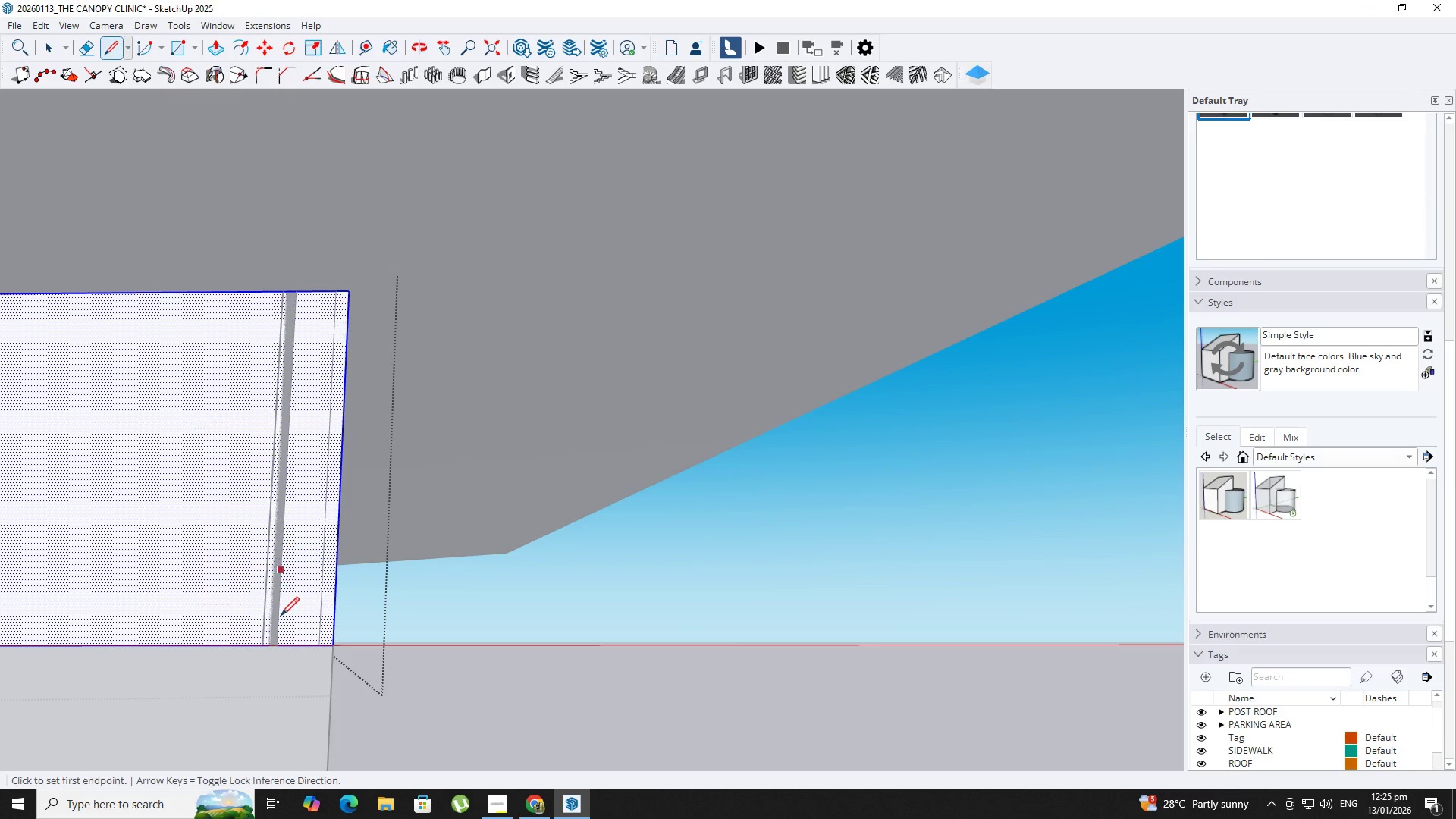 
key(Backquote)
 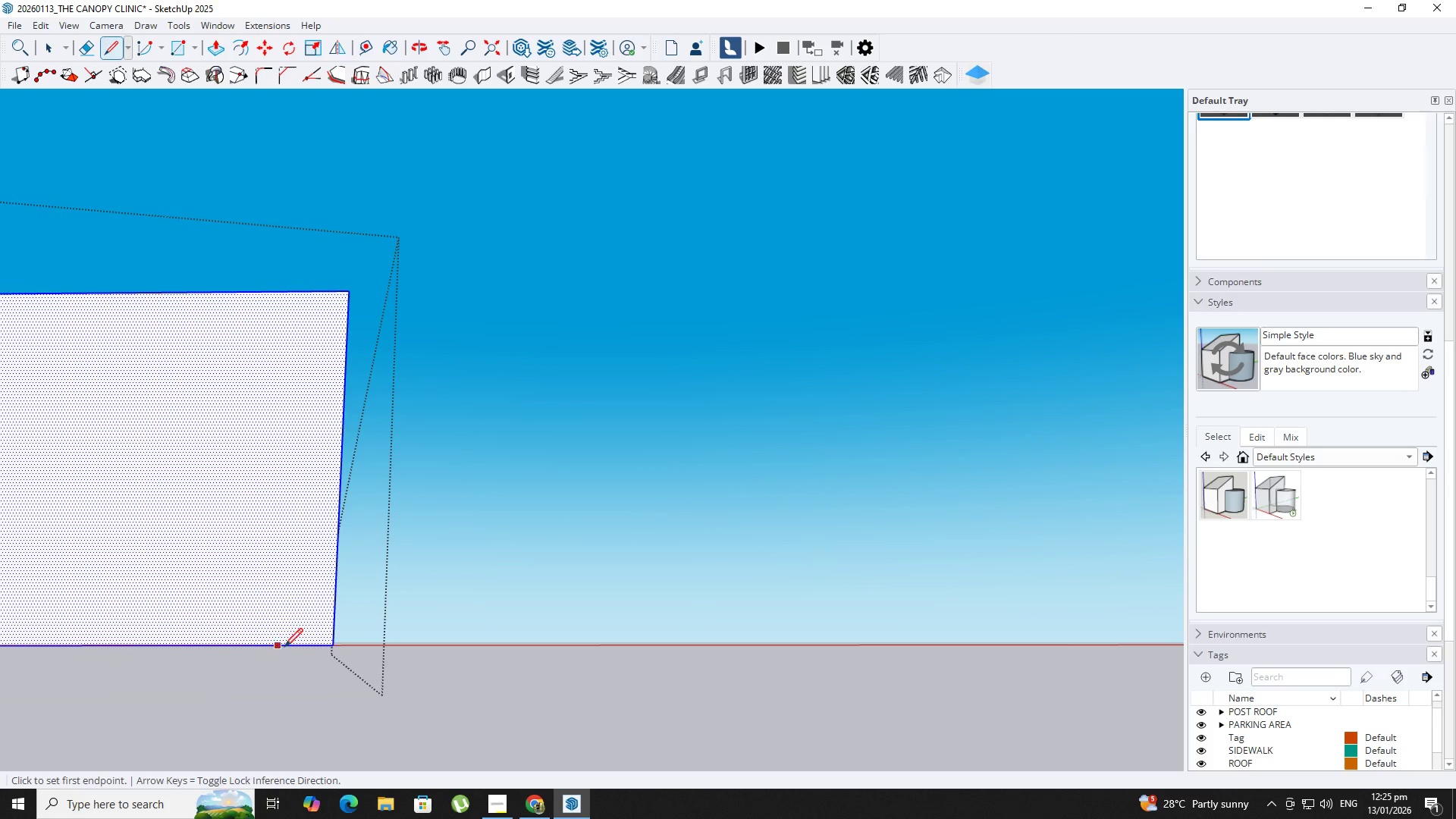 
key(Backquote)
 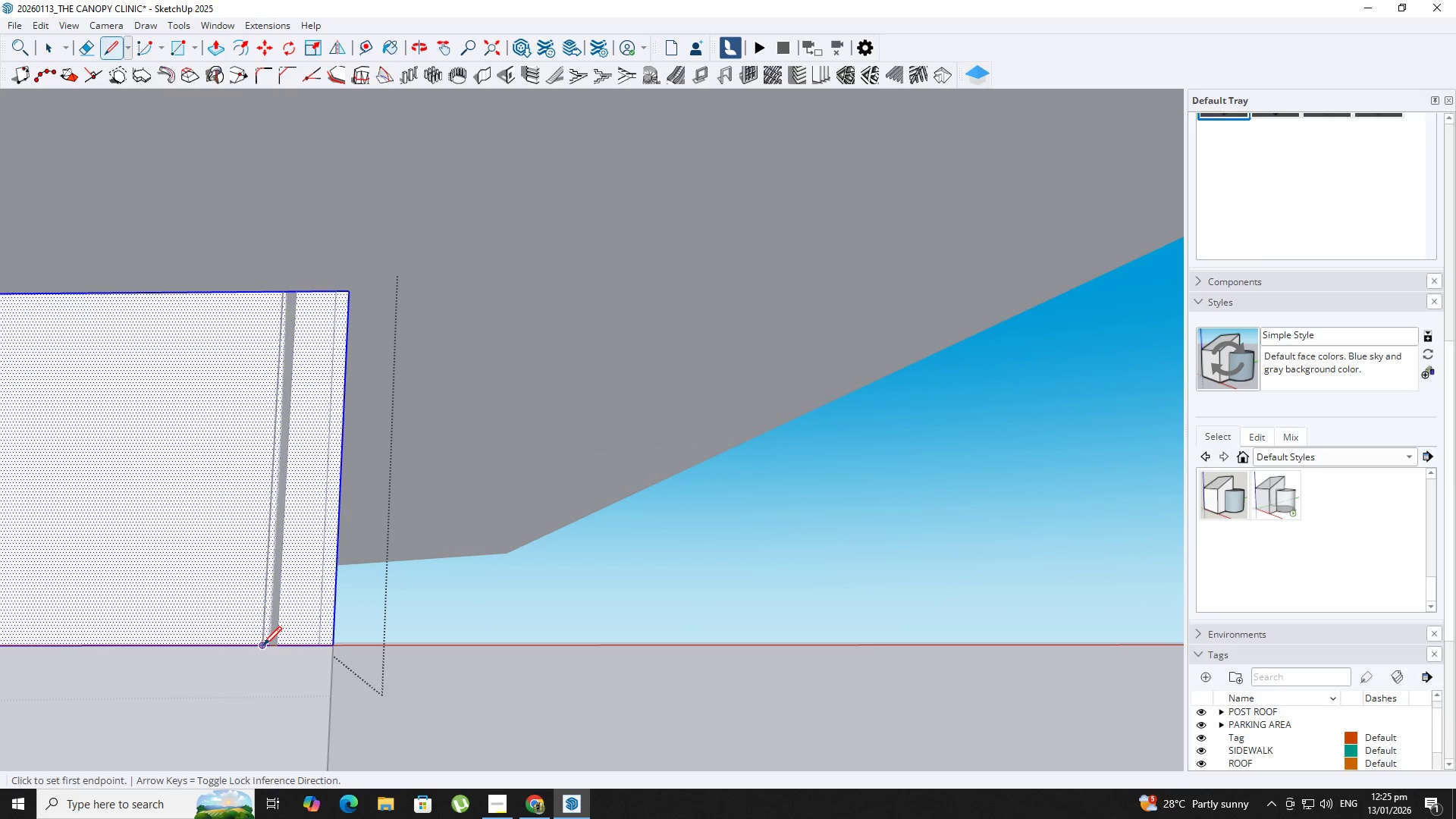 
key(Backquote)
 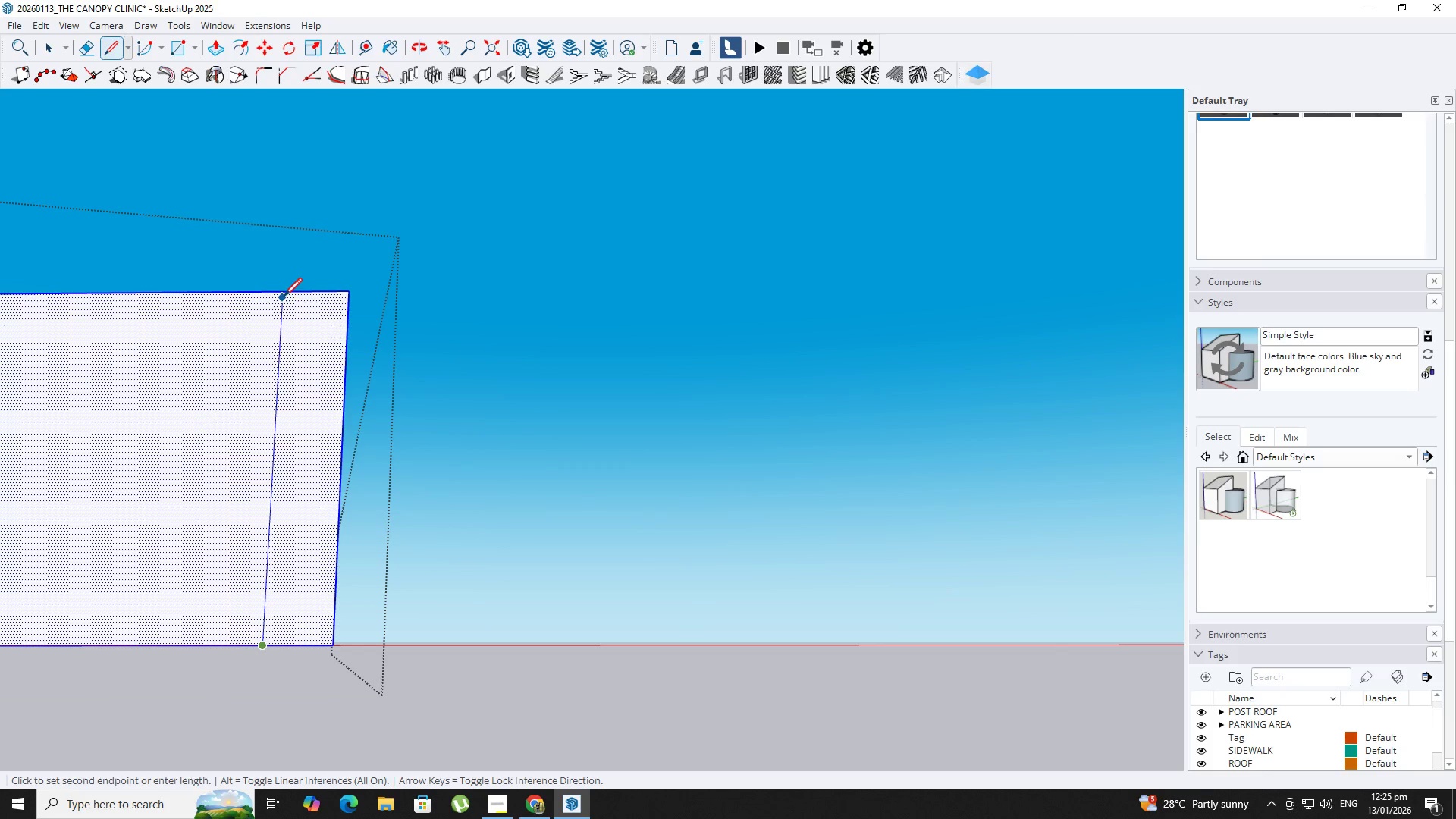 
left_click([281, 291])
 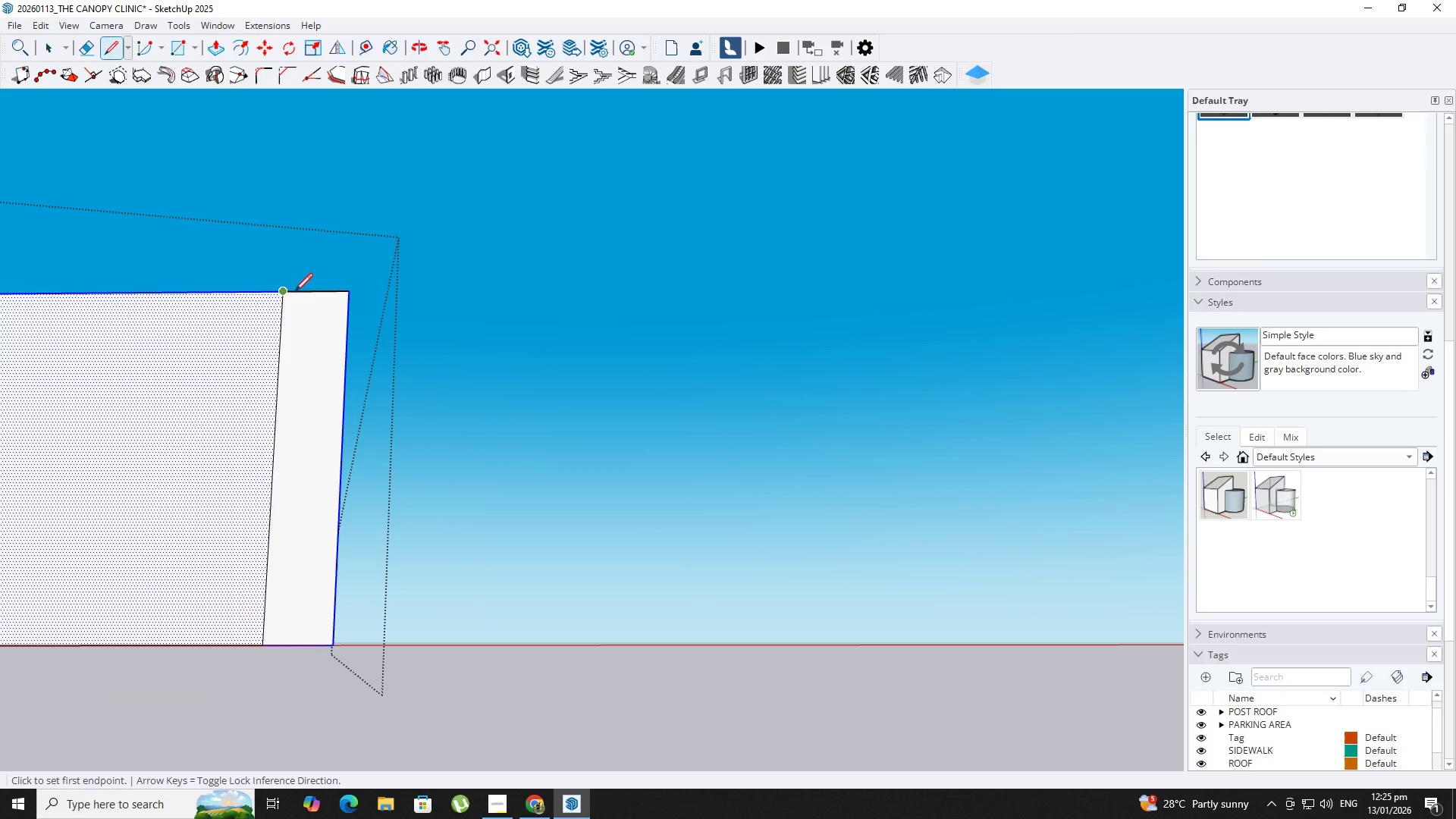 
key(E)
 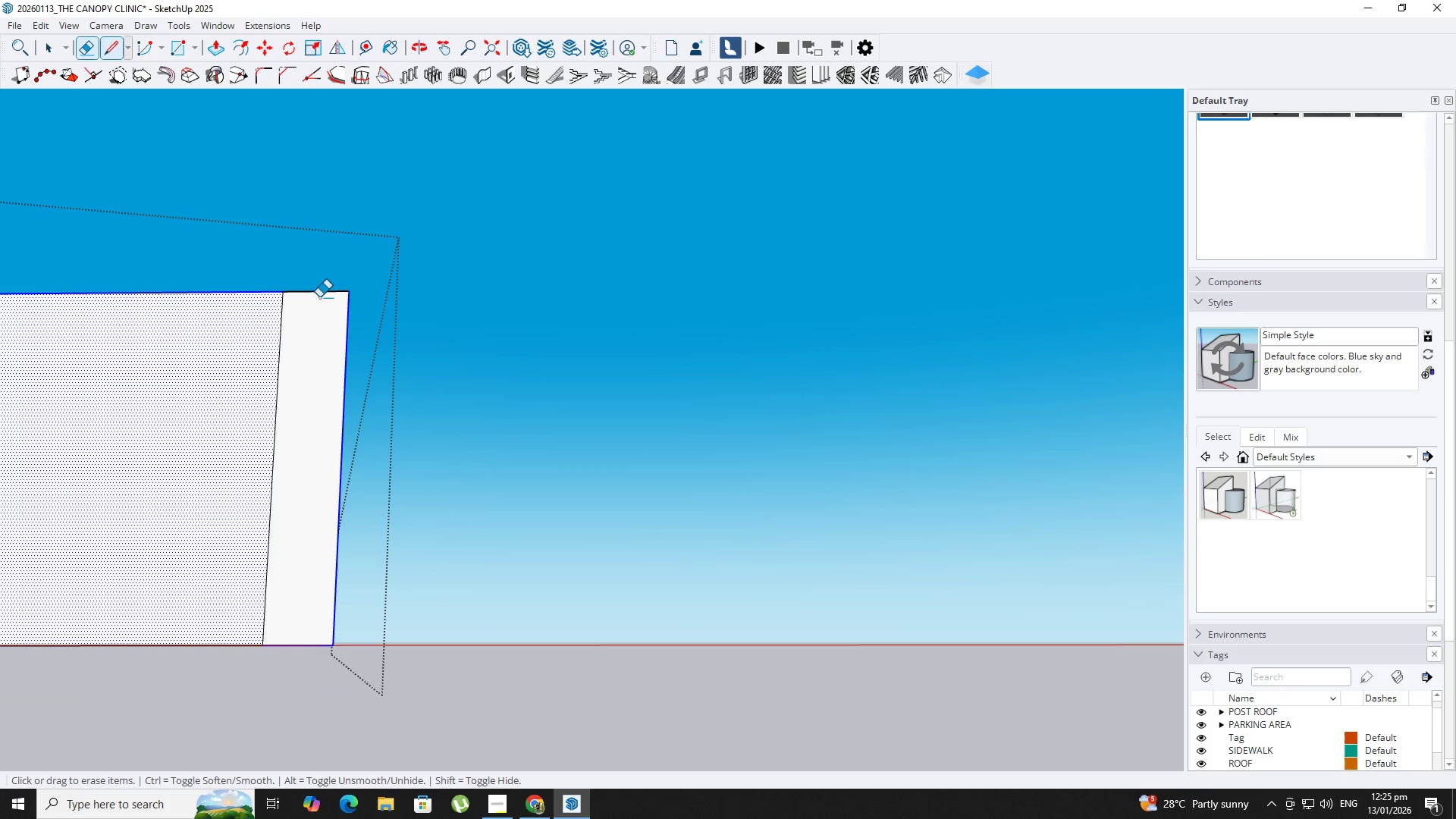 
left_click_drag(start_coordinate=[318, 297], to_coordinate=[329, 299])
 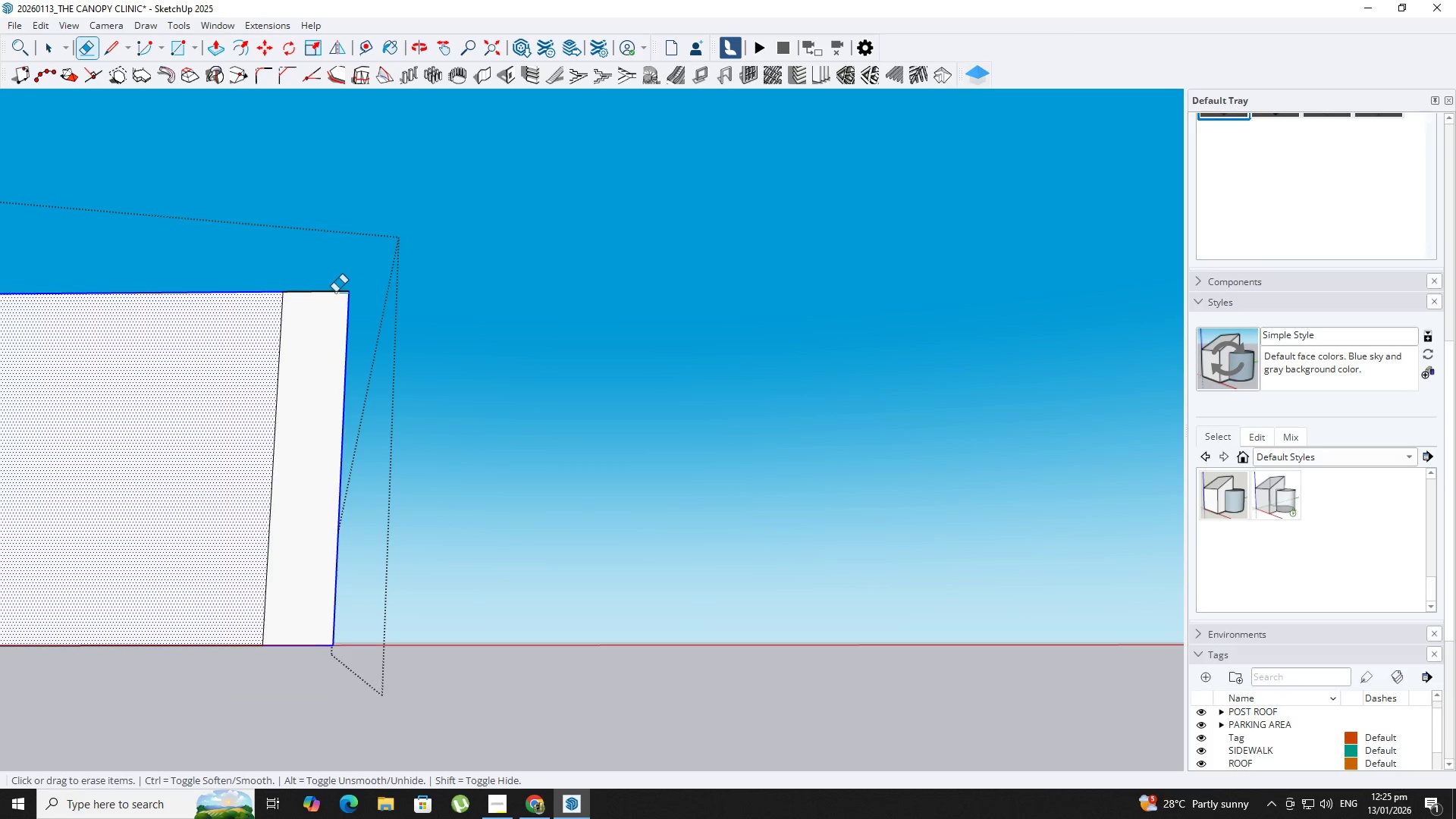 
left_click_drag(start_coordinate=[335, 292], to_coordinate=[340, 292])
 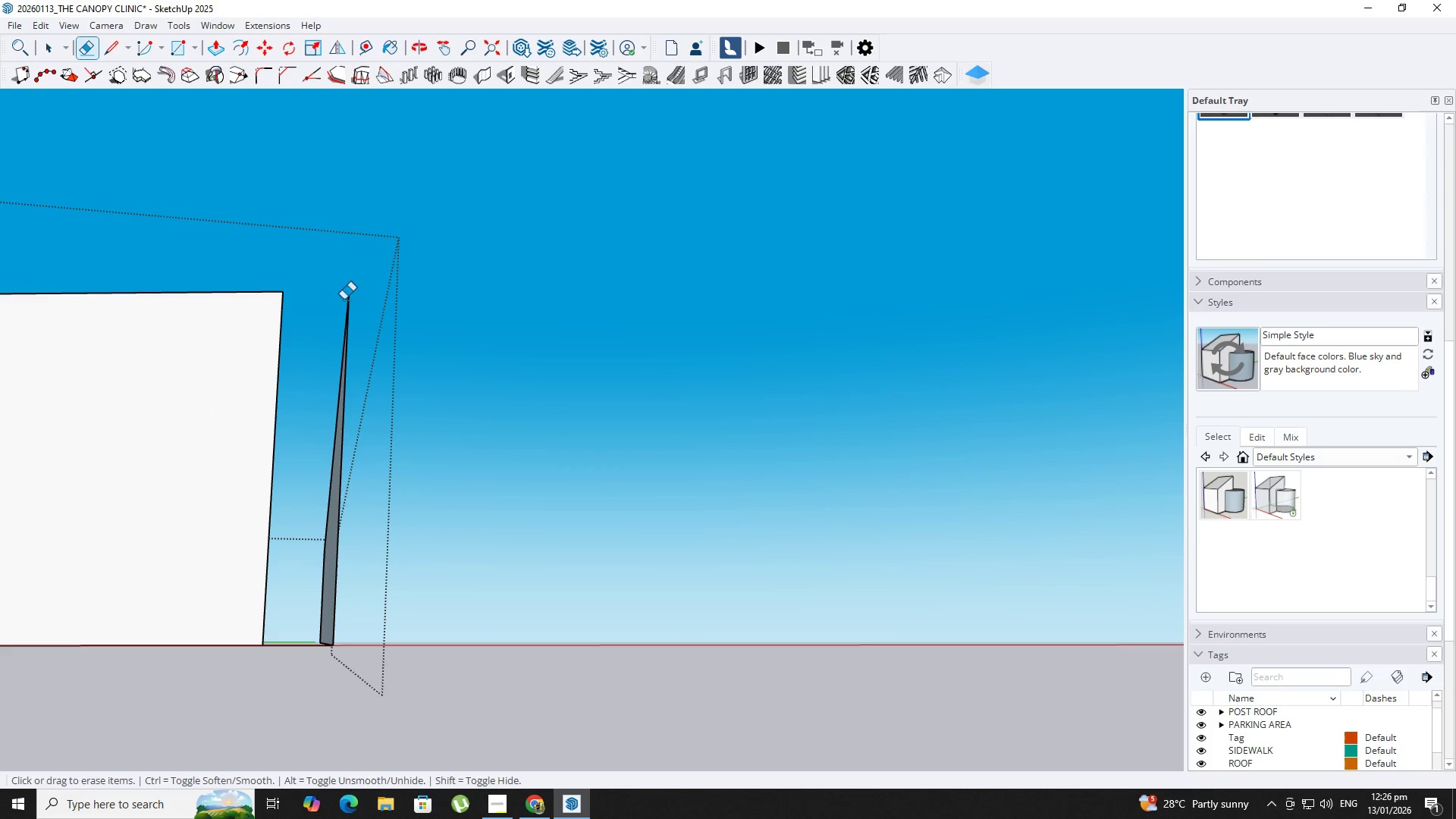 
left_click_drag(start_coordinate=[345, 302], to_coordinate=[367, 355])
 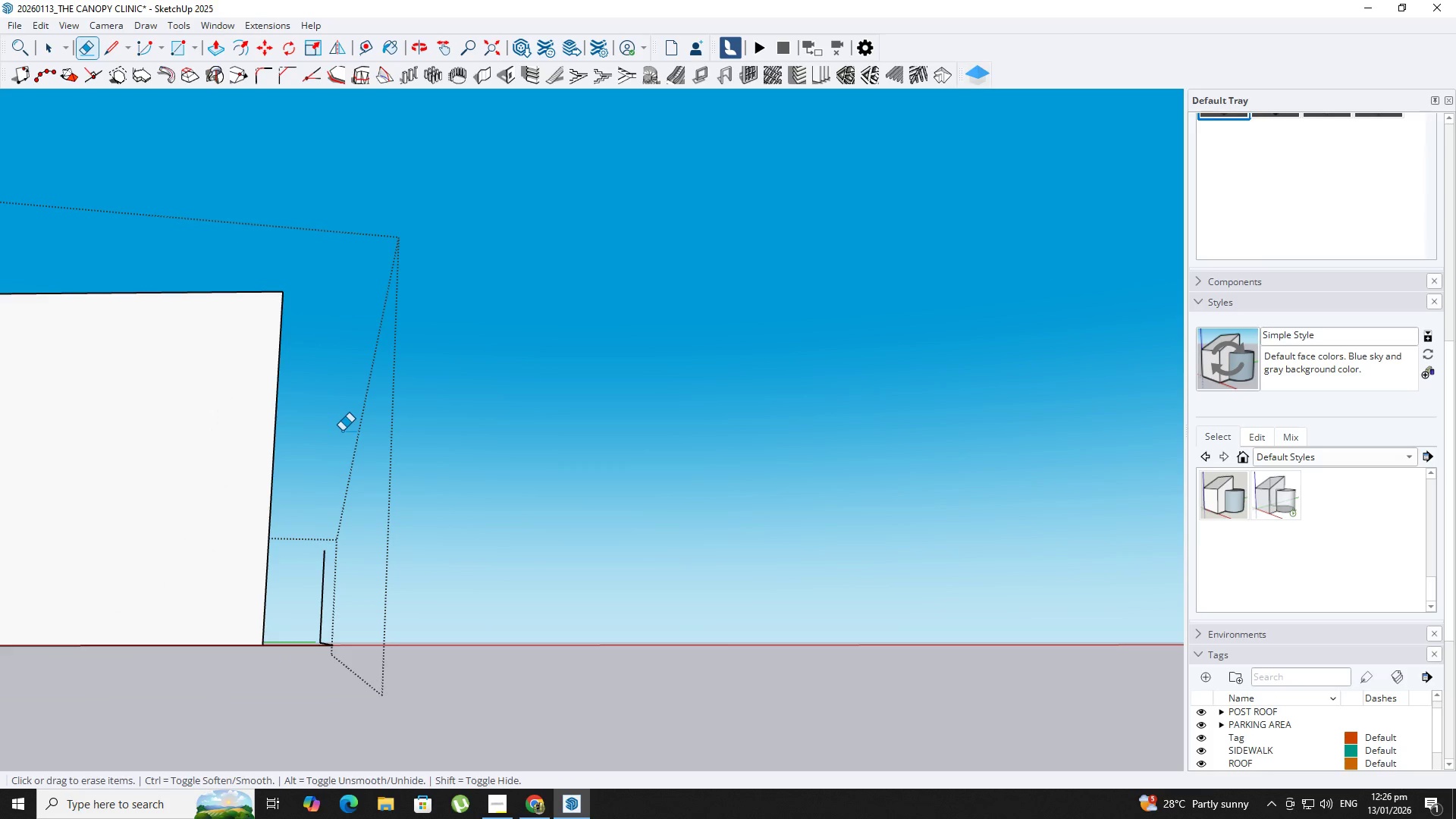 
key(Control+Z)
 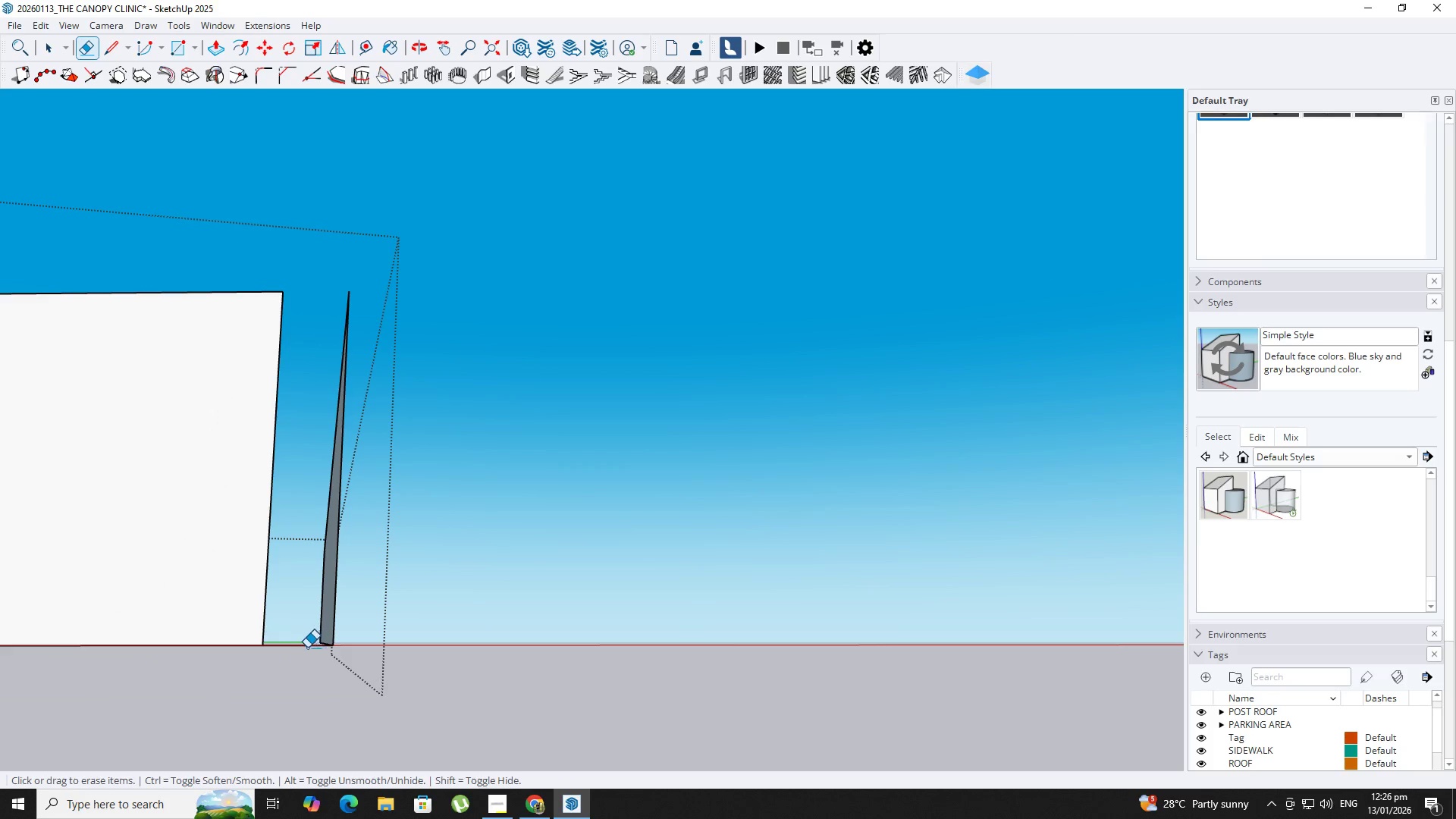 
left_click_drag(start_coordinate=[306, 648], to_coordinate=[297, 646])
 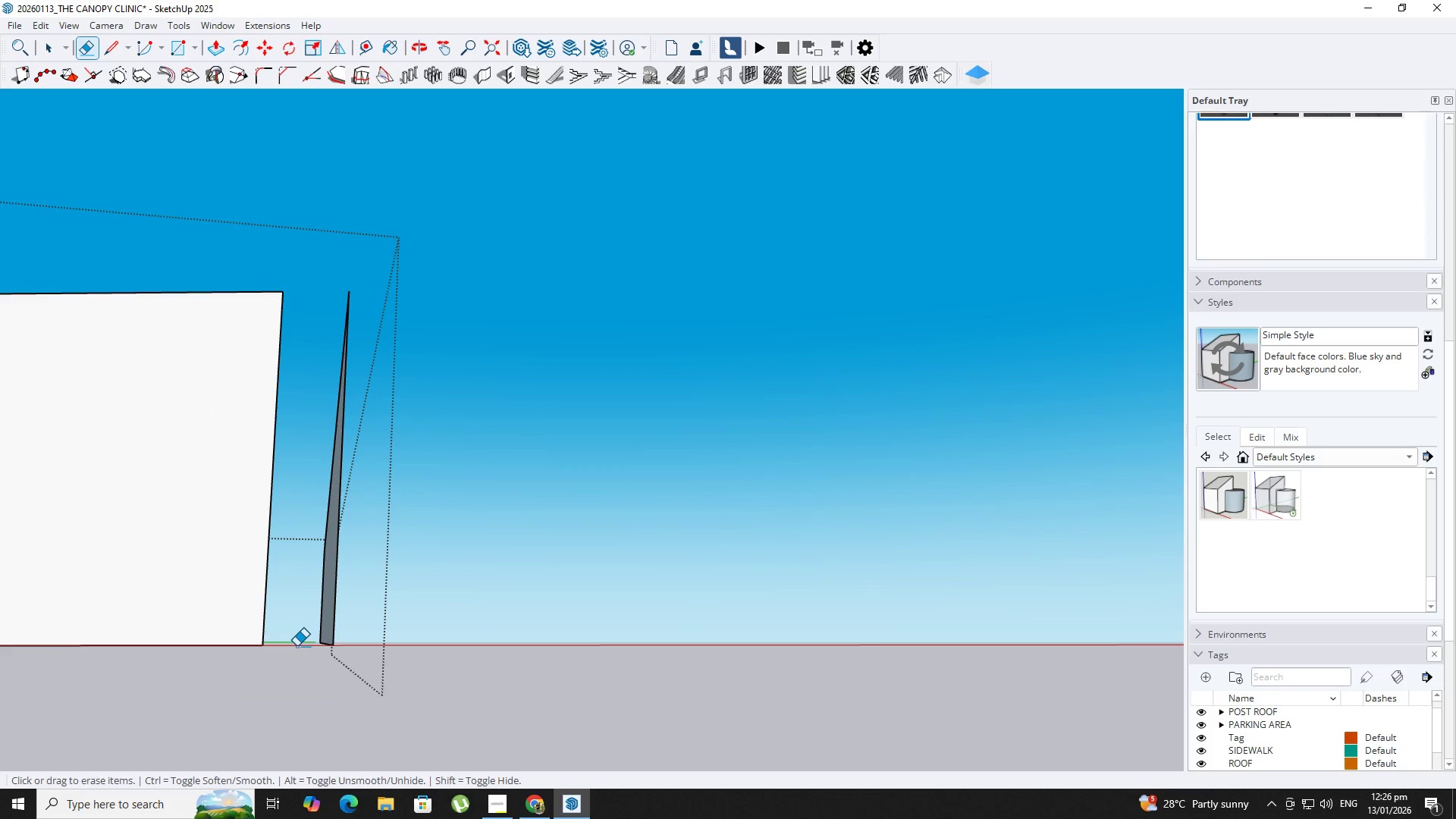 
key(Space)
 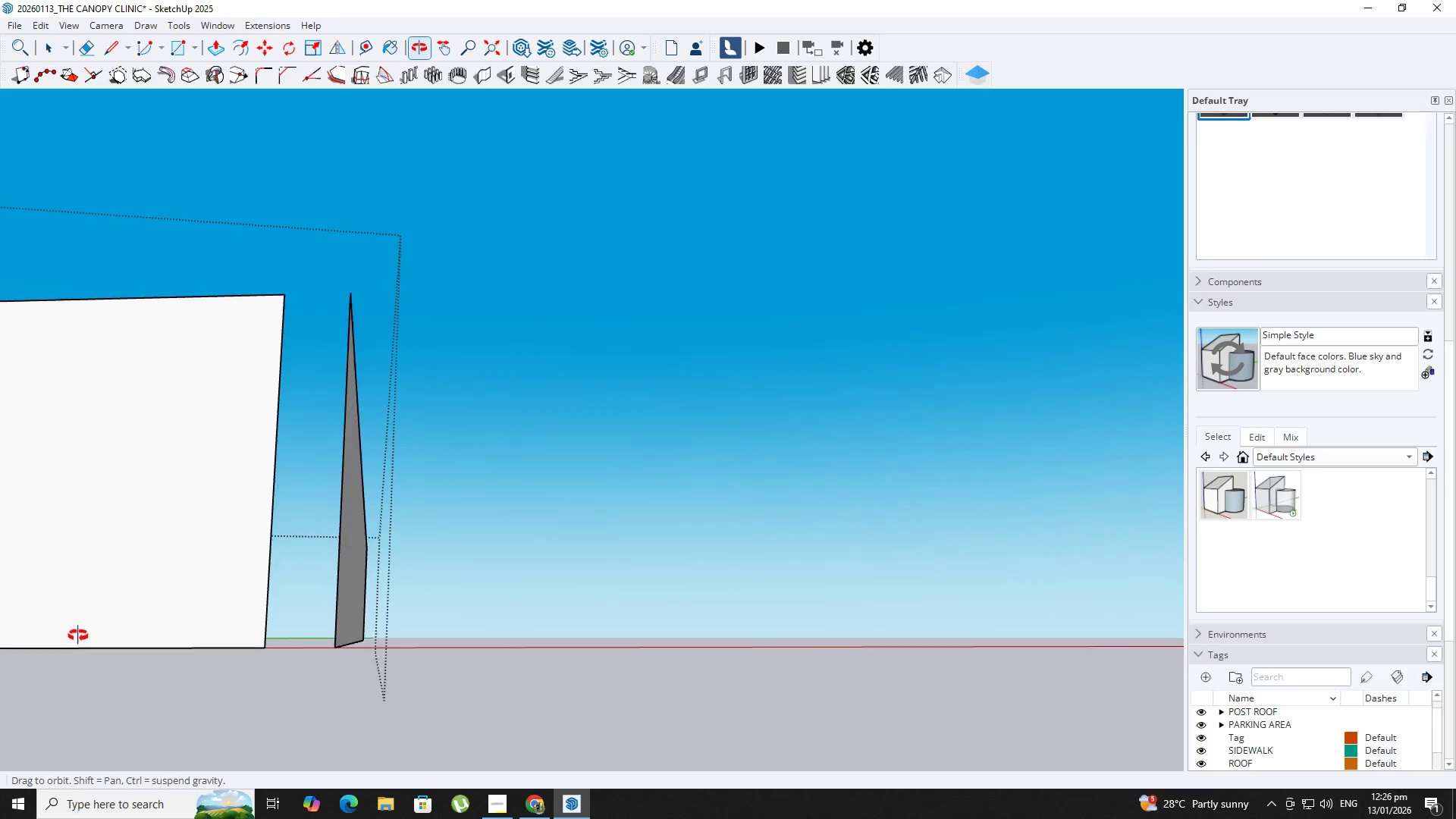 
key(Space)
 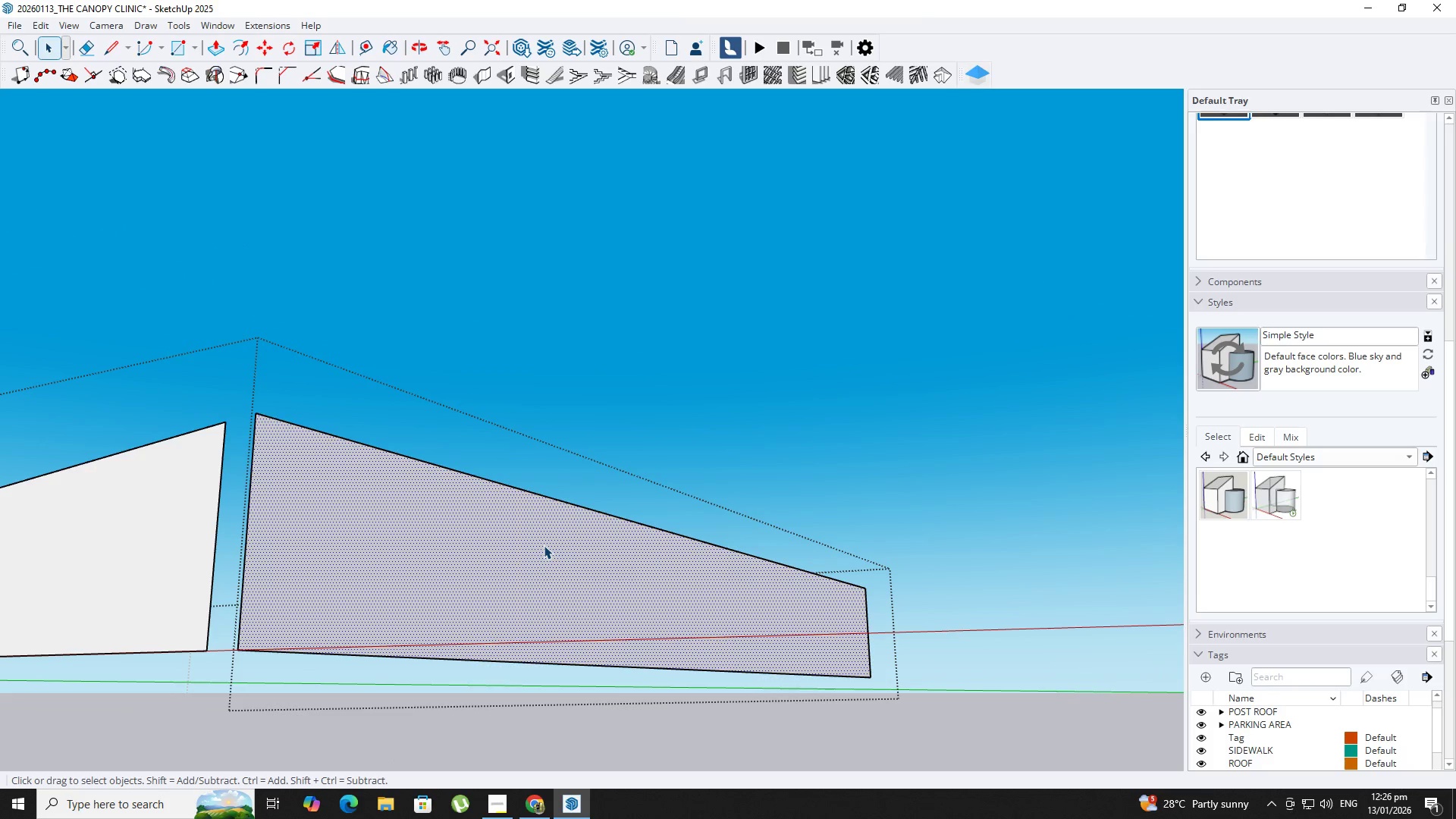 
scroll: coordinate [0, 595], scroll_direction: down, amount: 4.0
 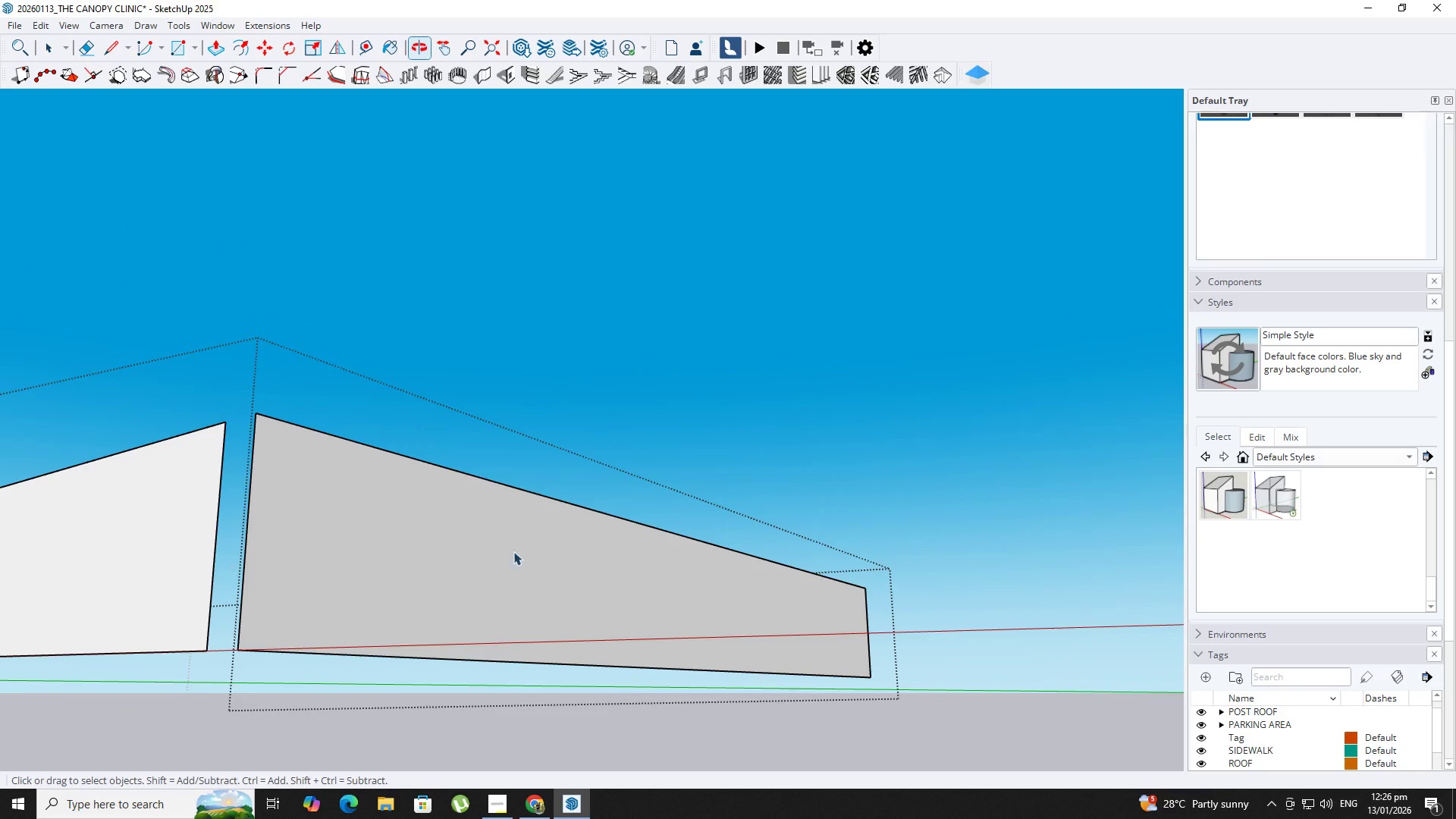 
key(Space)
 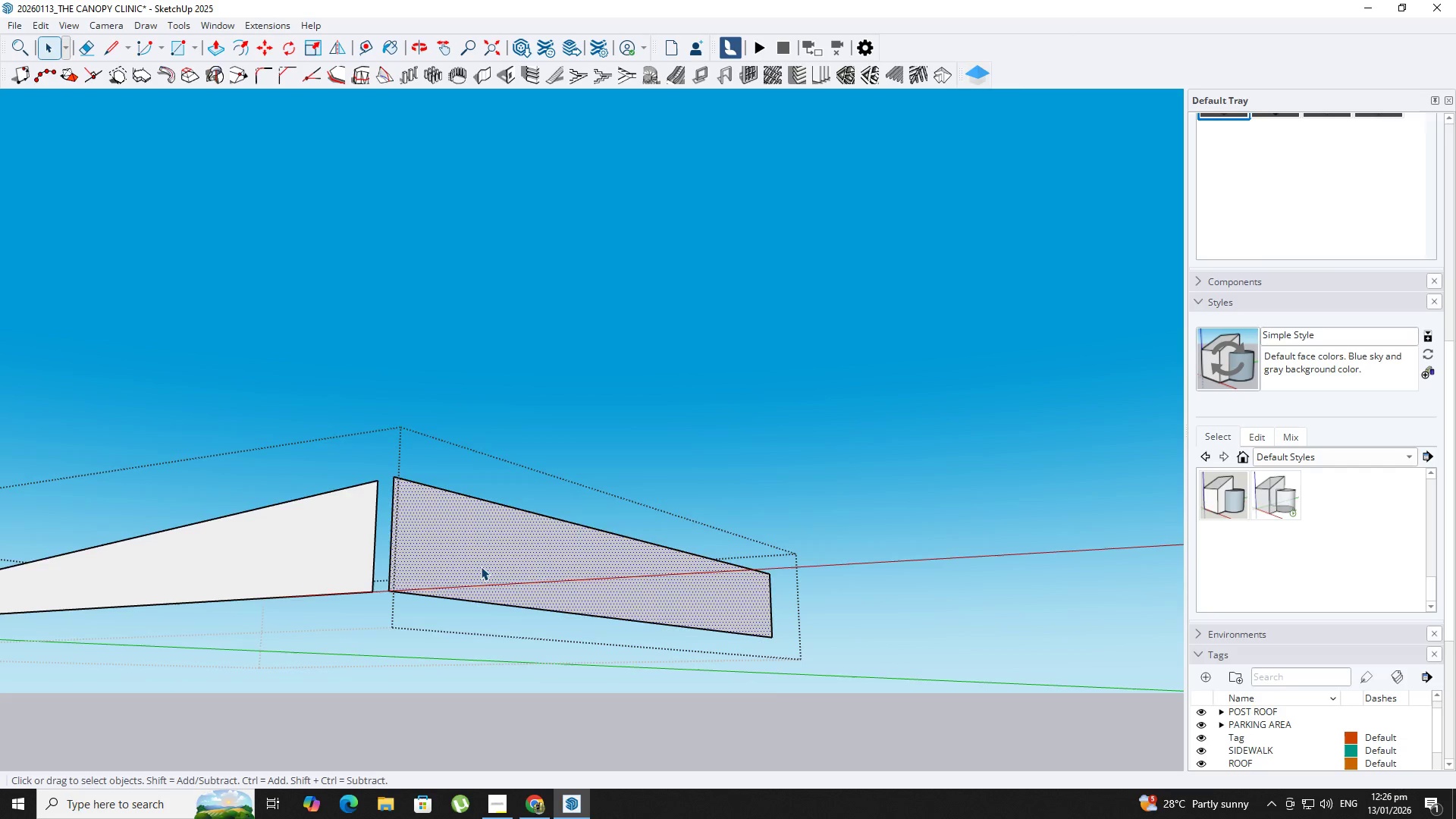 
key(Escape)
 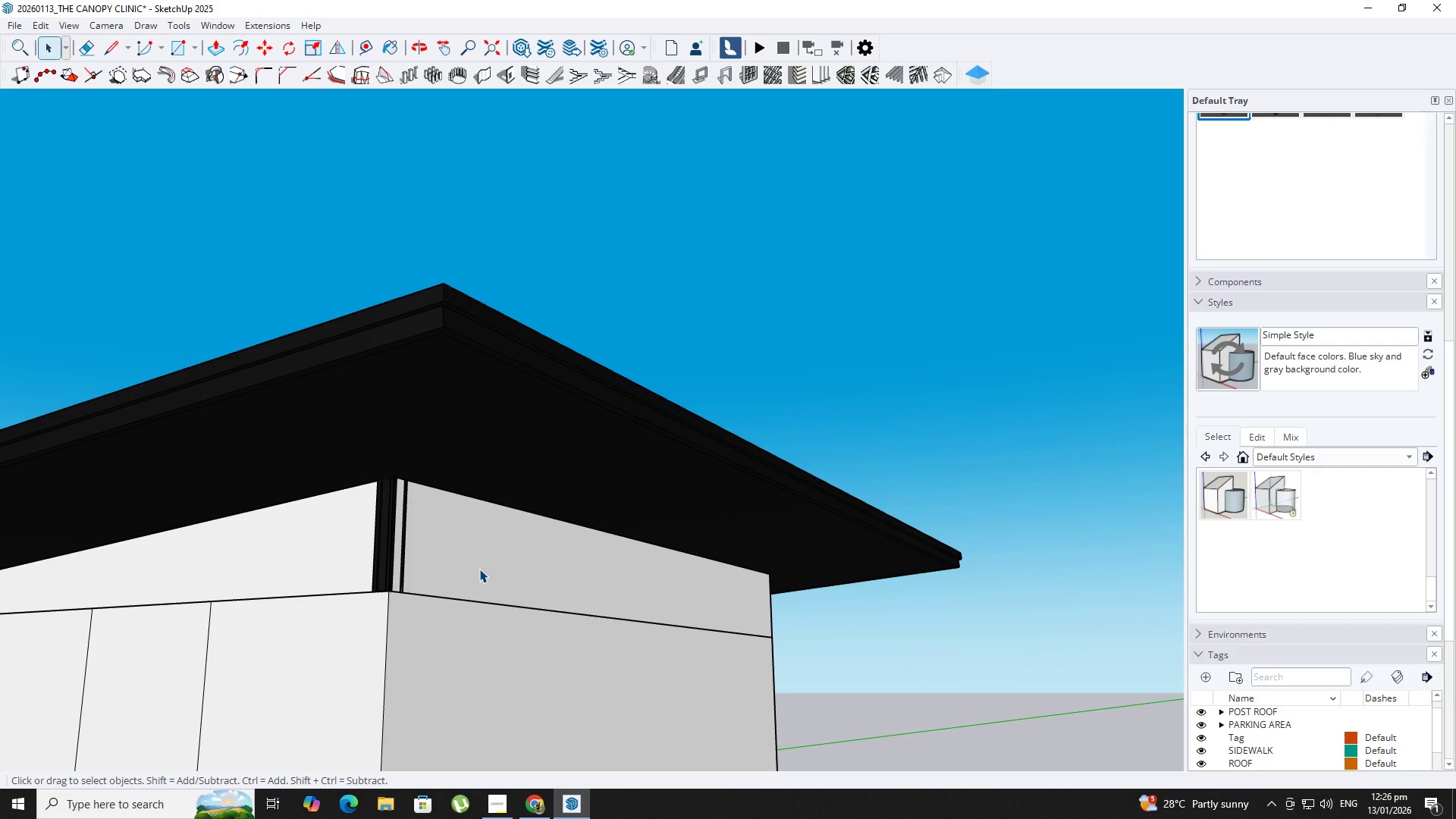 
scroll: coordinate [516, 533], scroll_direction: down, amount: 6.0
 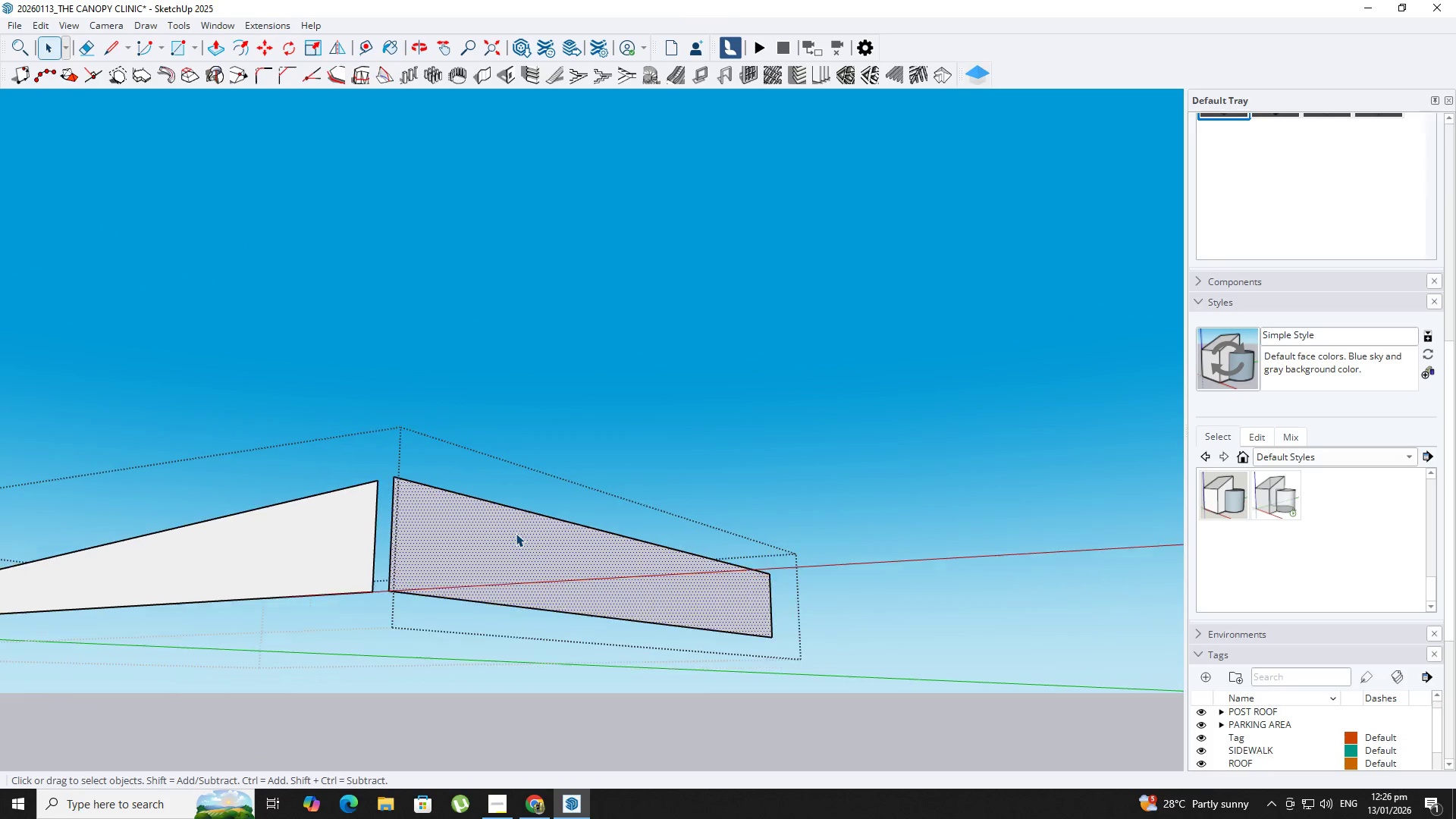 
left_click([479, 569])
 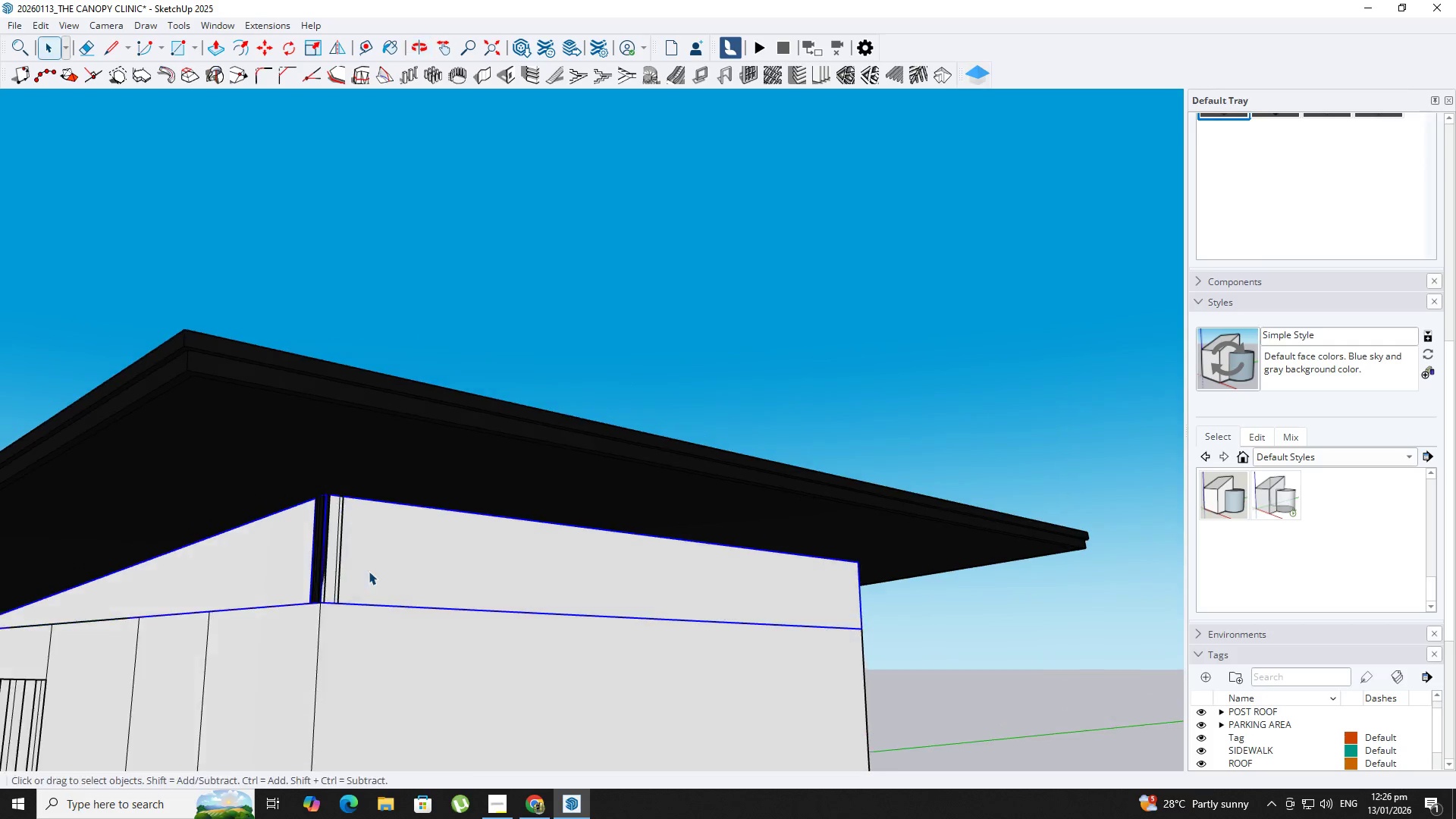 
double_click([369, 571])
 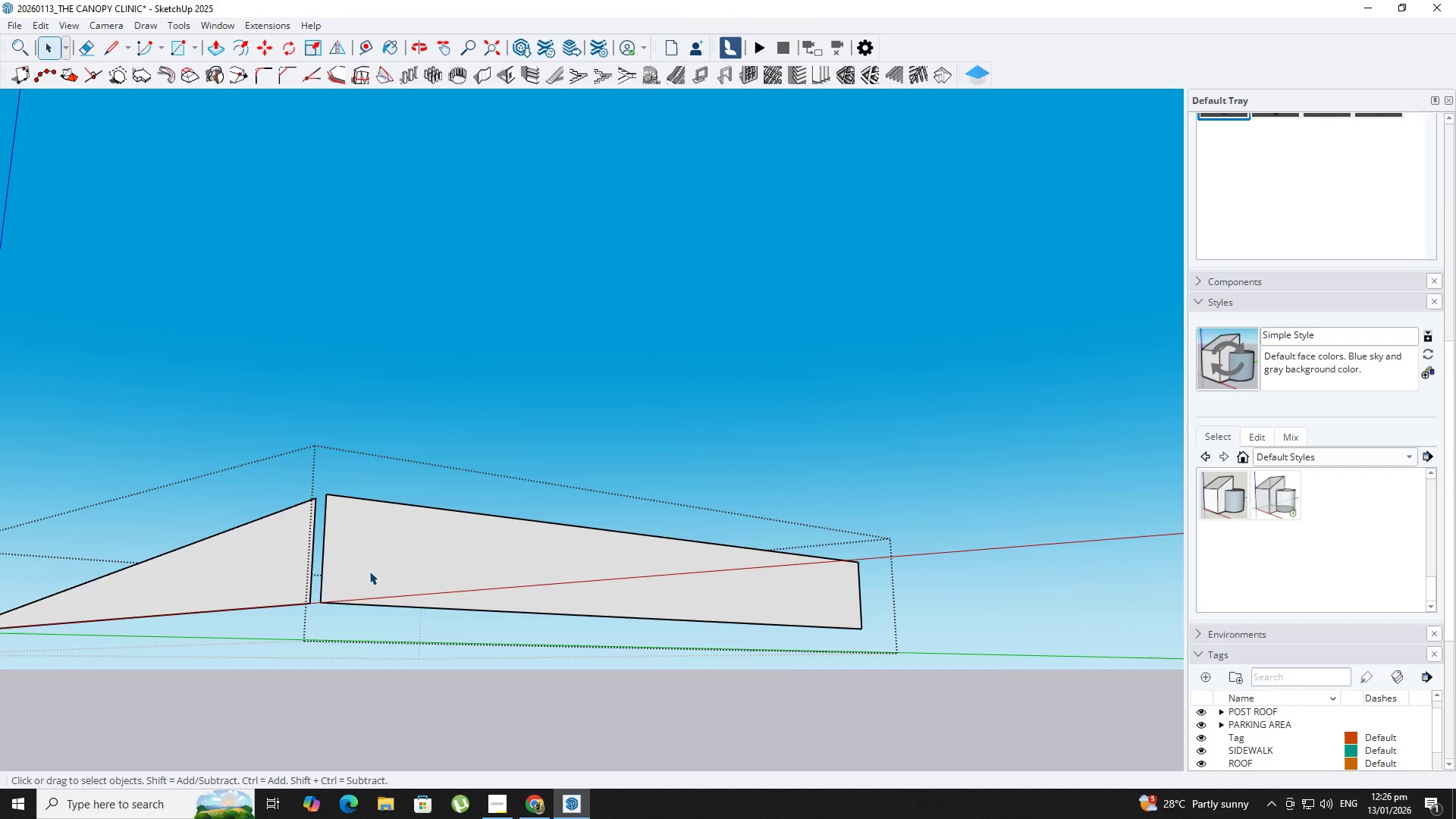 
triple_click([369, 571])
 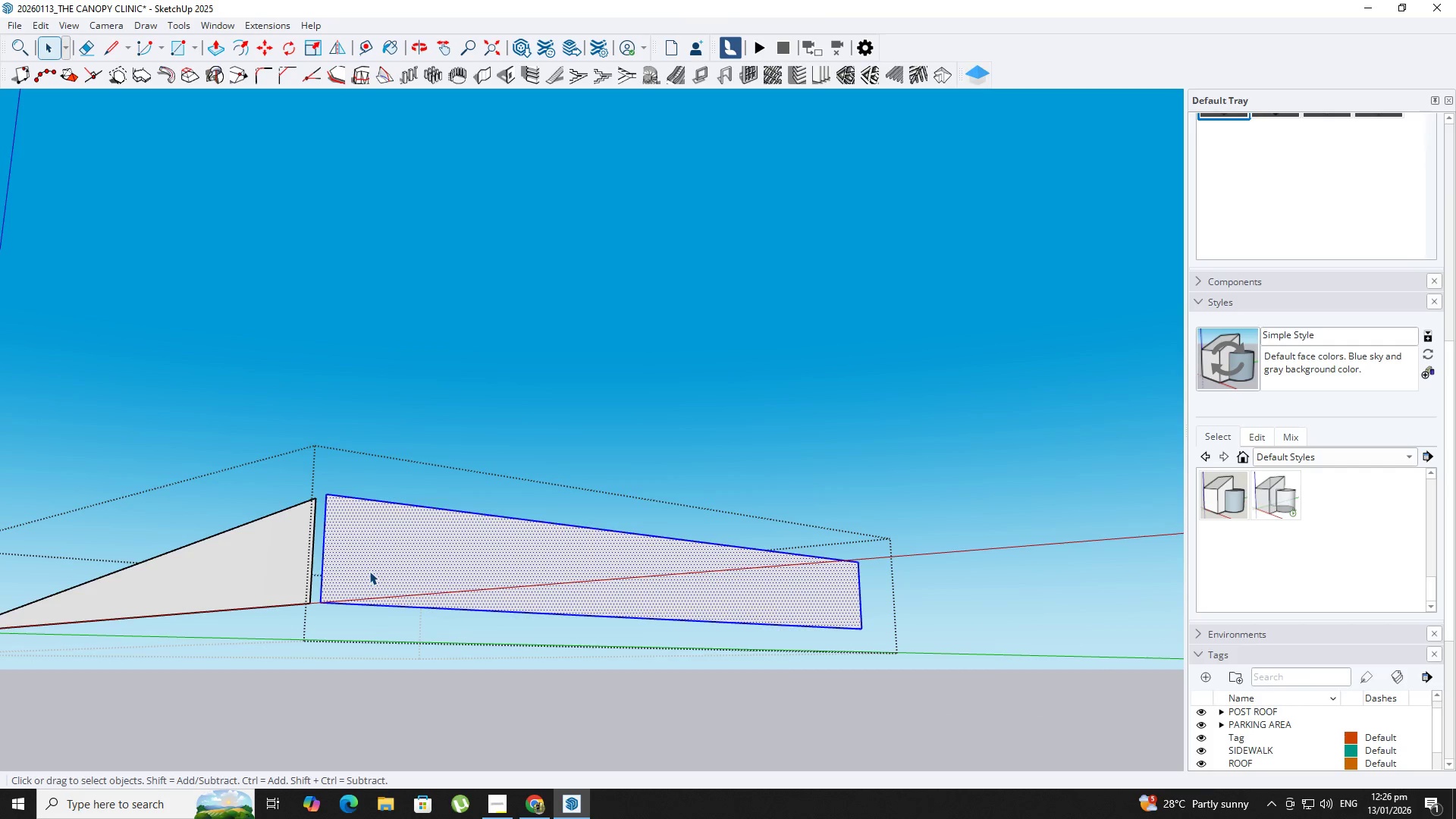 
scroll: coordinate [274, 607], scroll_direction: up, amount: 5.0
 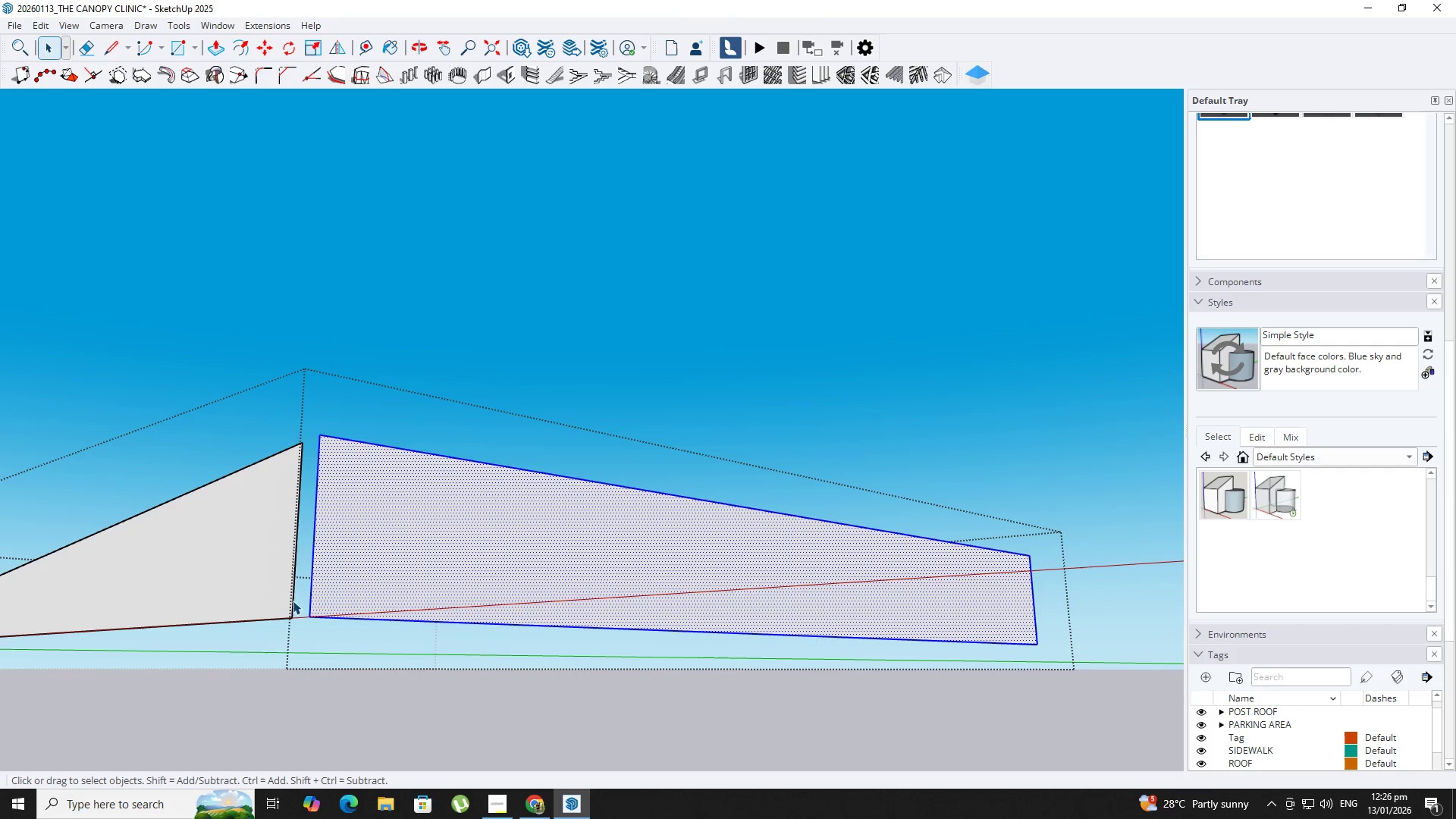 
key(M)
 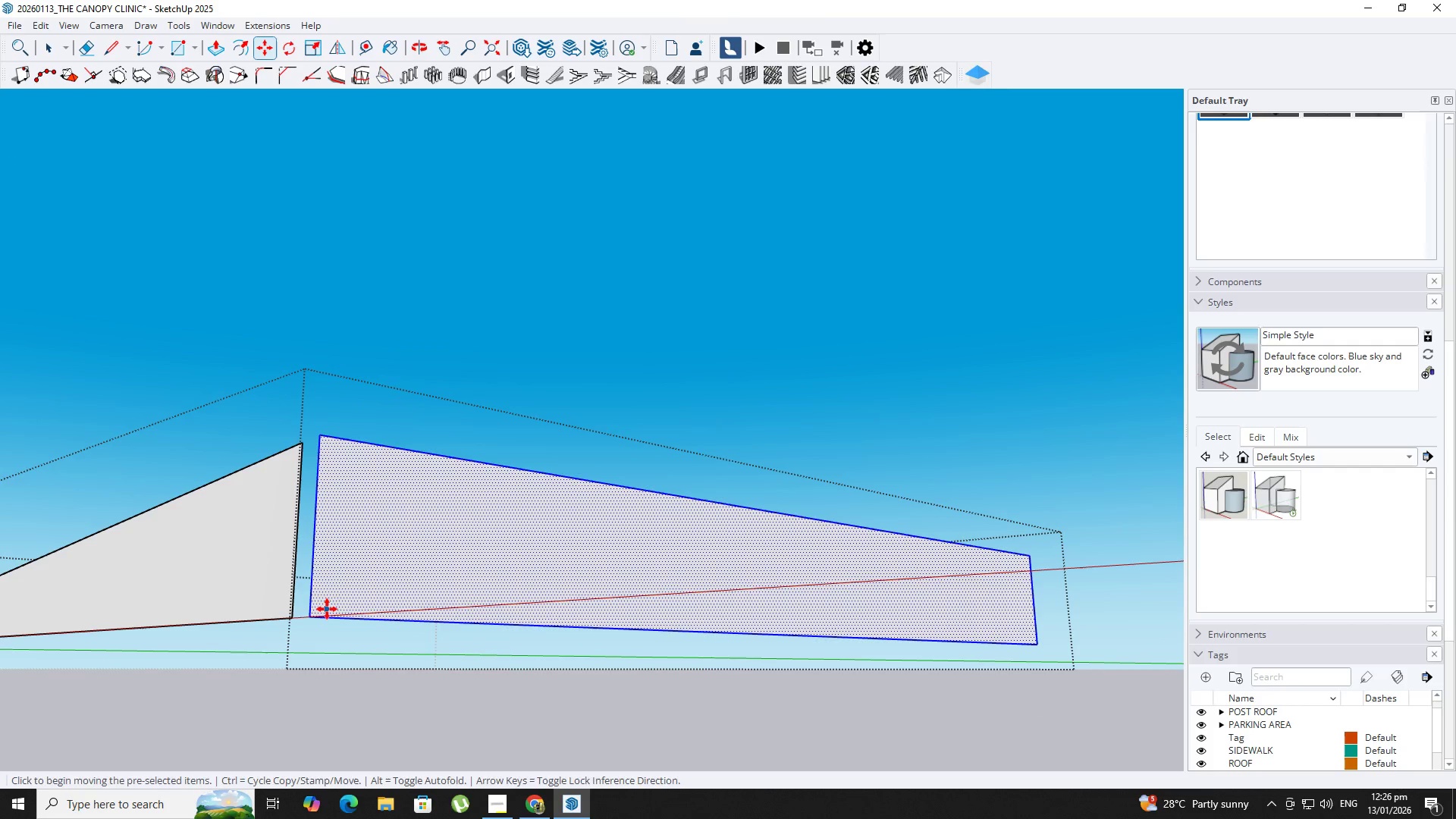 
key(Space)
 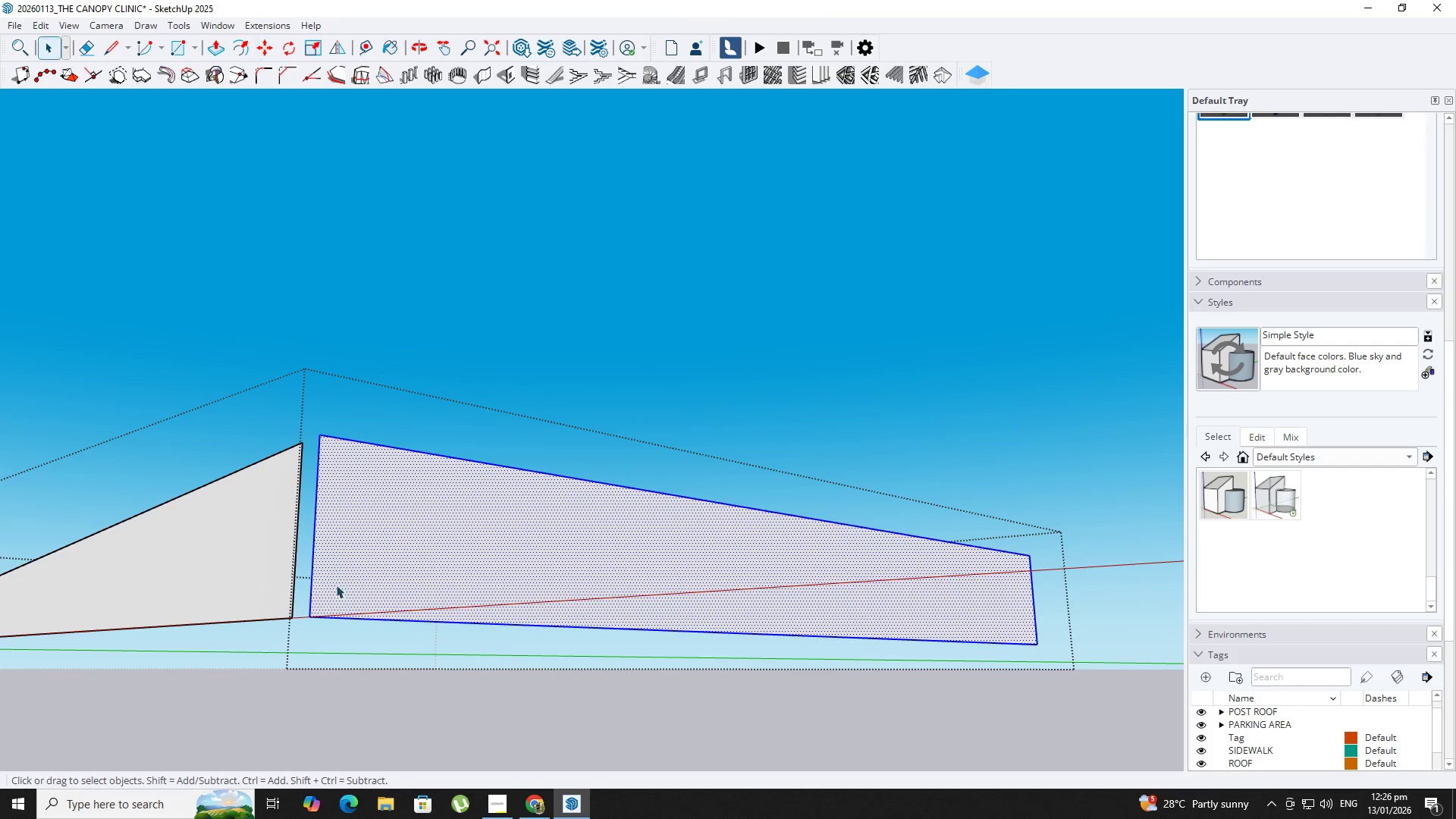 
key(Escape)
 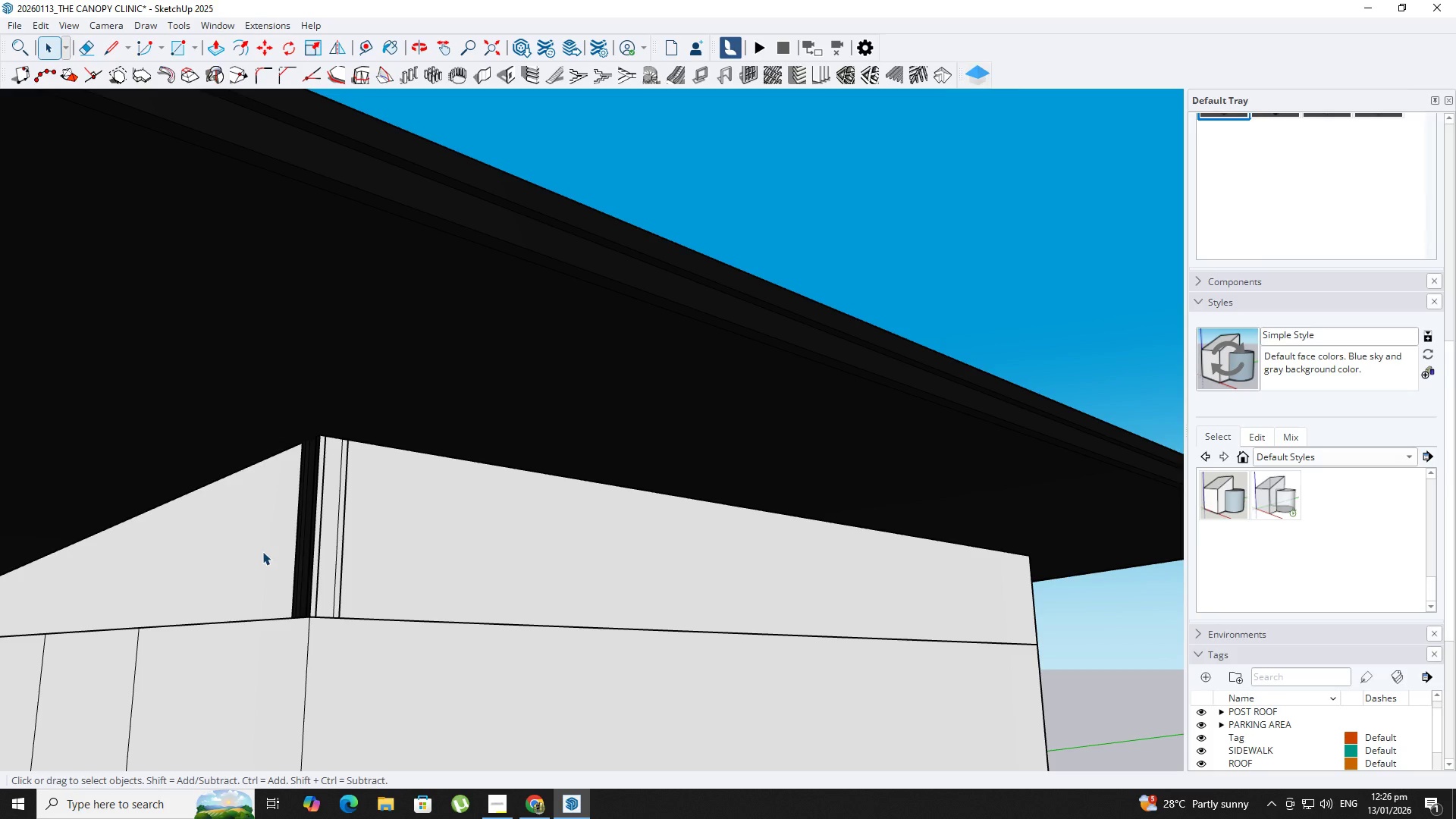 
double_click([262, 551])
 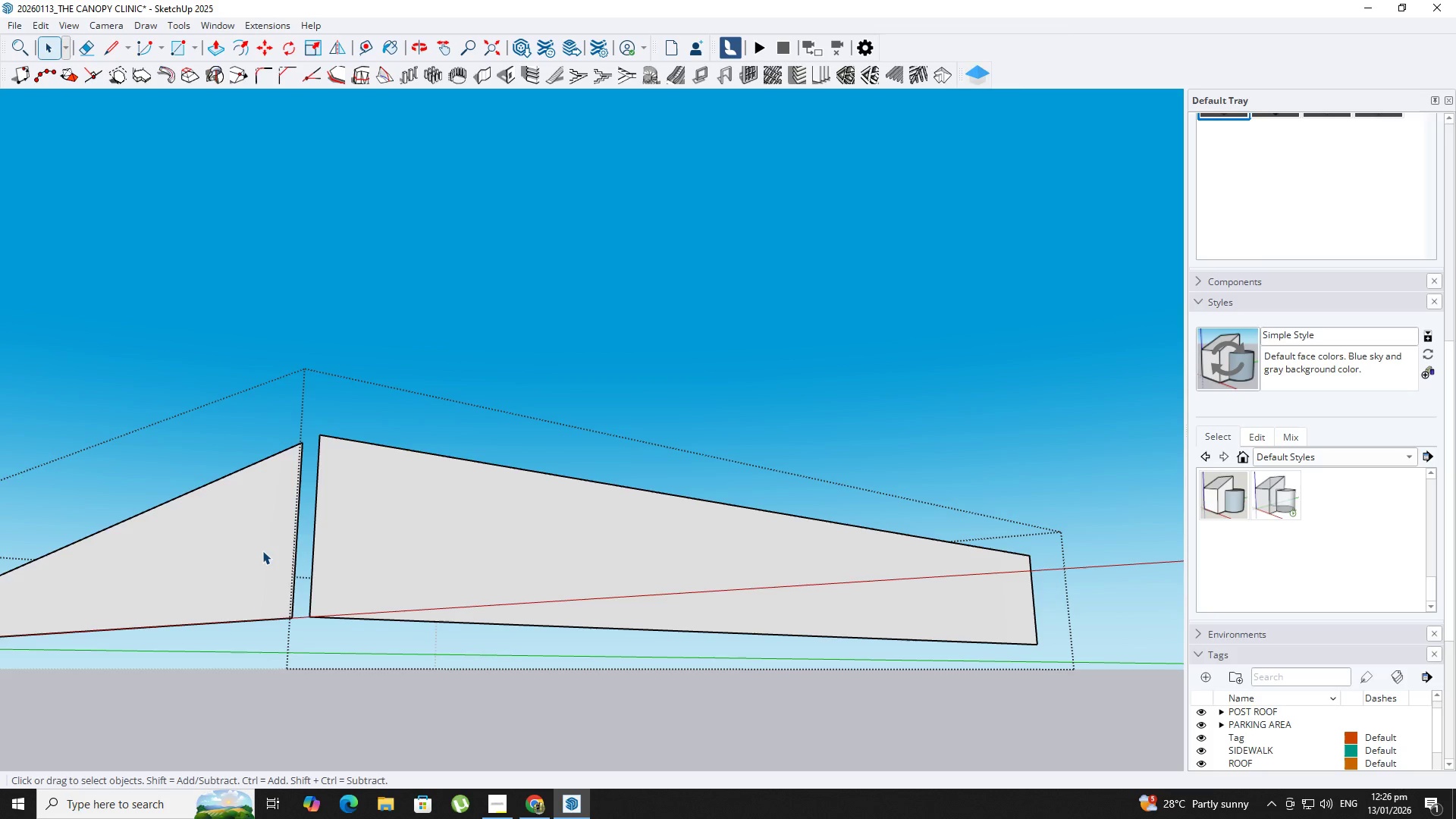 
triple_click([262, 551])
 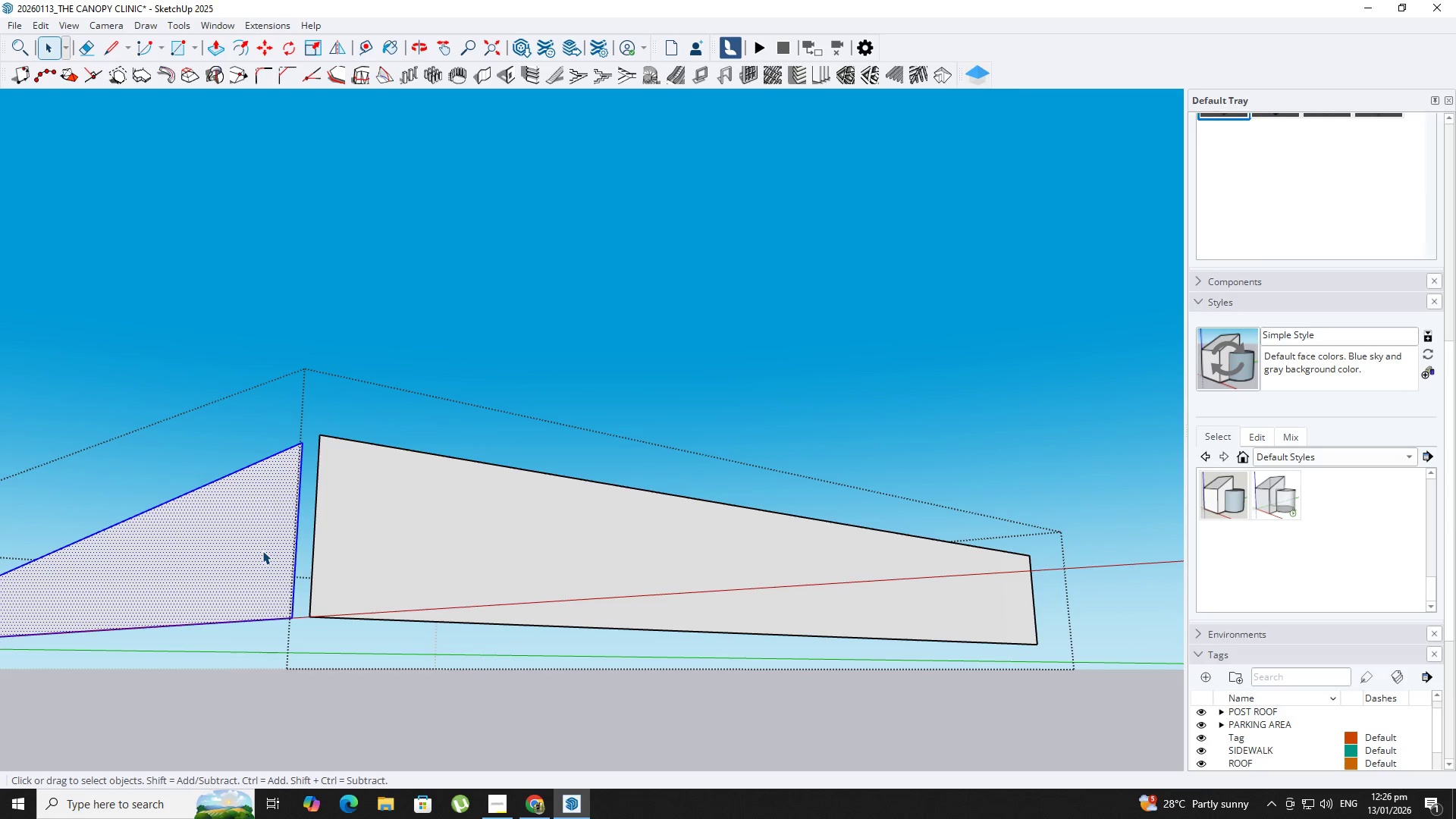 
right_click([262, 551])
 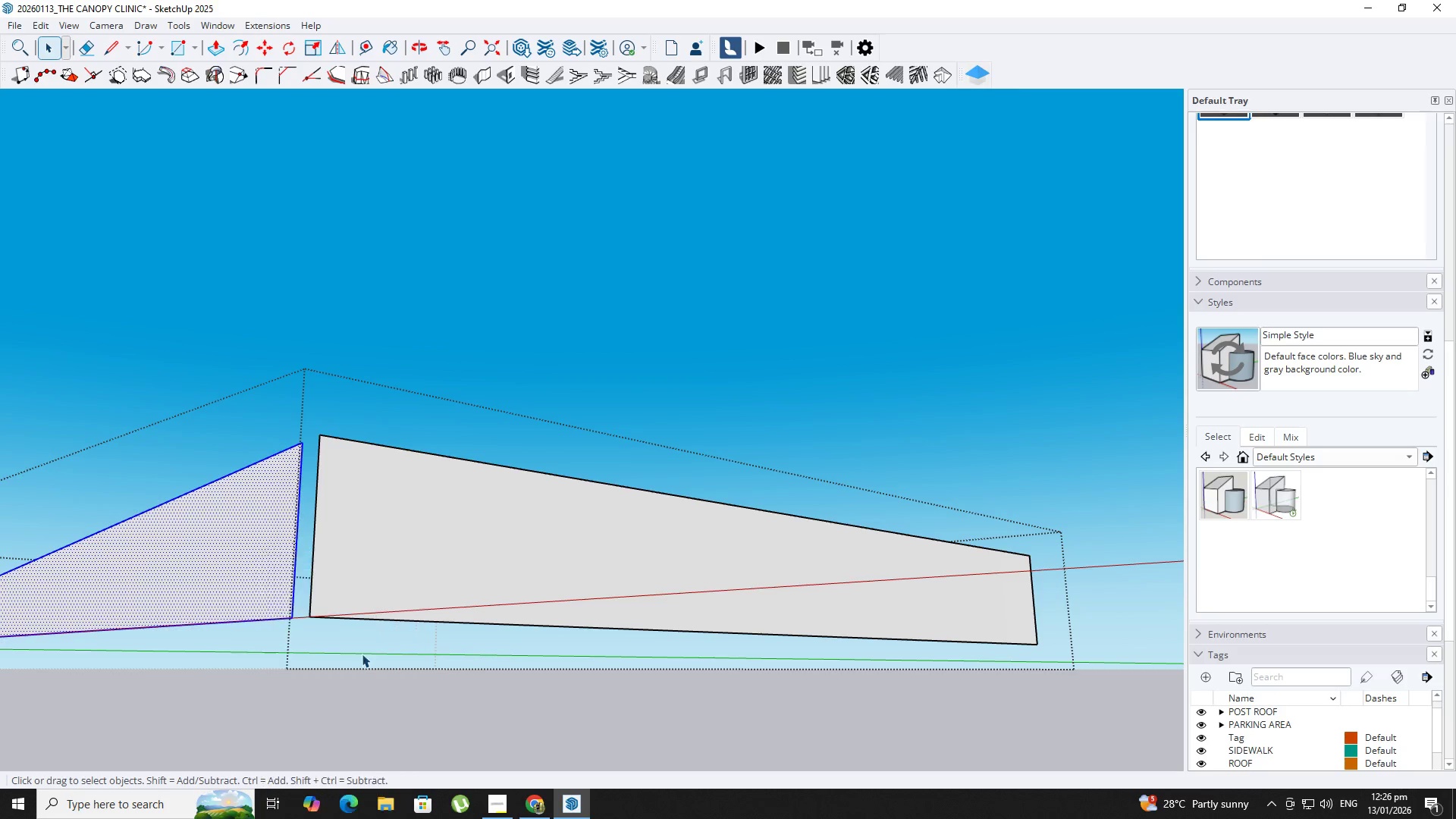 
double_click([494, 519])
 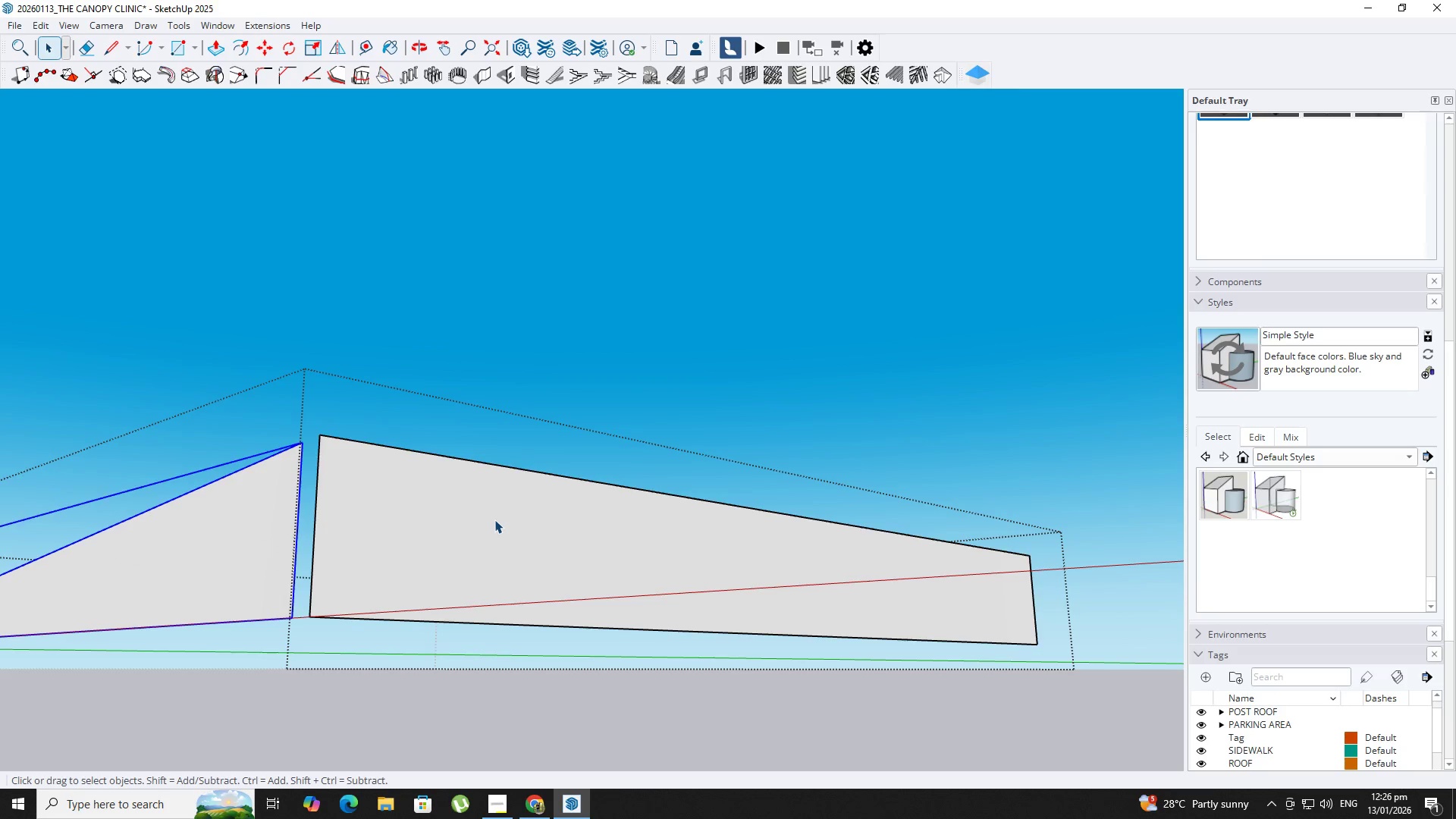 
triple_click([494, 519])
 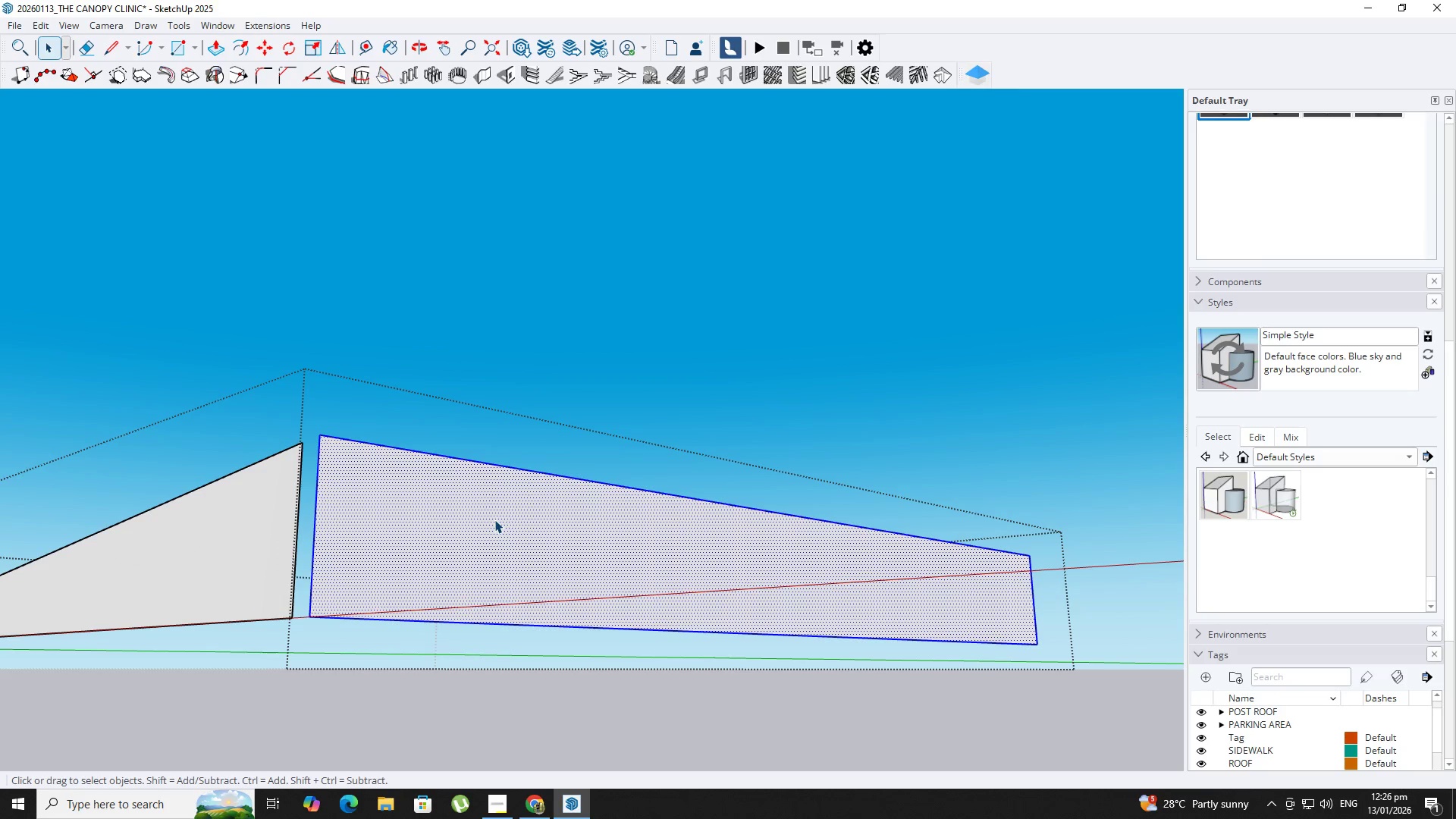 
triple_click([494, 519])
 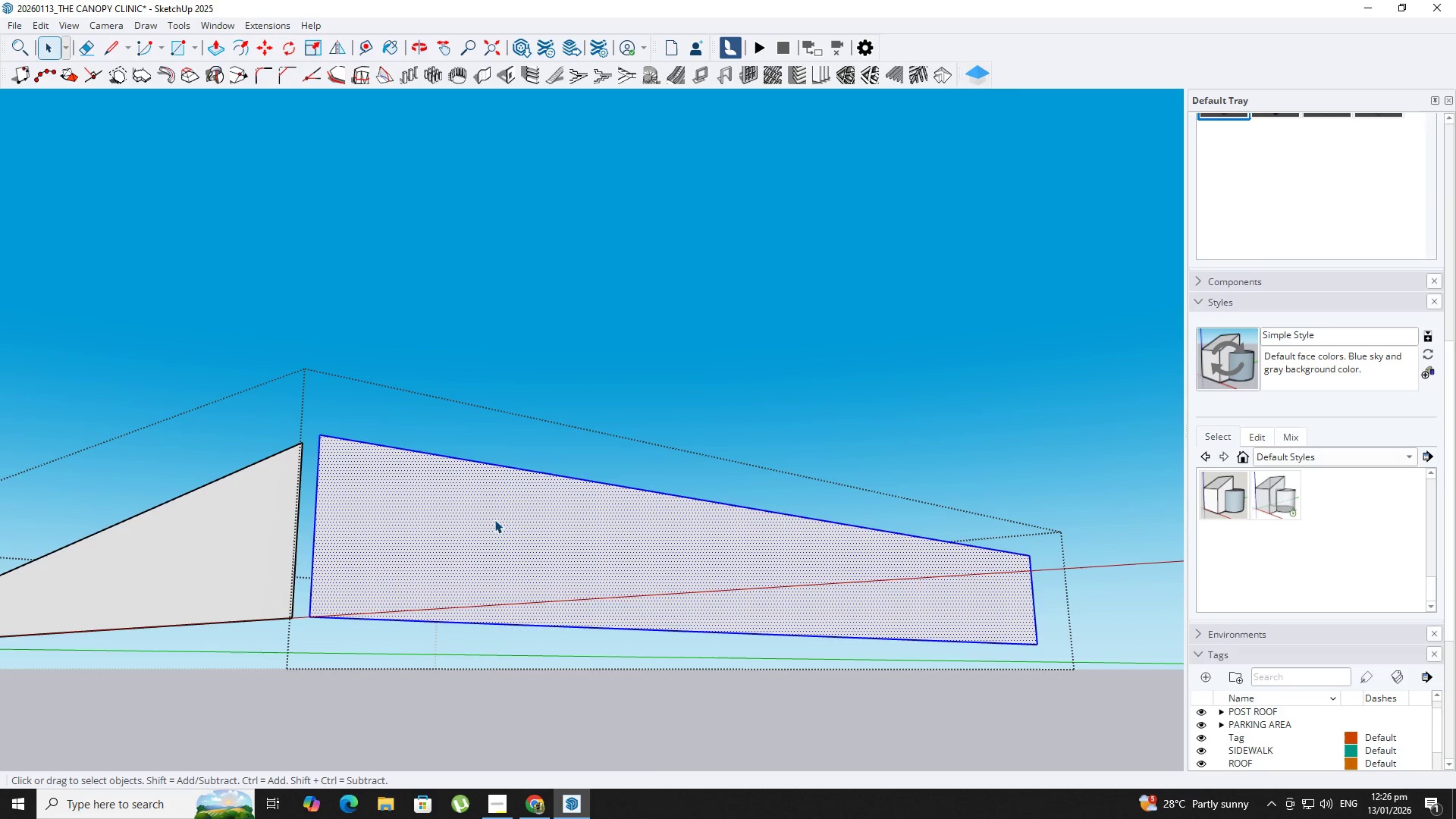 
right_click([494, 519])
 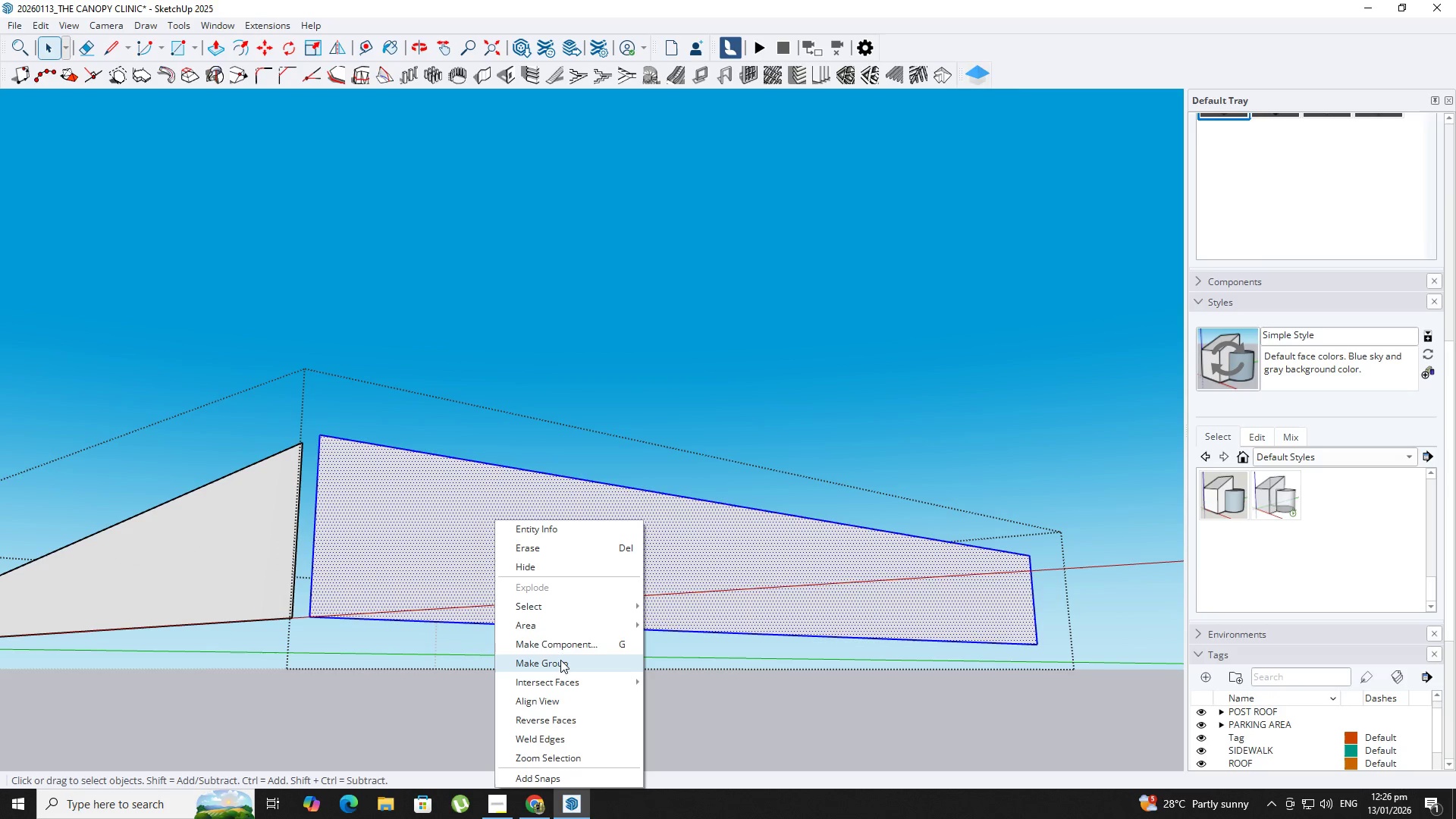 
key(Space)
 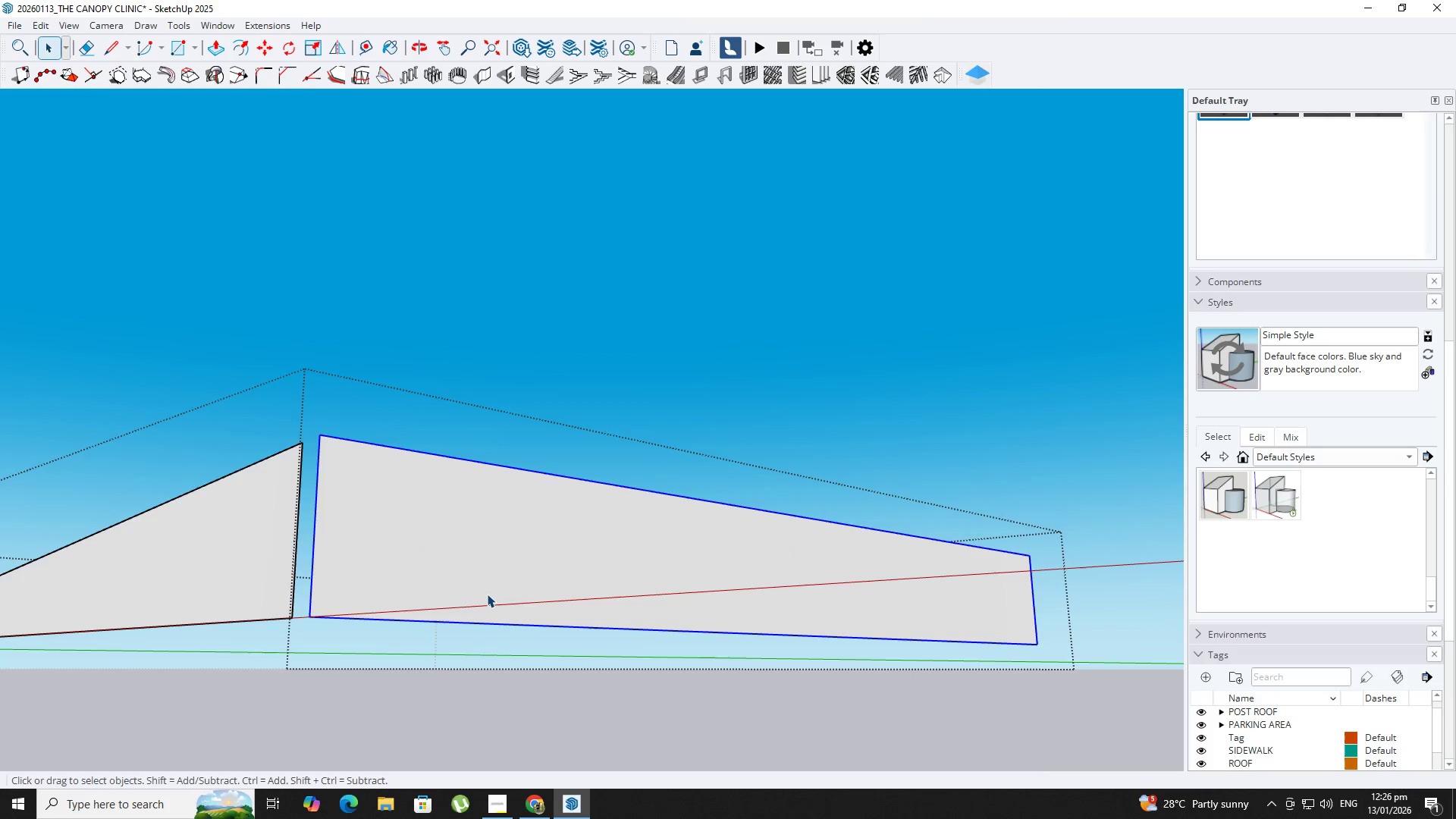 
key(Escape)
 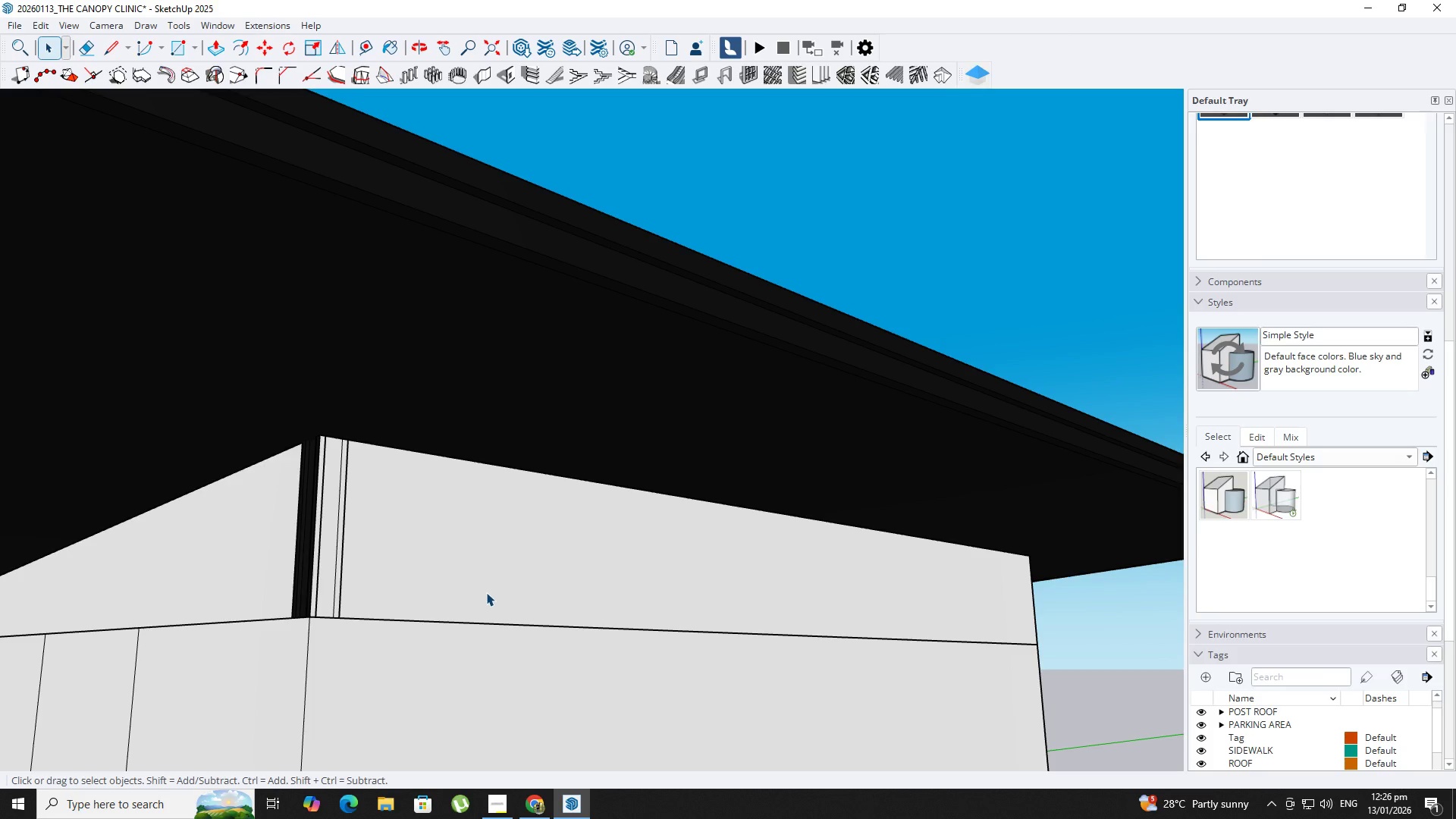 
right_click([484, 592])
 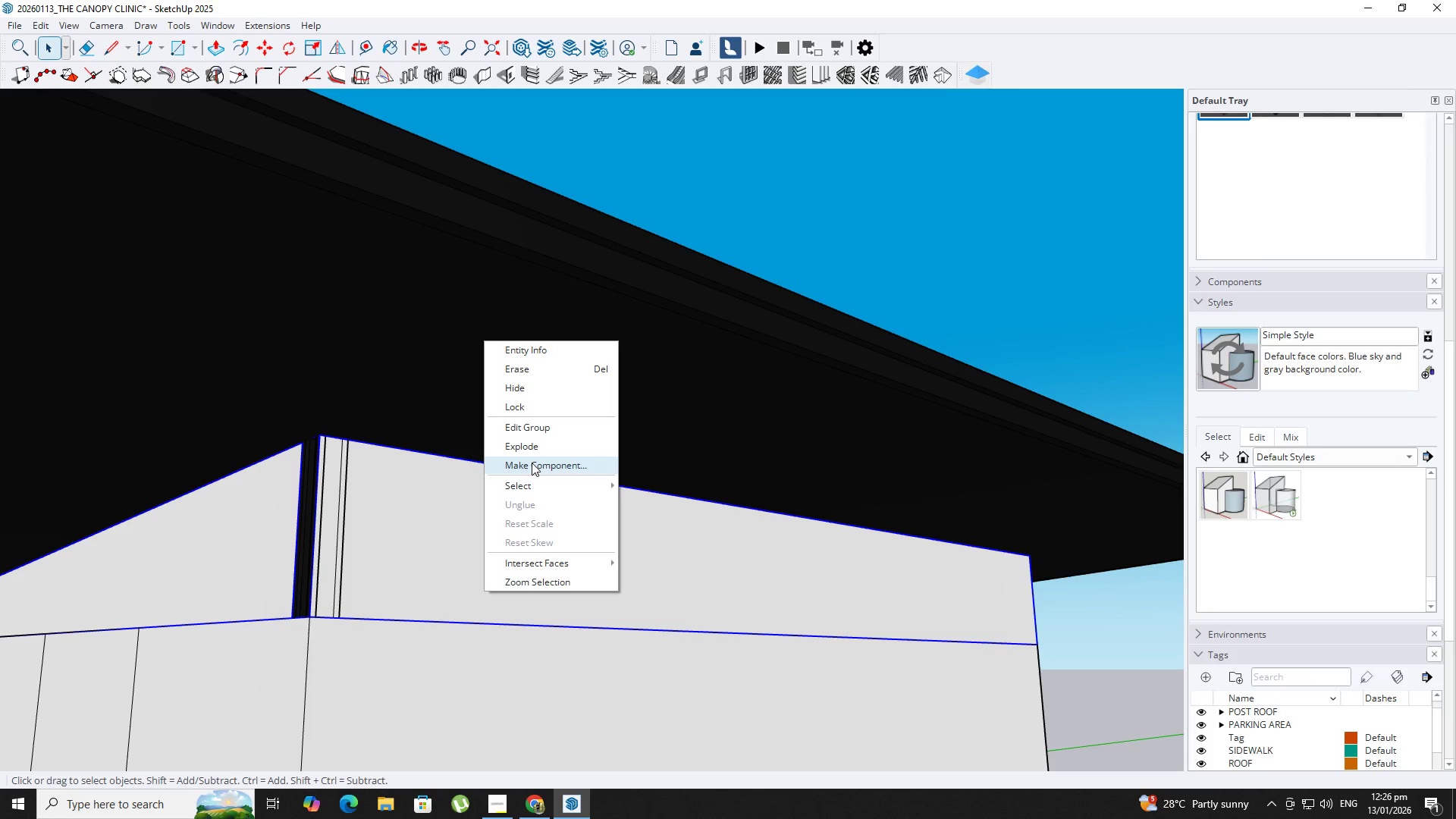 
left_click([535, 444])
 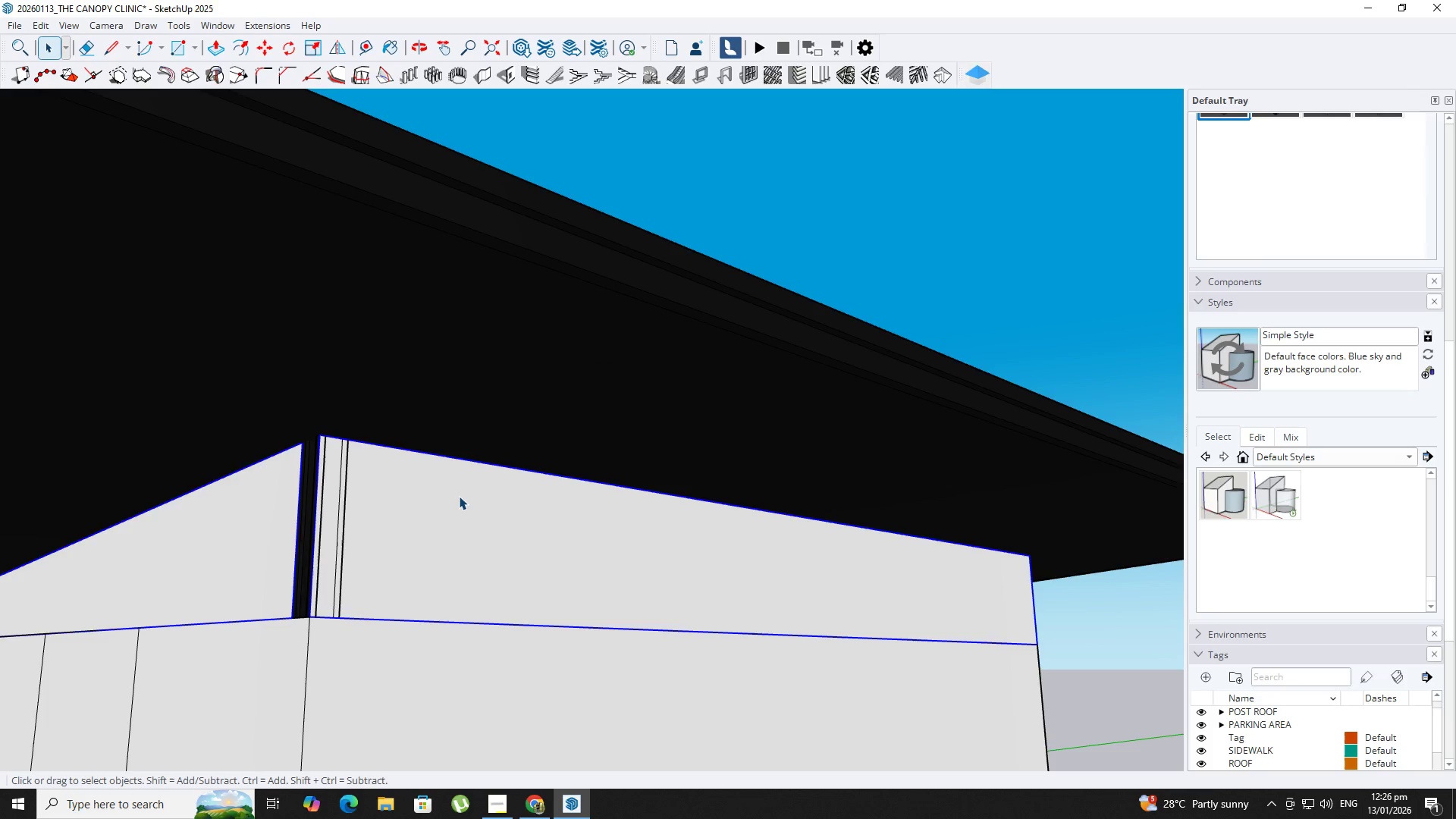 
triple_click([458, 496])
 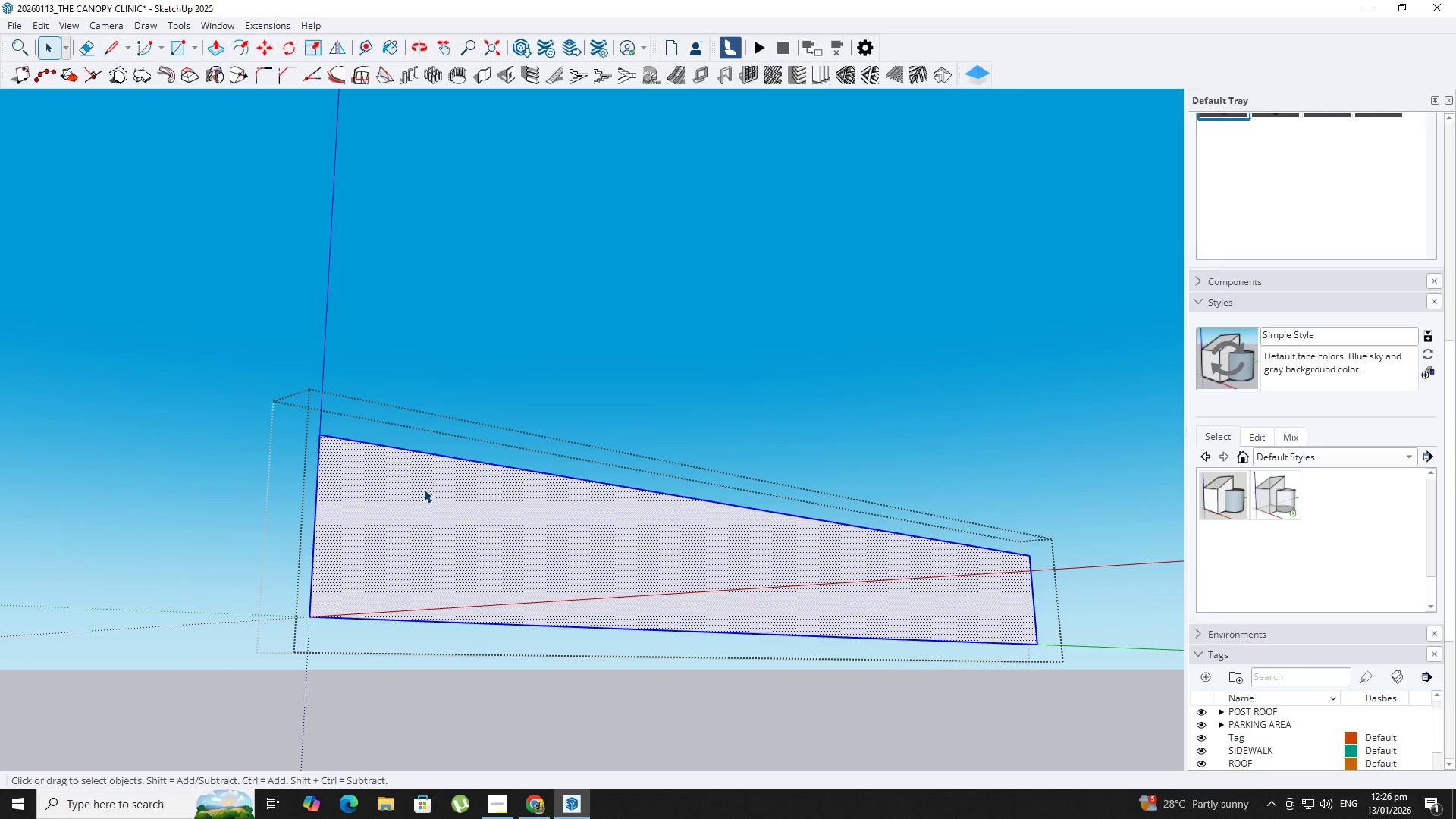 
key(L)
 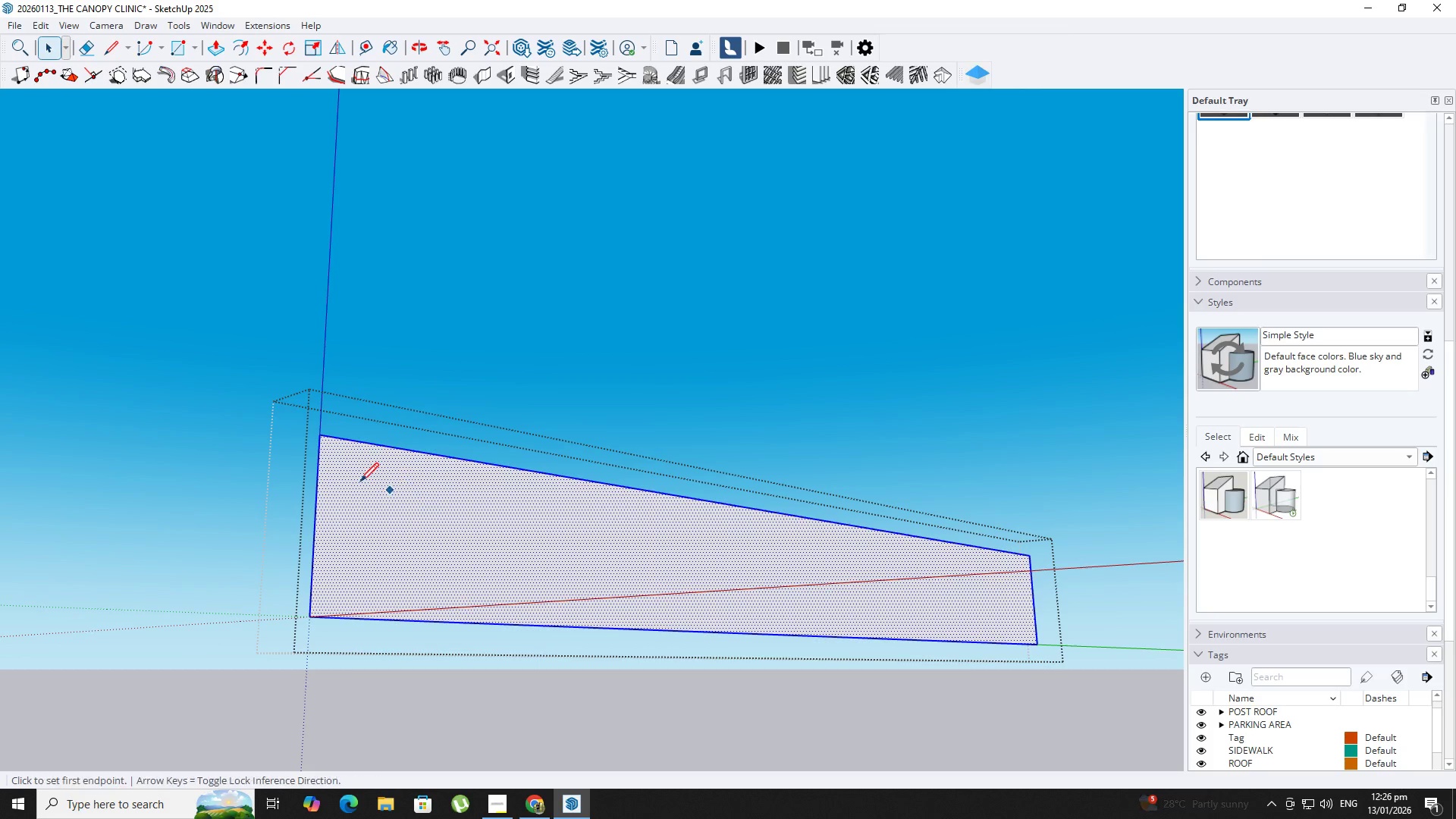 
key(Backquote)
 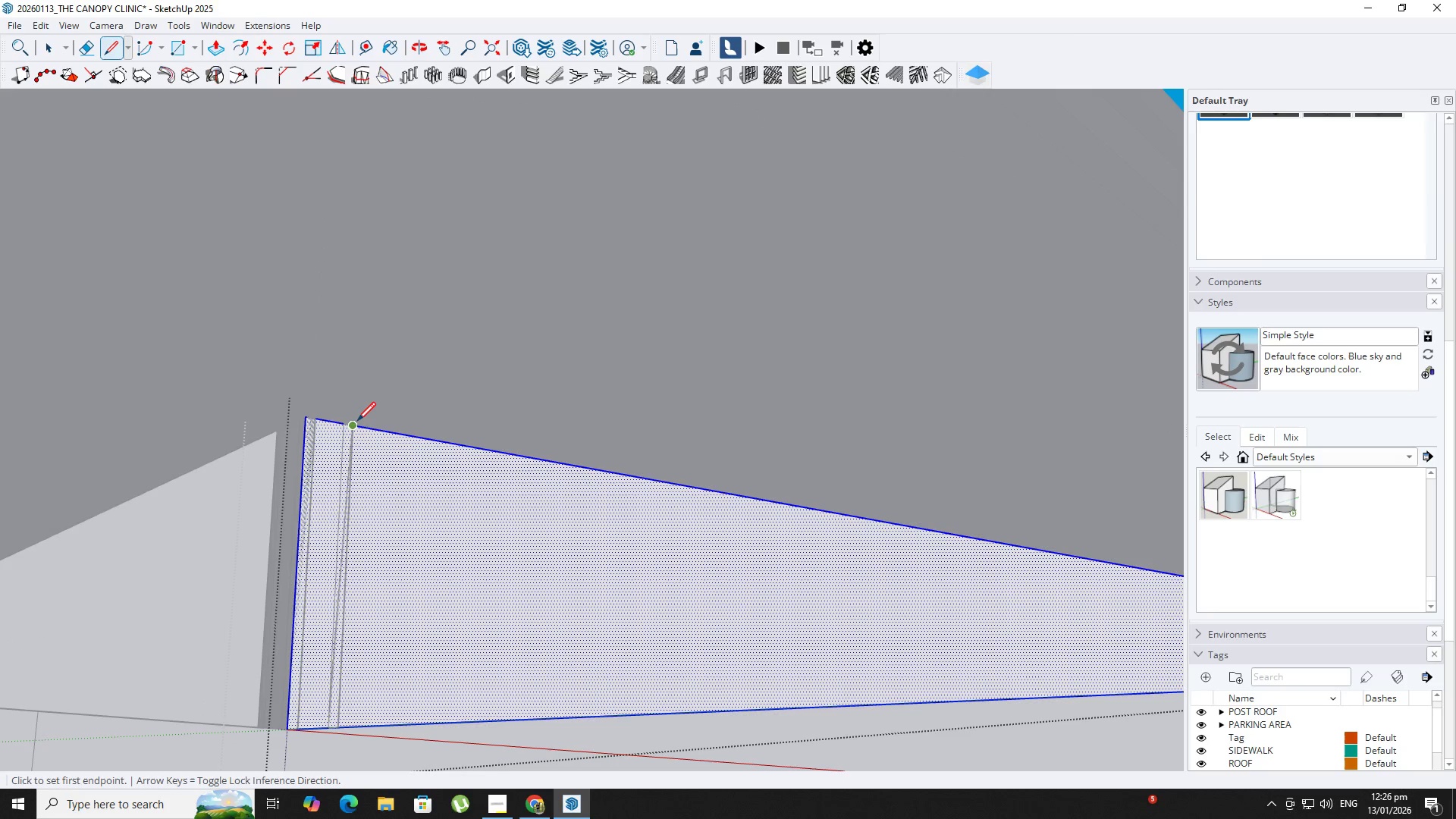 
scroll: coordinate [323, 442], scroll_direction: up, amount: 5.0
 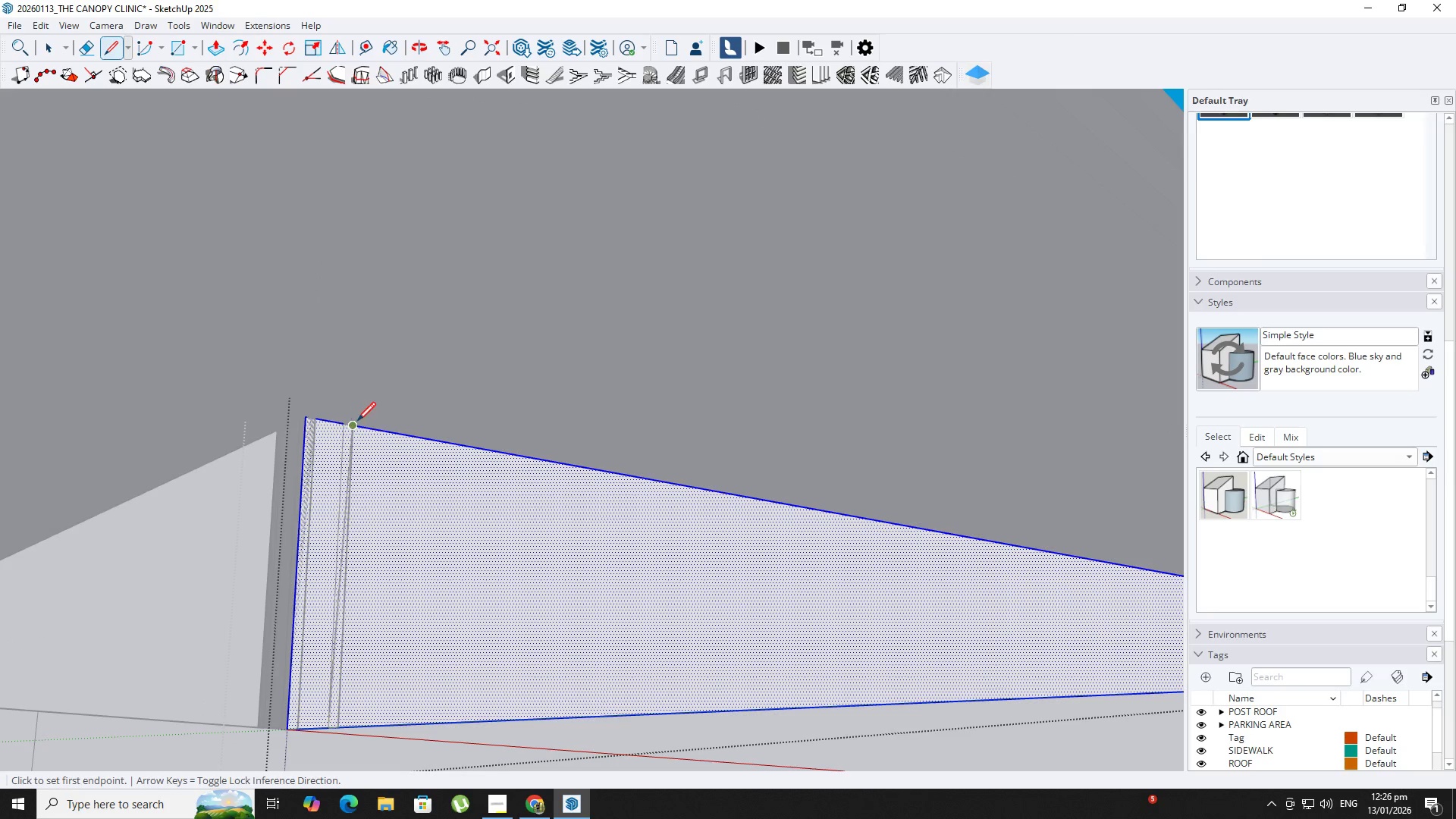 
left_click_drag(start_coordinate=[357, 422], to_coordinate=[357, 427])
 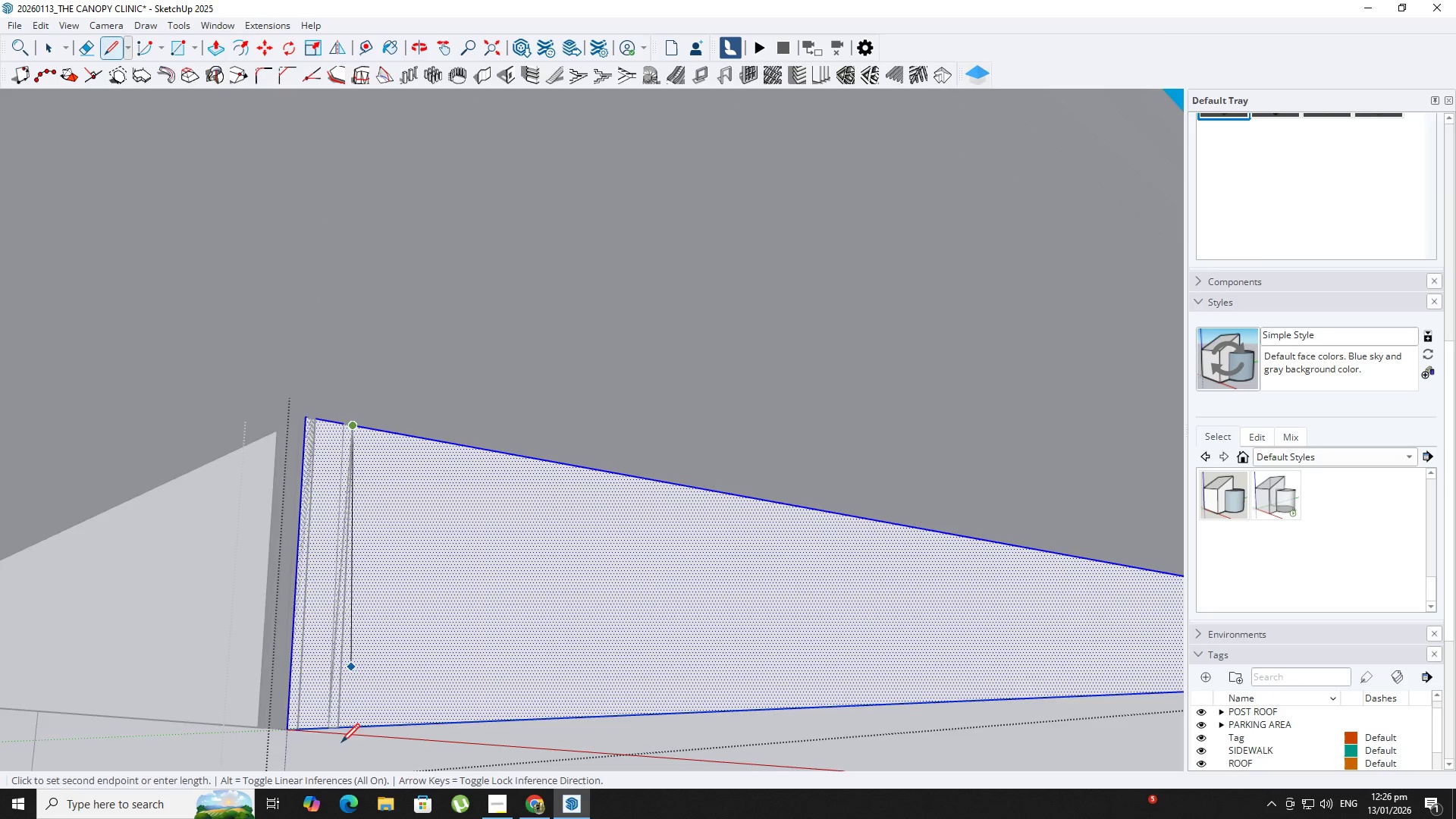 
key(Backquote)
 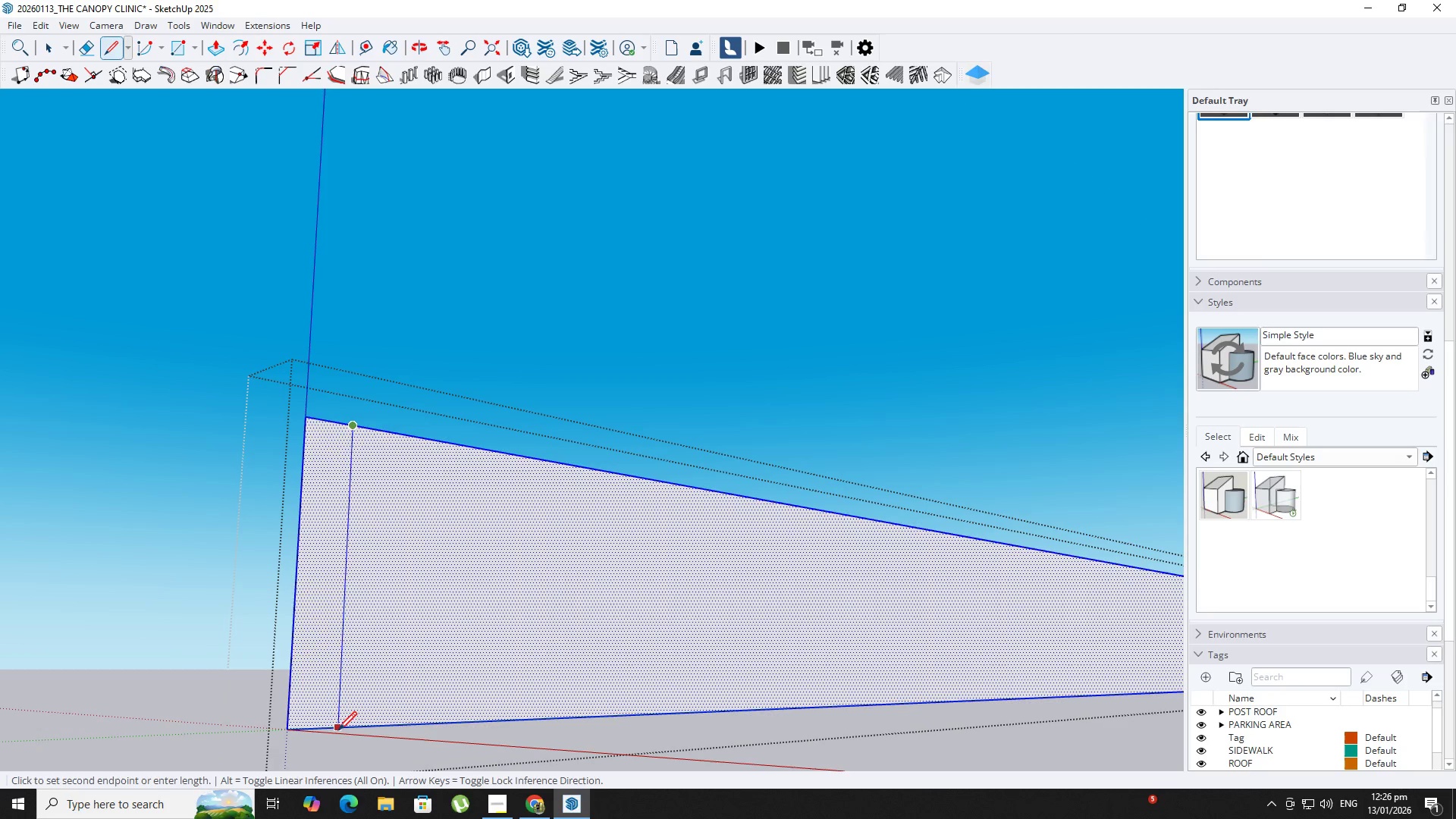 
left_click([338, 732])
 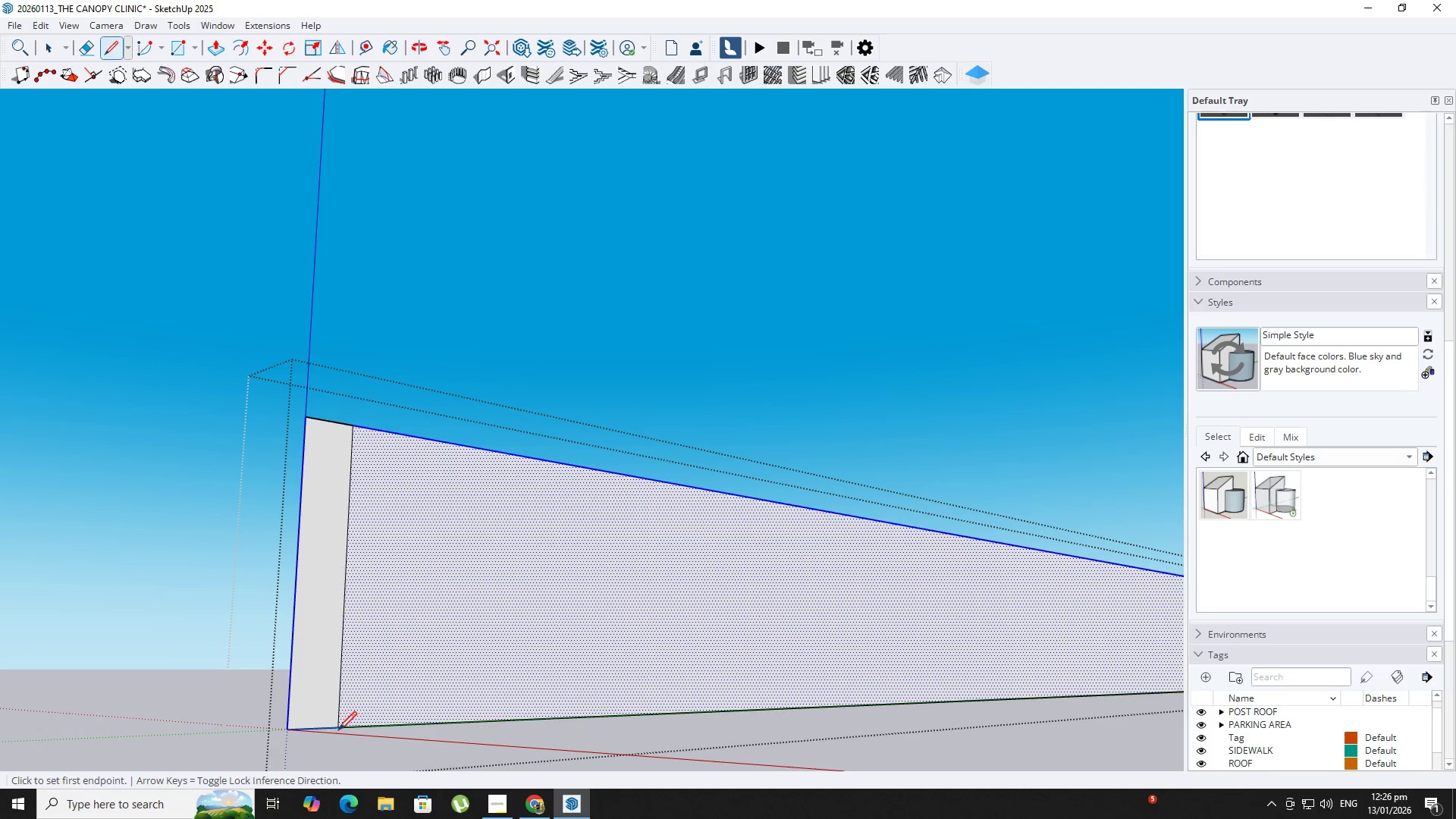 
key(Space)
 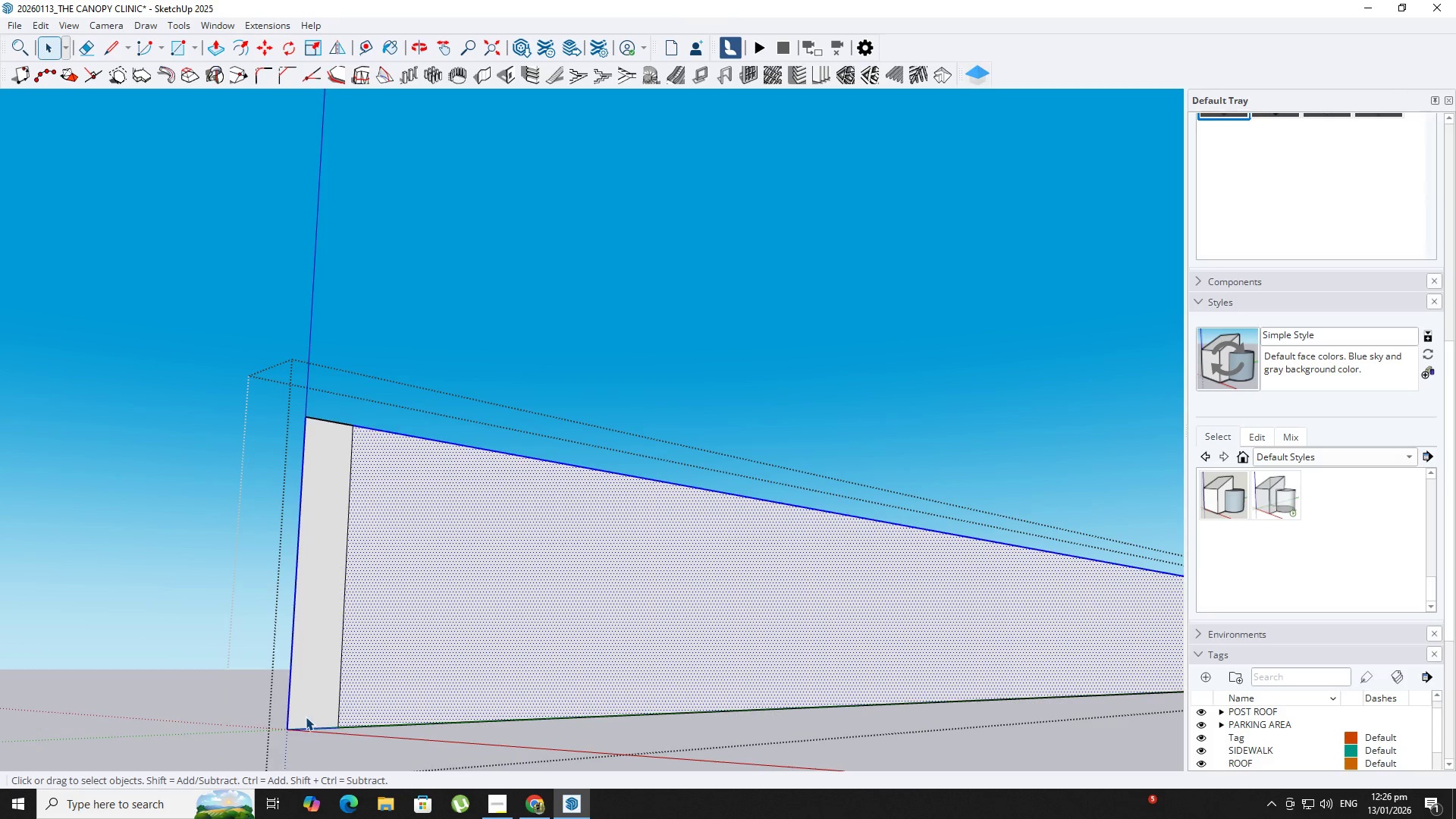 
key(E)
 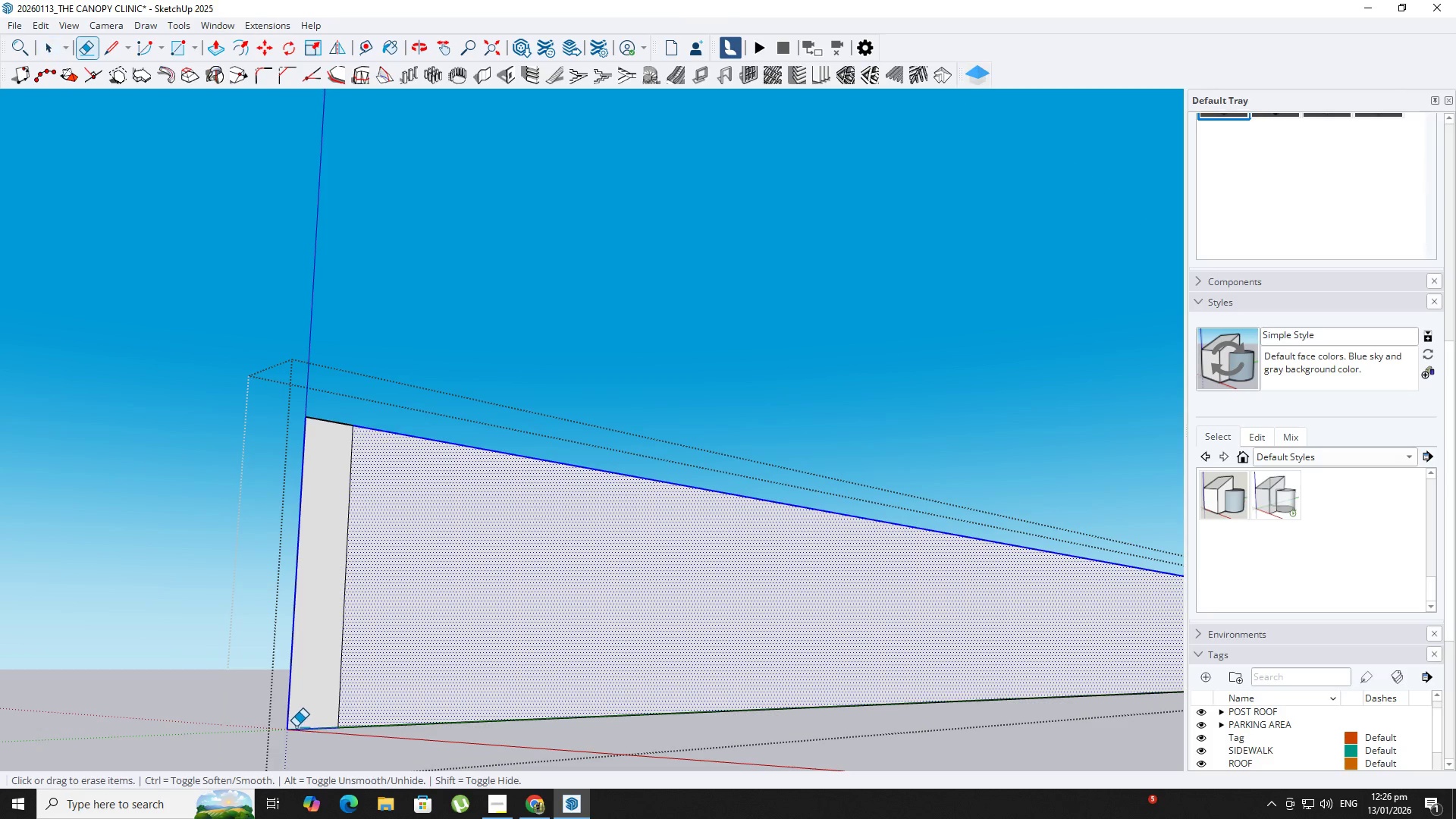 
left_click_drag(start_coordinate=[297, 726], to_coordinate=[282, 724])
 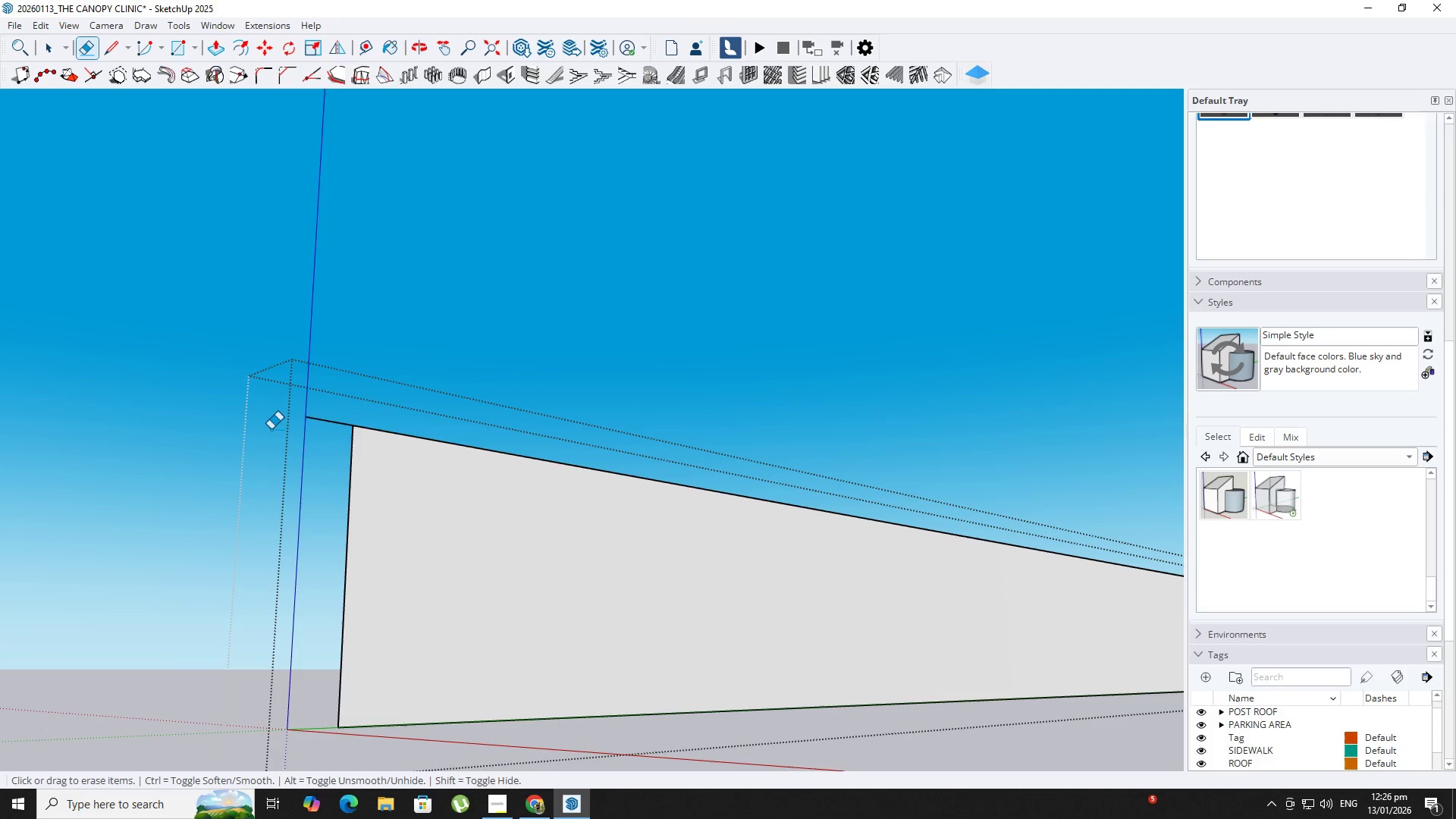 
left_click_drag(start_coordinate=[306, 433], to_coordinate=[319, 407])
 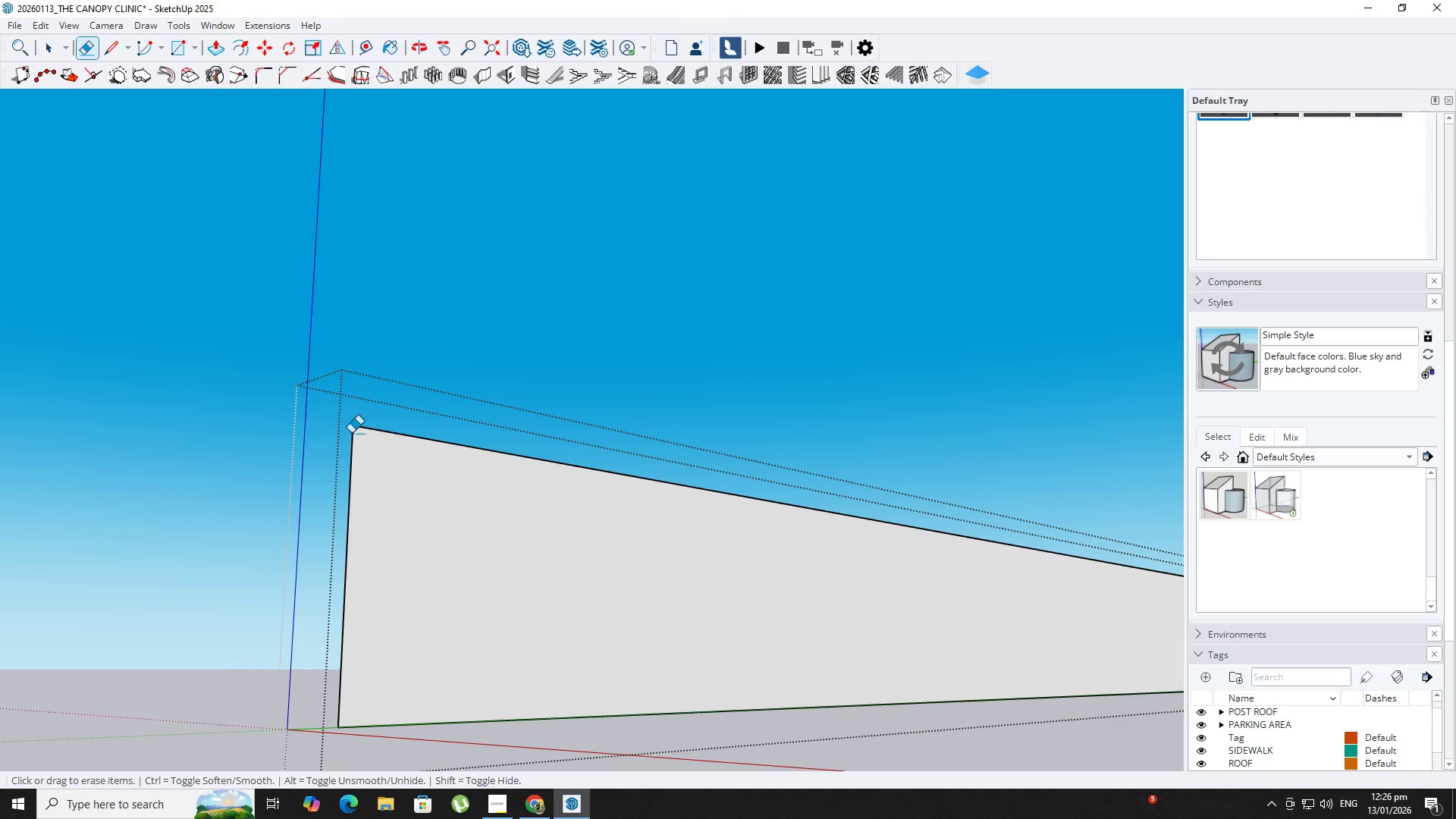 
key(Shift+ShiftLeft)
 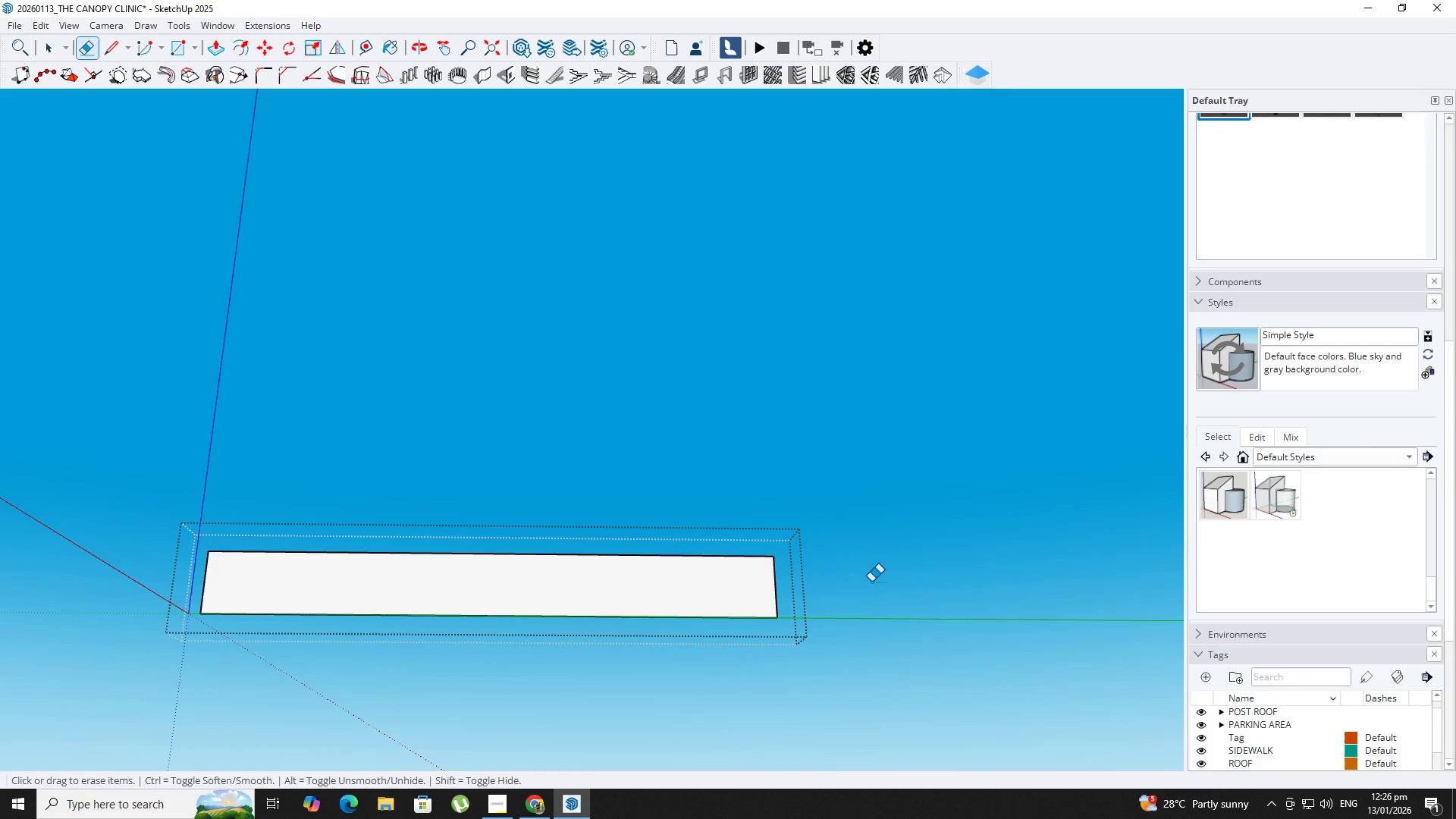 
key(Backquote)
 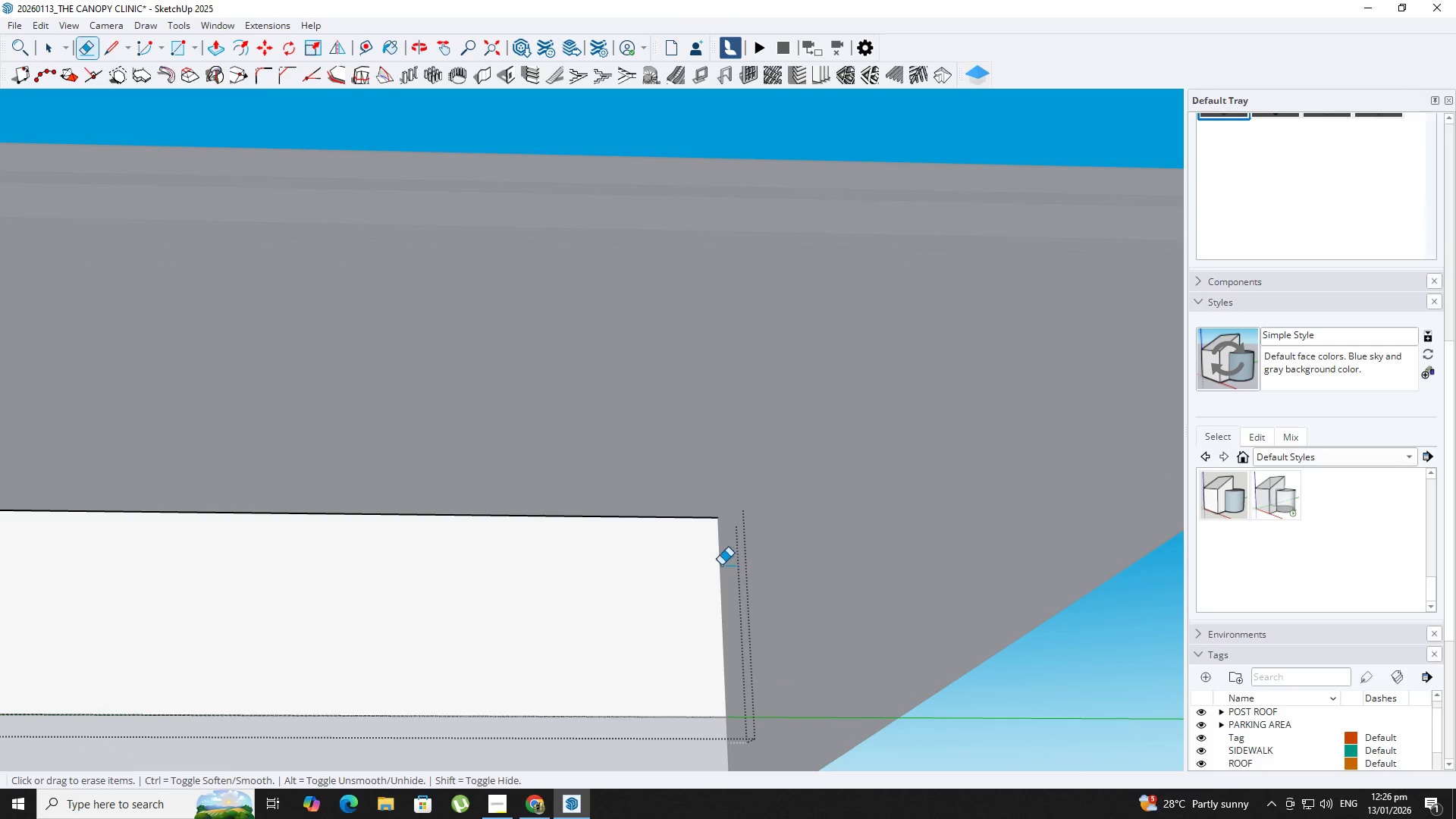 
key(Space)
 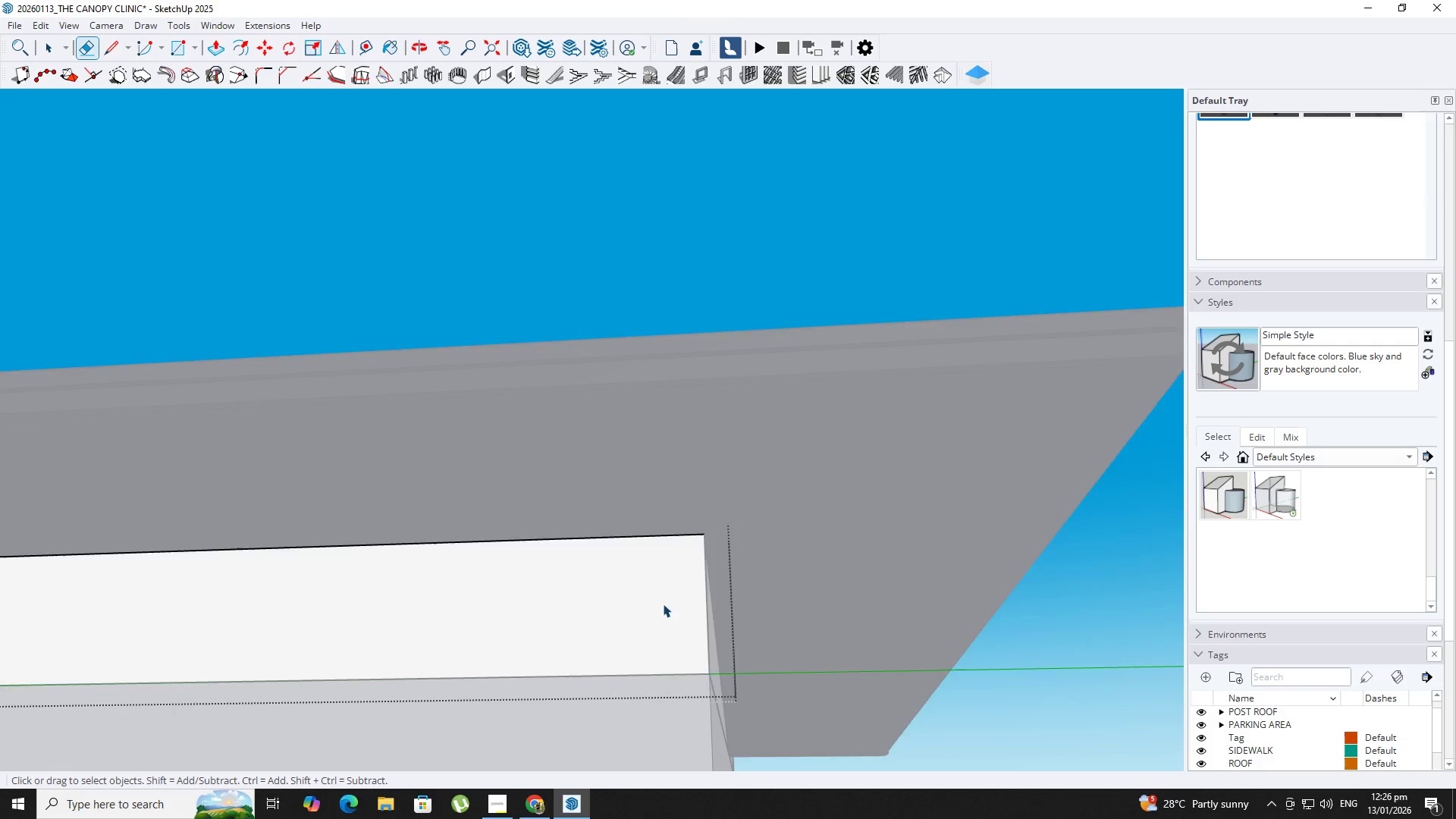 
key(Escape)
 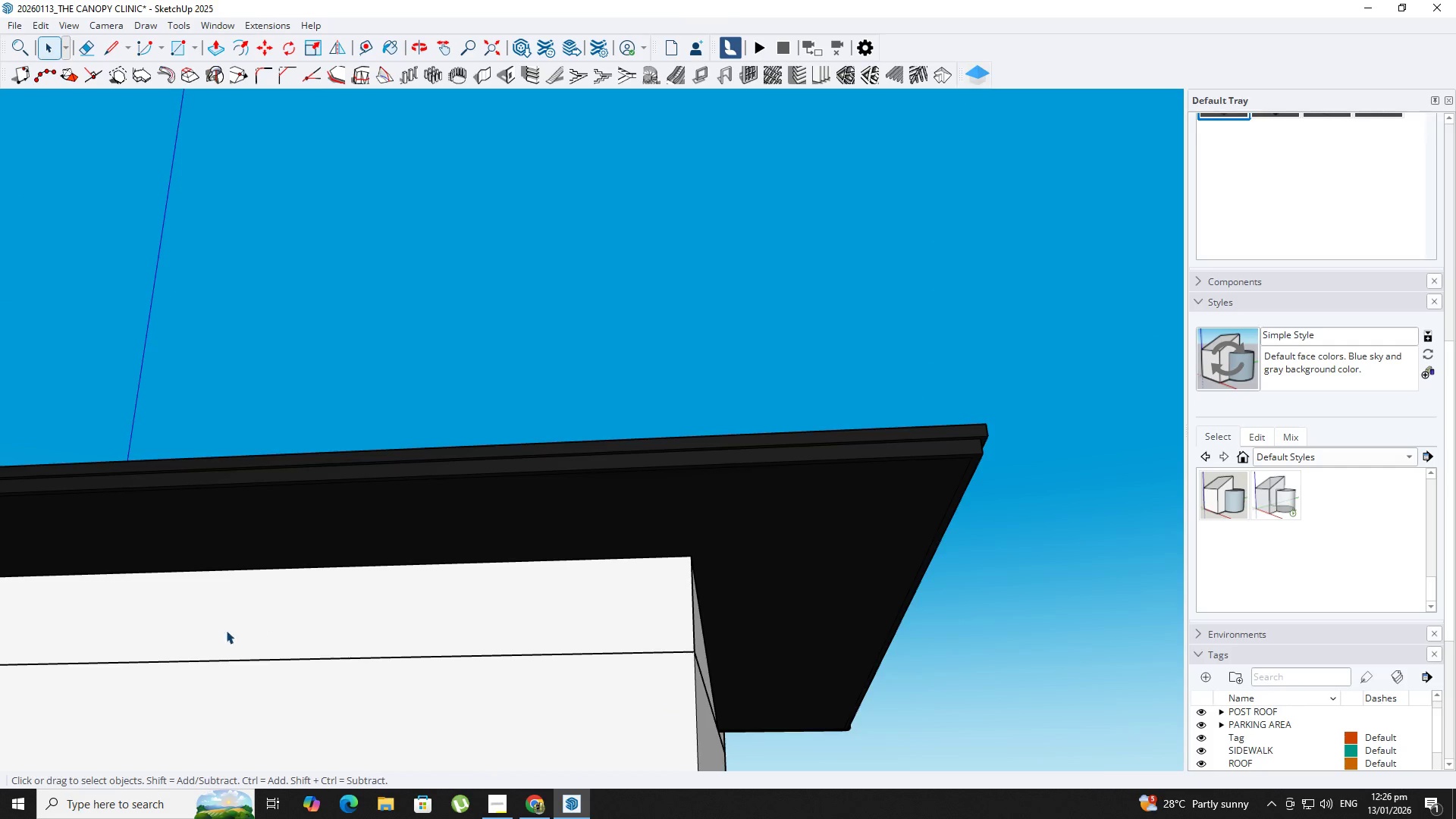 
hold_key(key=ShiftLeft, duration=0.38)
 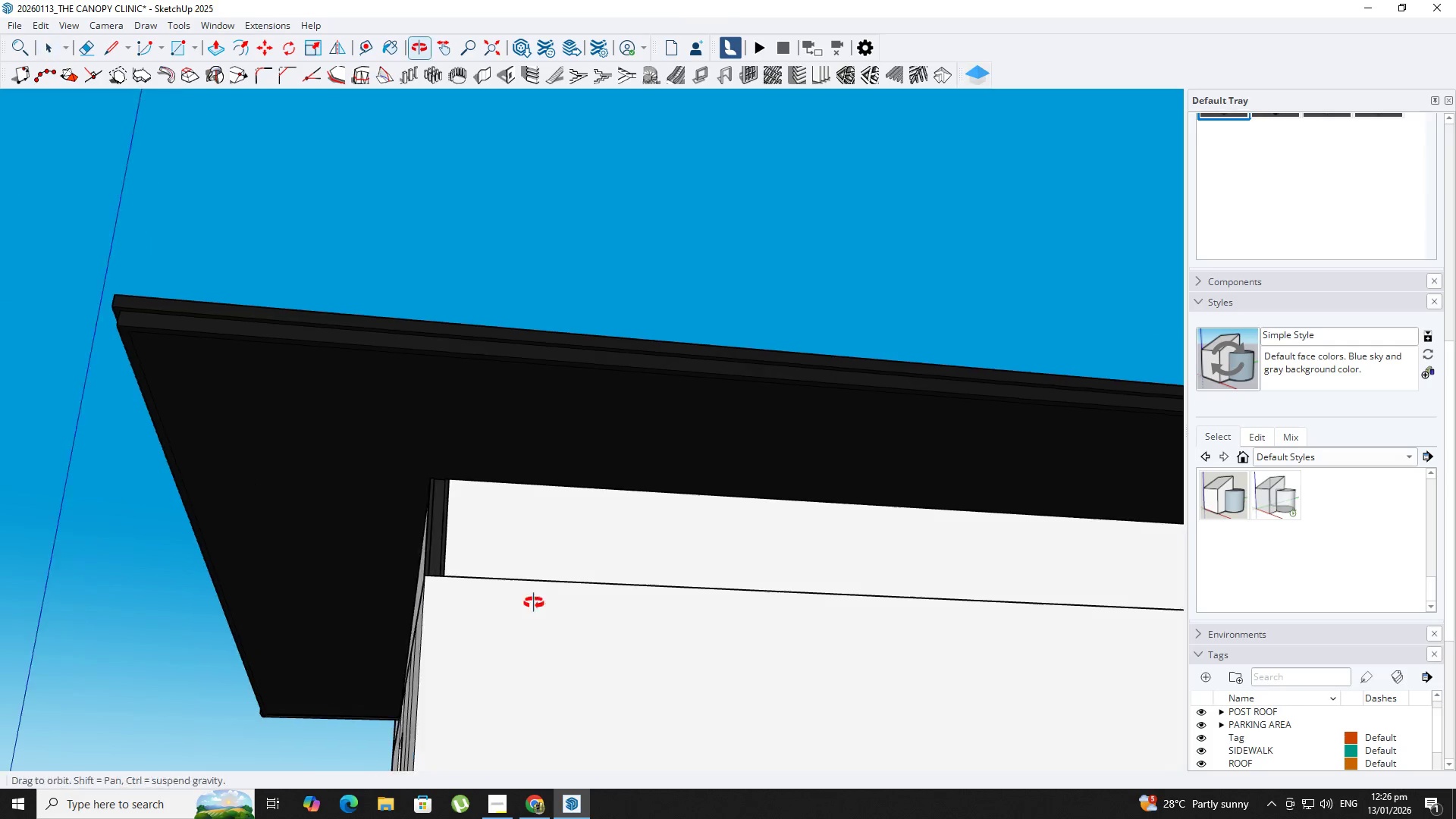 
scroll: coordinate [415, 590], scroll_direction: down, amount: 13.0
 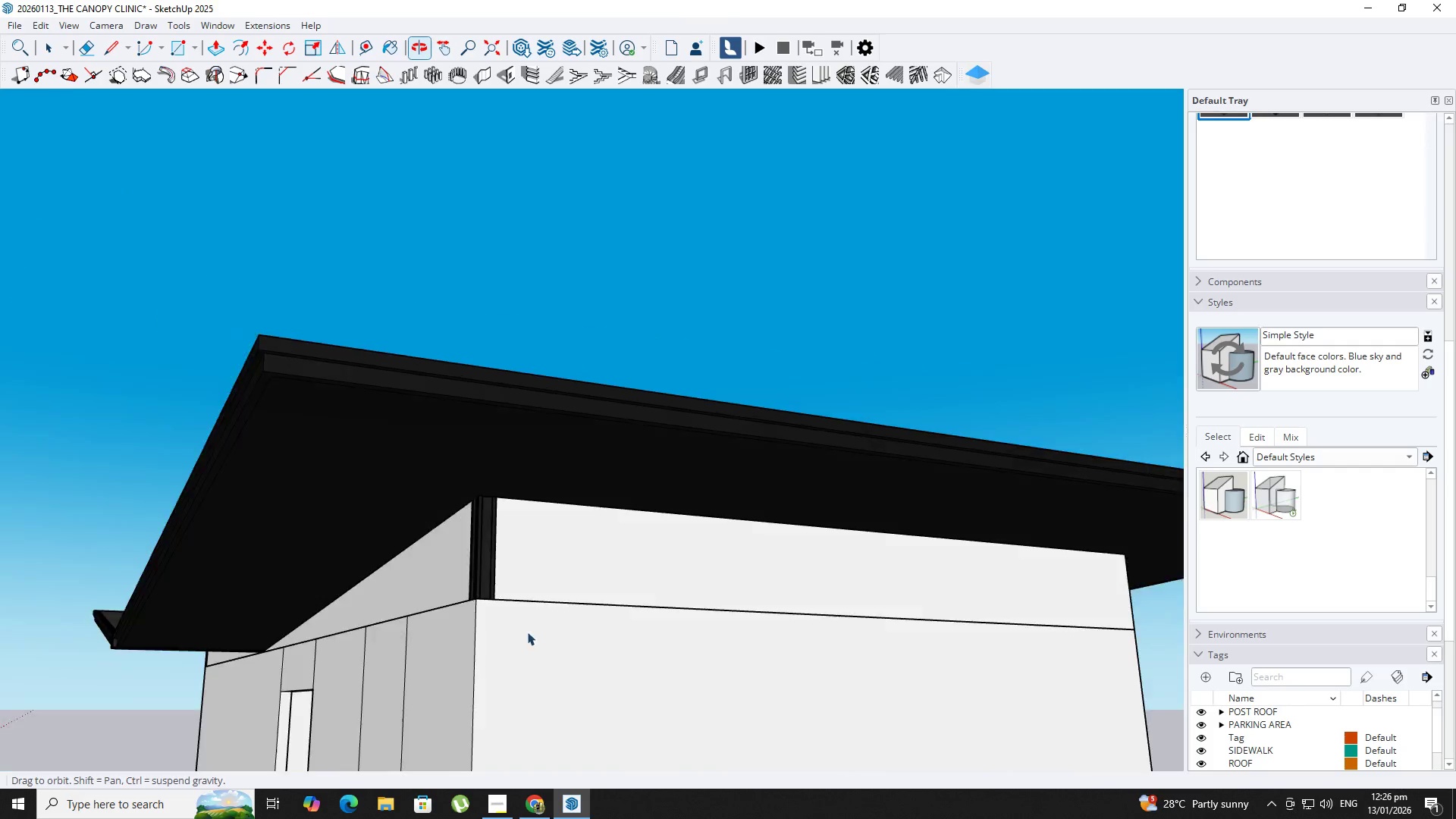 
key(Space)
 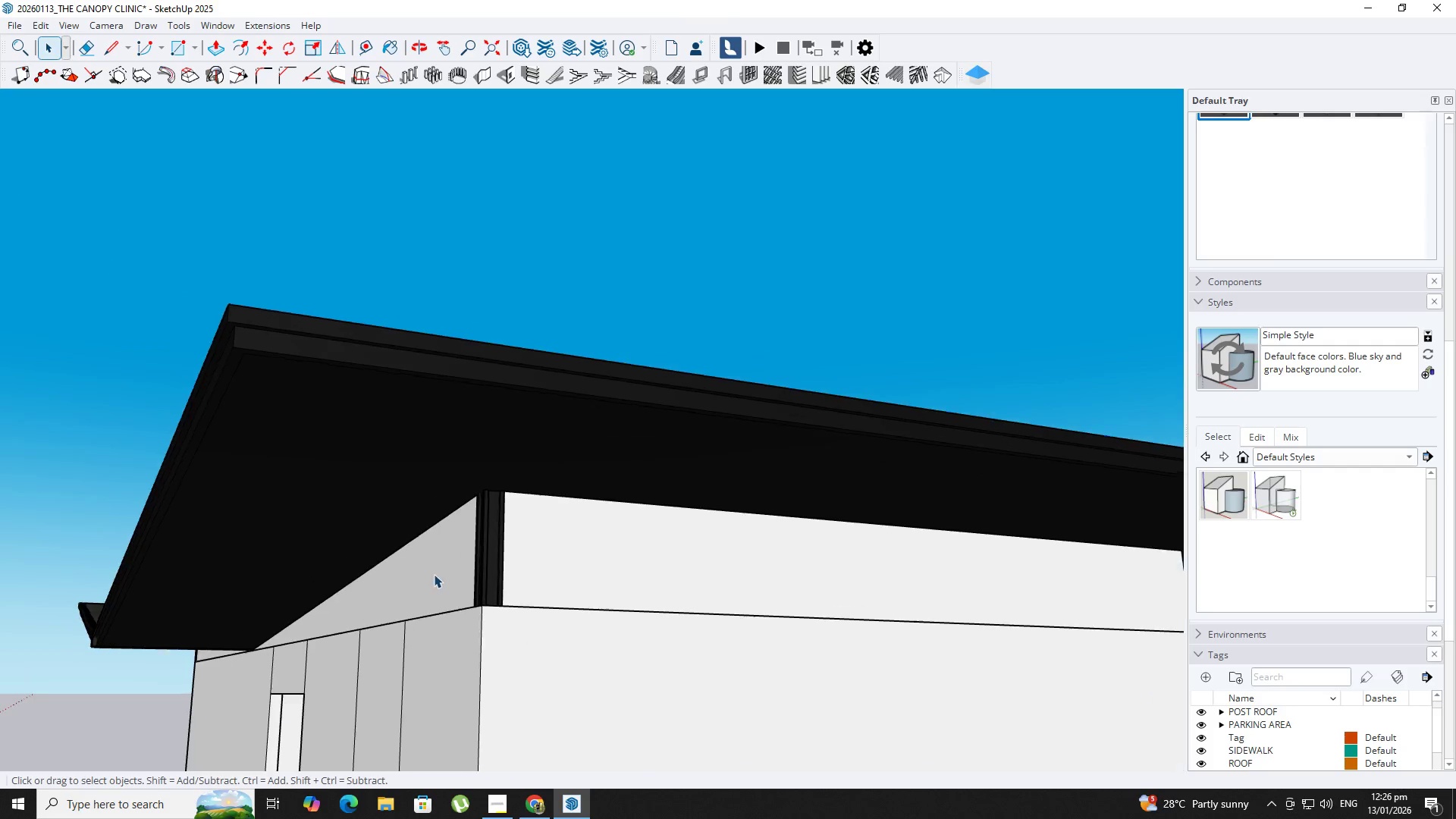 
left_click([510, 601])
 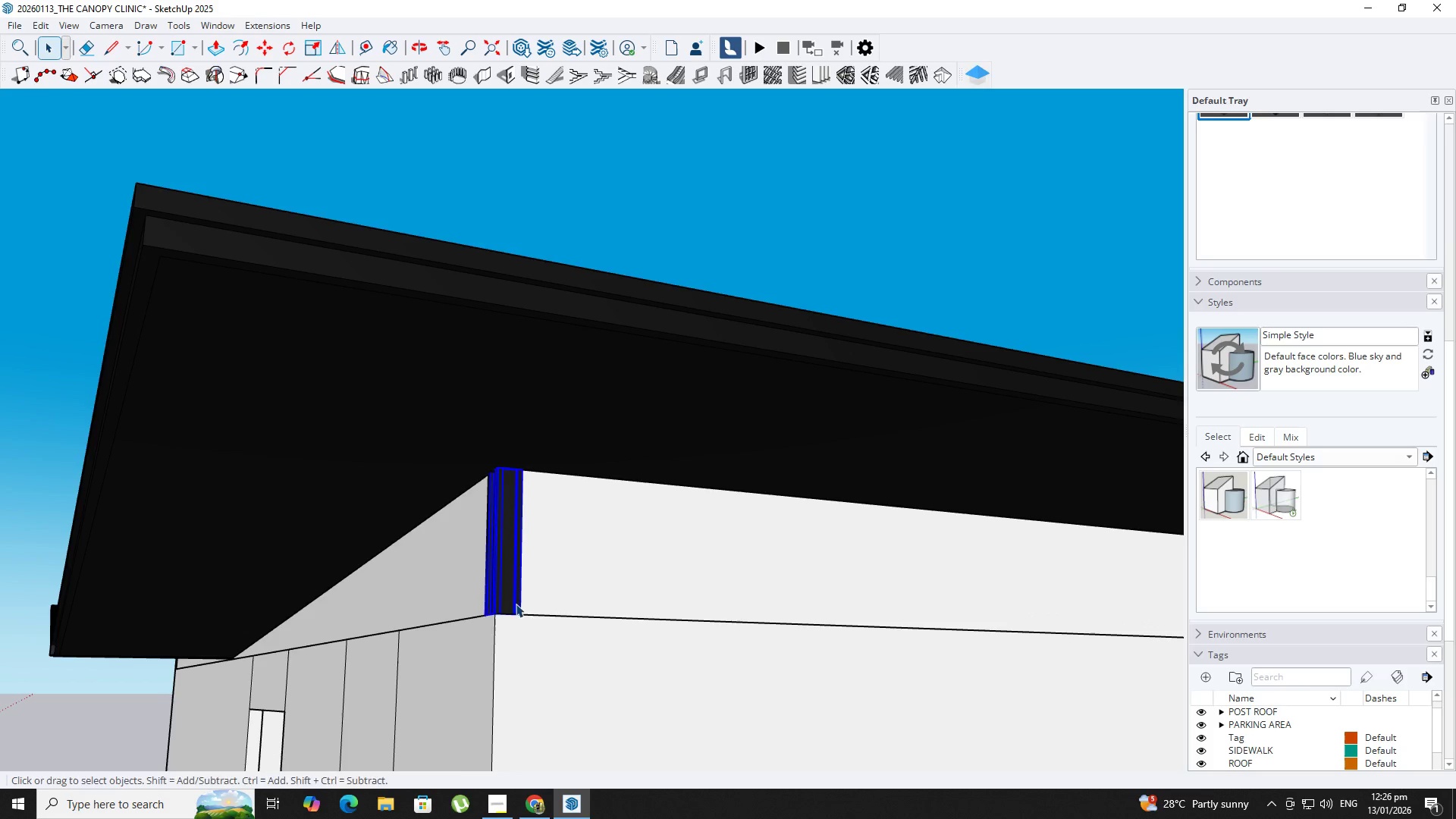 
scroll: coordinate [434, 574], scroll_direction: up, amount: 3.0
 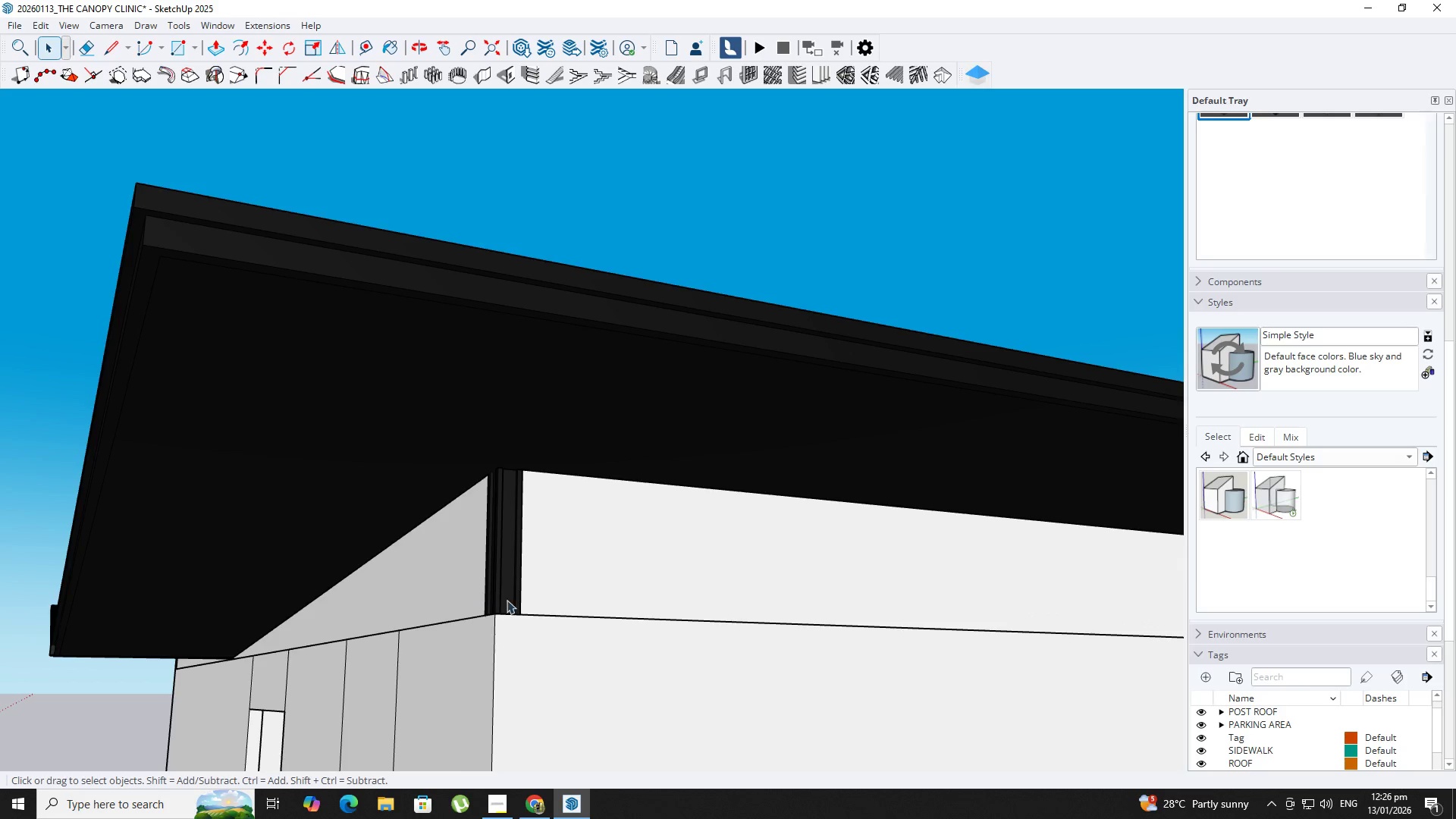 
key(M)
 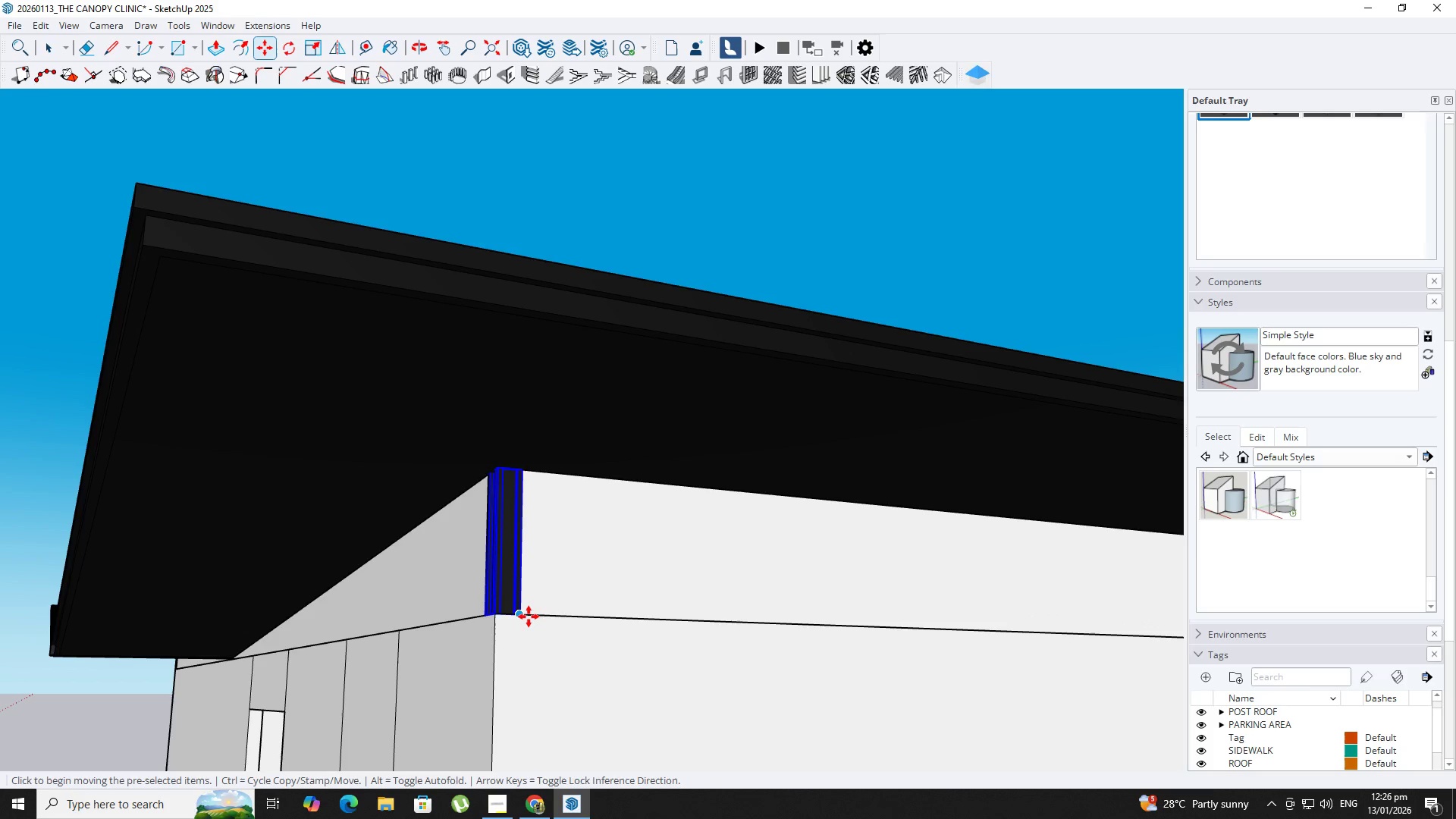 
left_click([529, 617])
 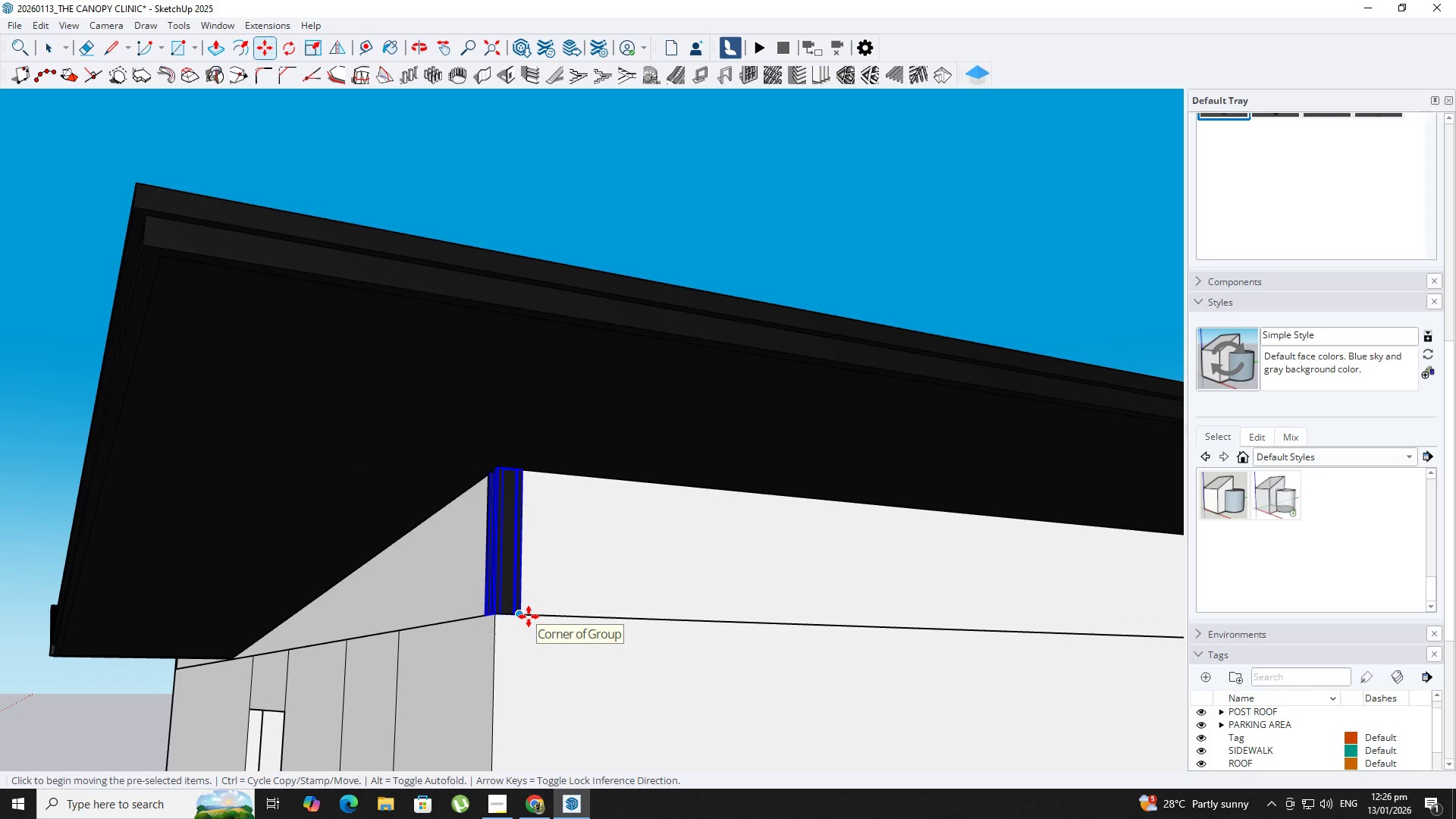 
key(Control+ControlLeft)
 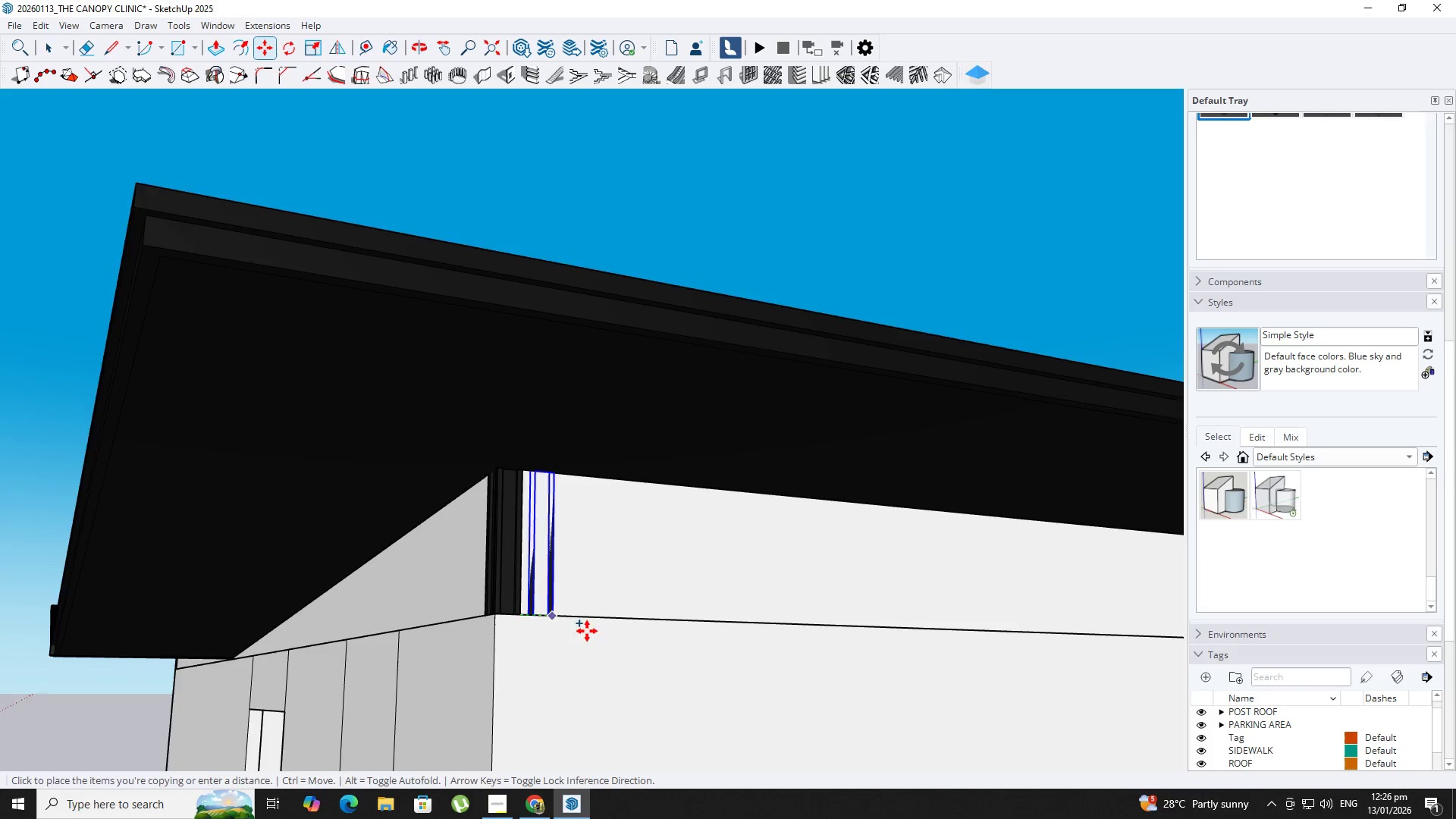 
key(Shift+ShiftLeft)
 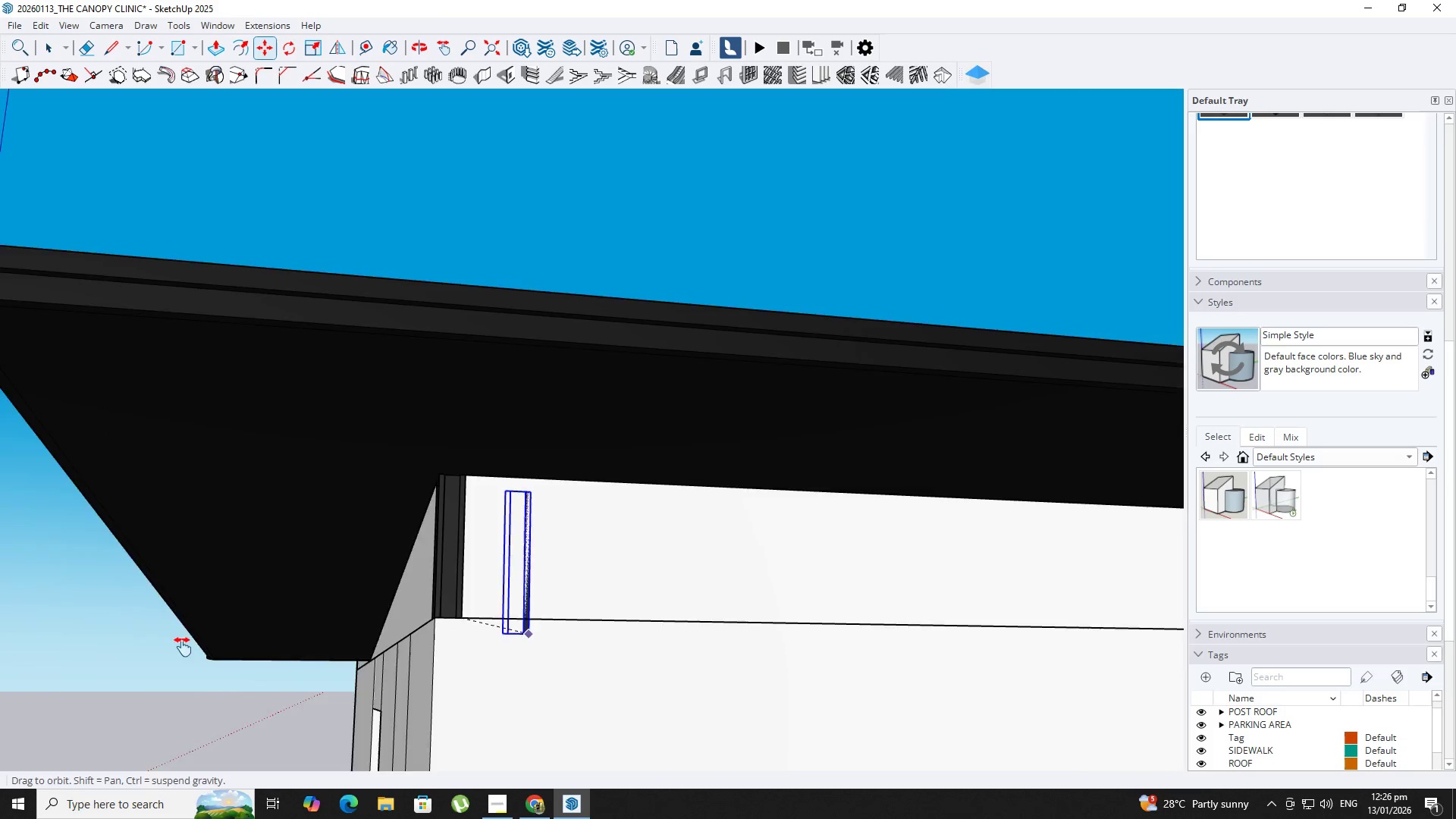 
scroll: coordinate [727, 639], scroll_direction: down, amount: 1.0
 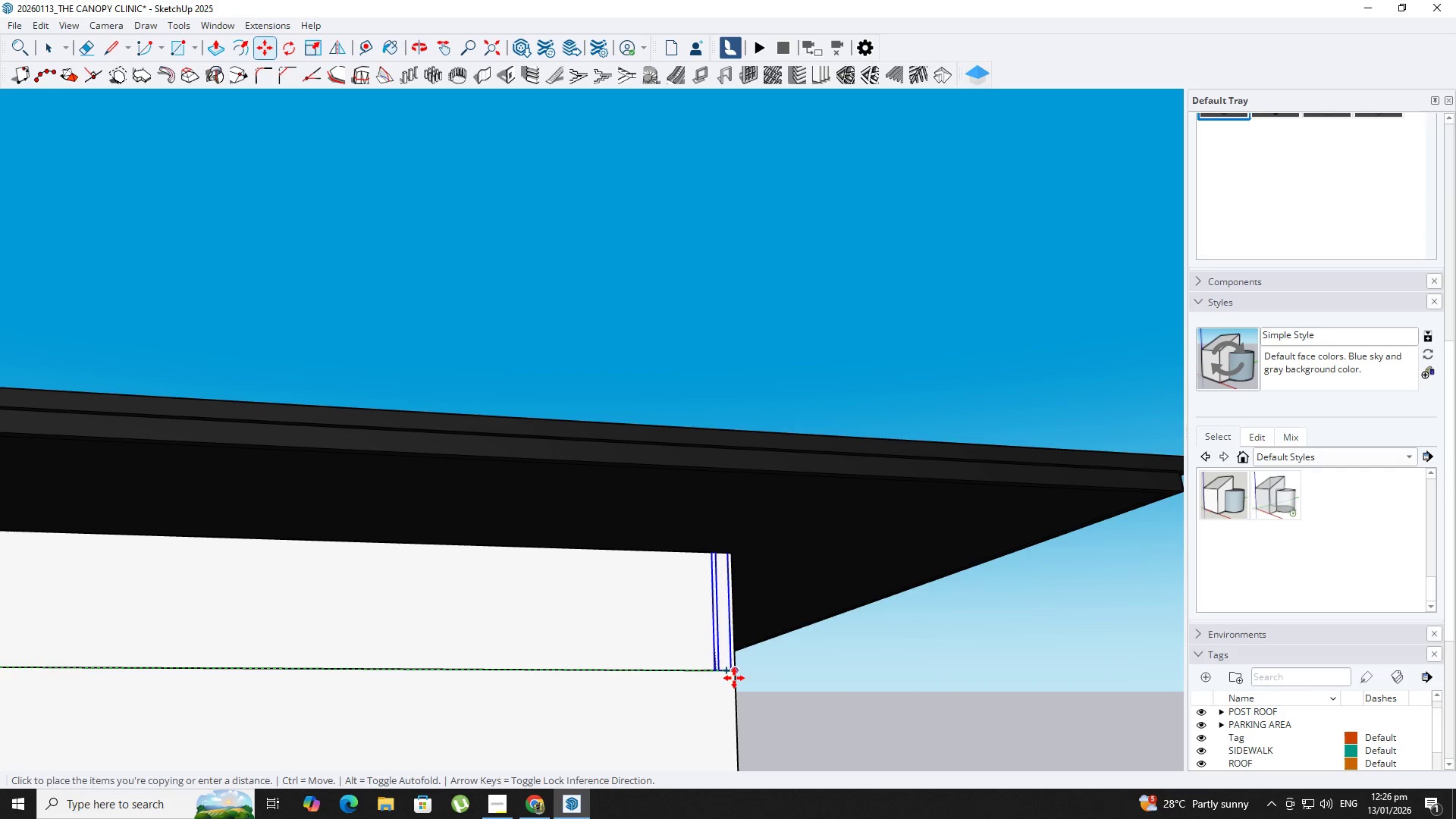 
key(Space)
 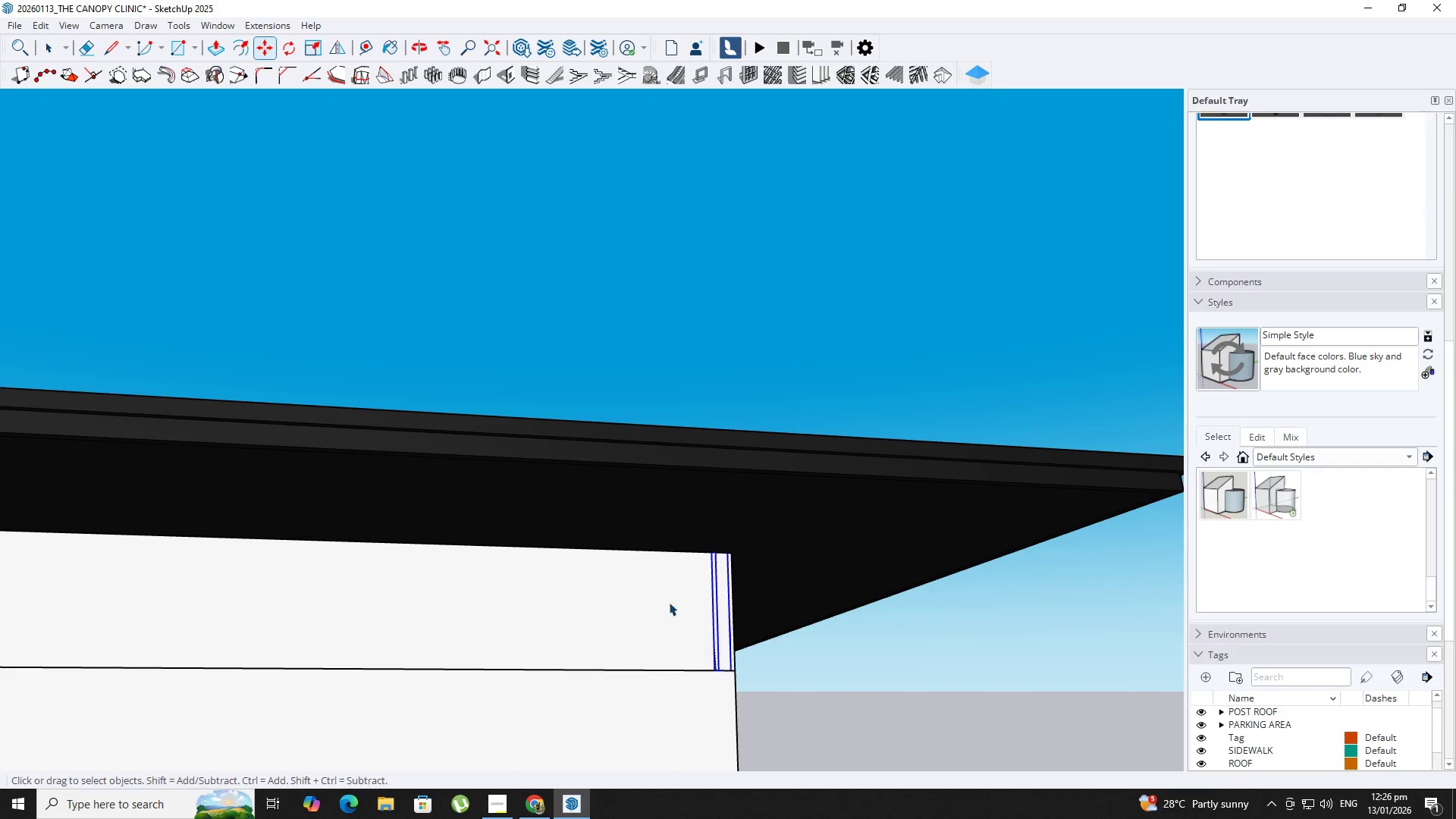 
double_click([669, 602])
 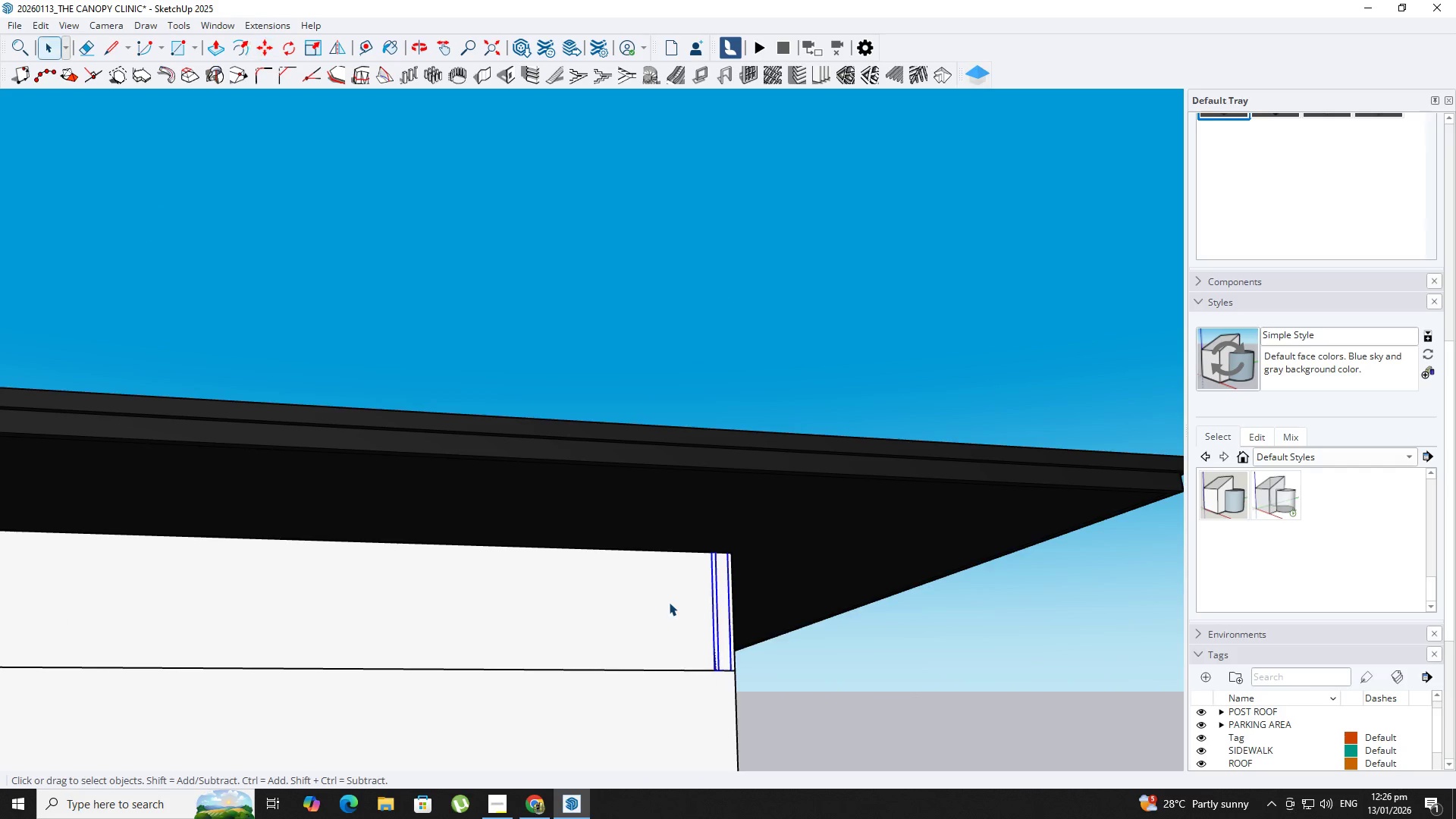 
triple_click([669, 602])
 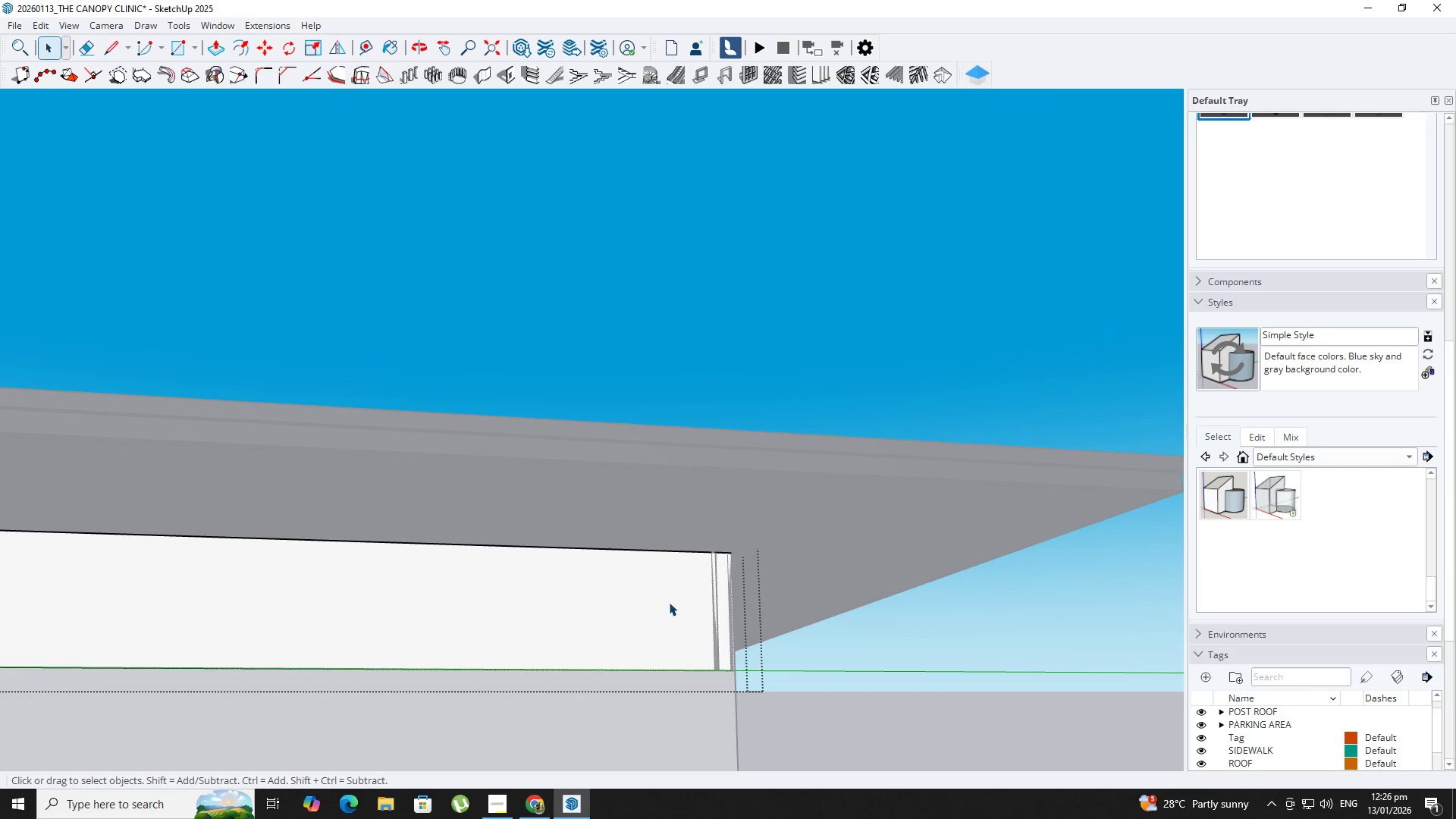 
triple_click([669, 602])
 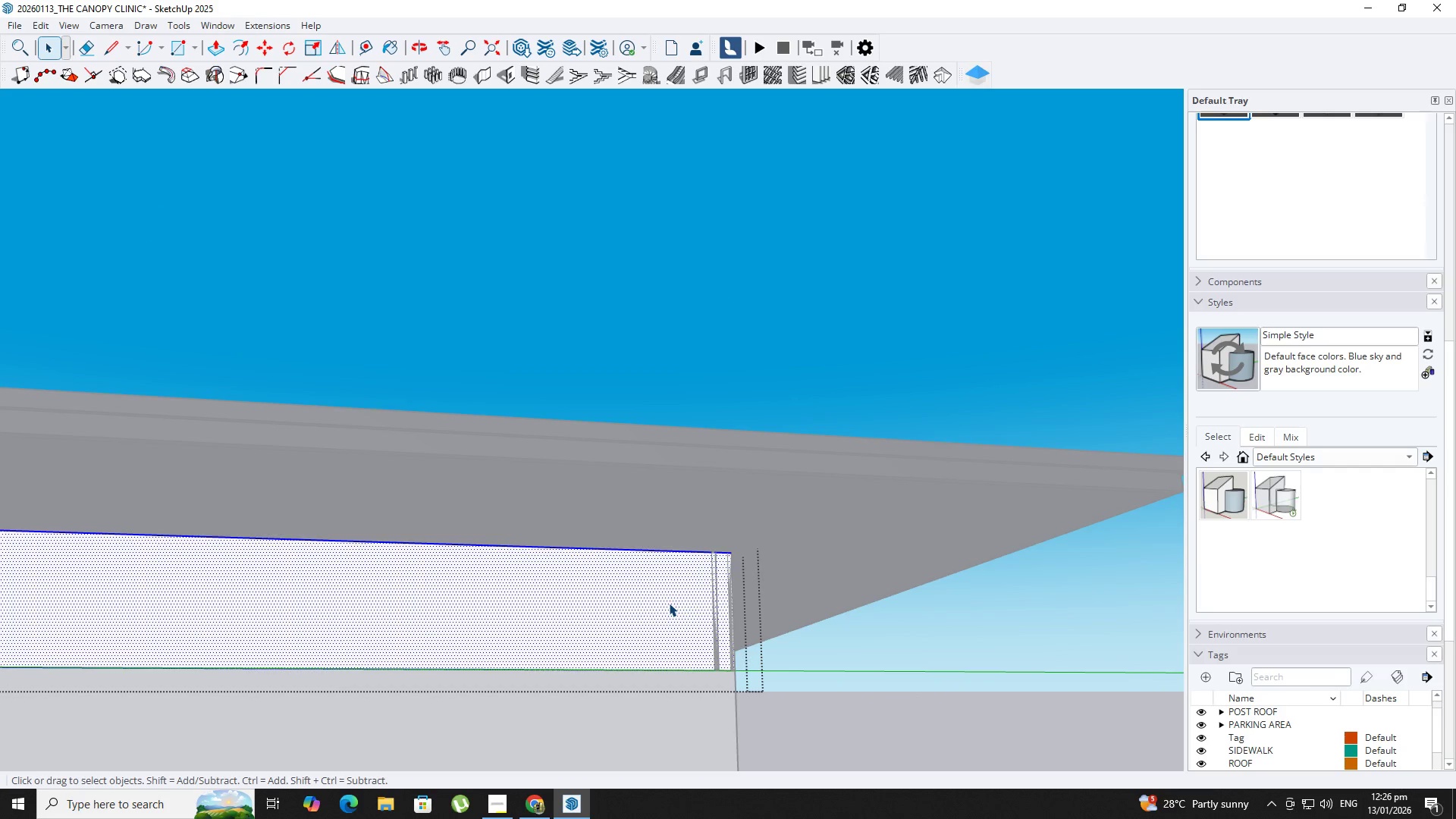 
key(L)
 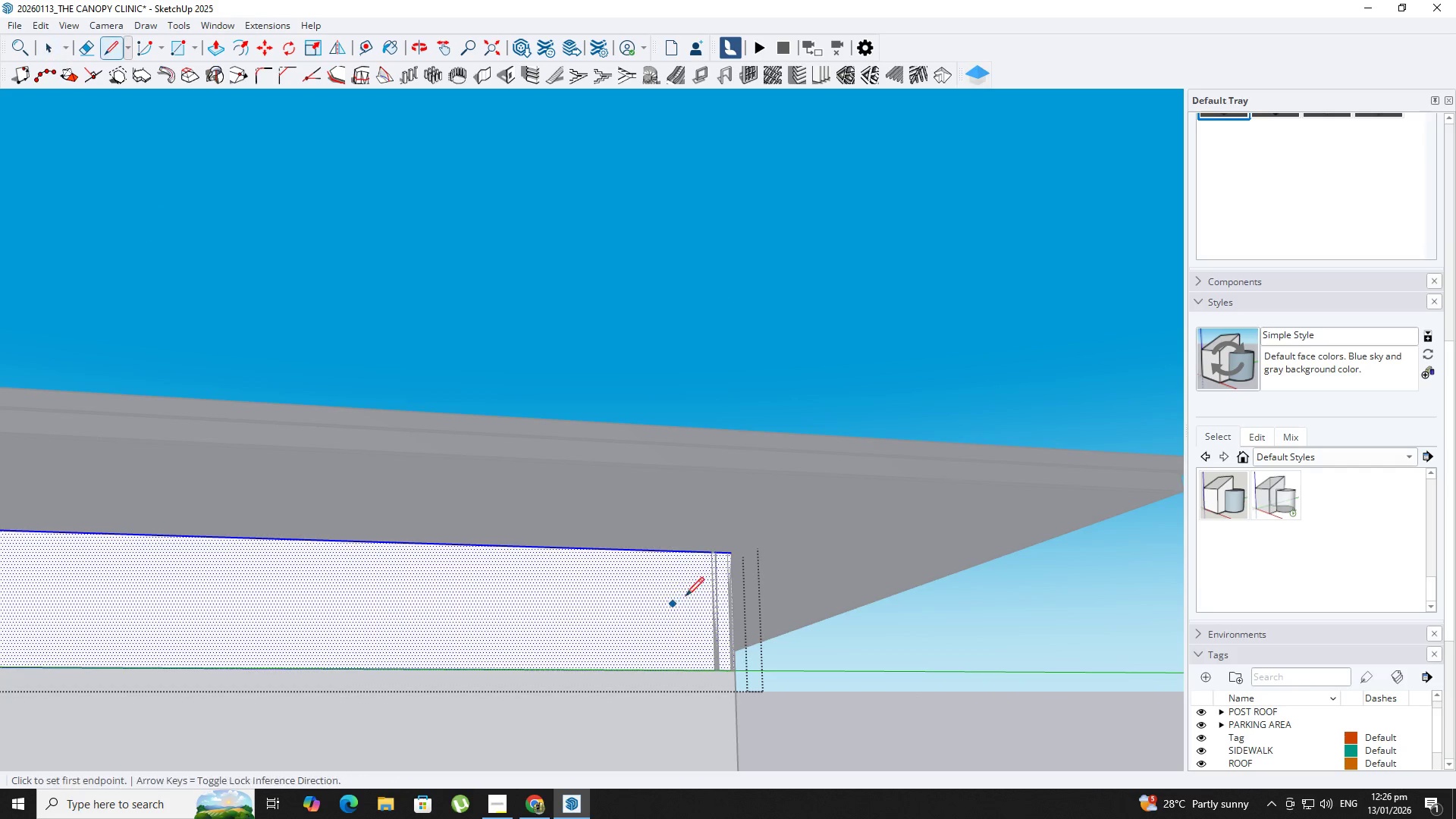 
key(Backquote)
 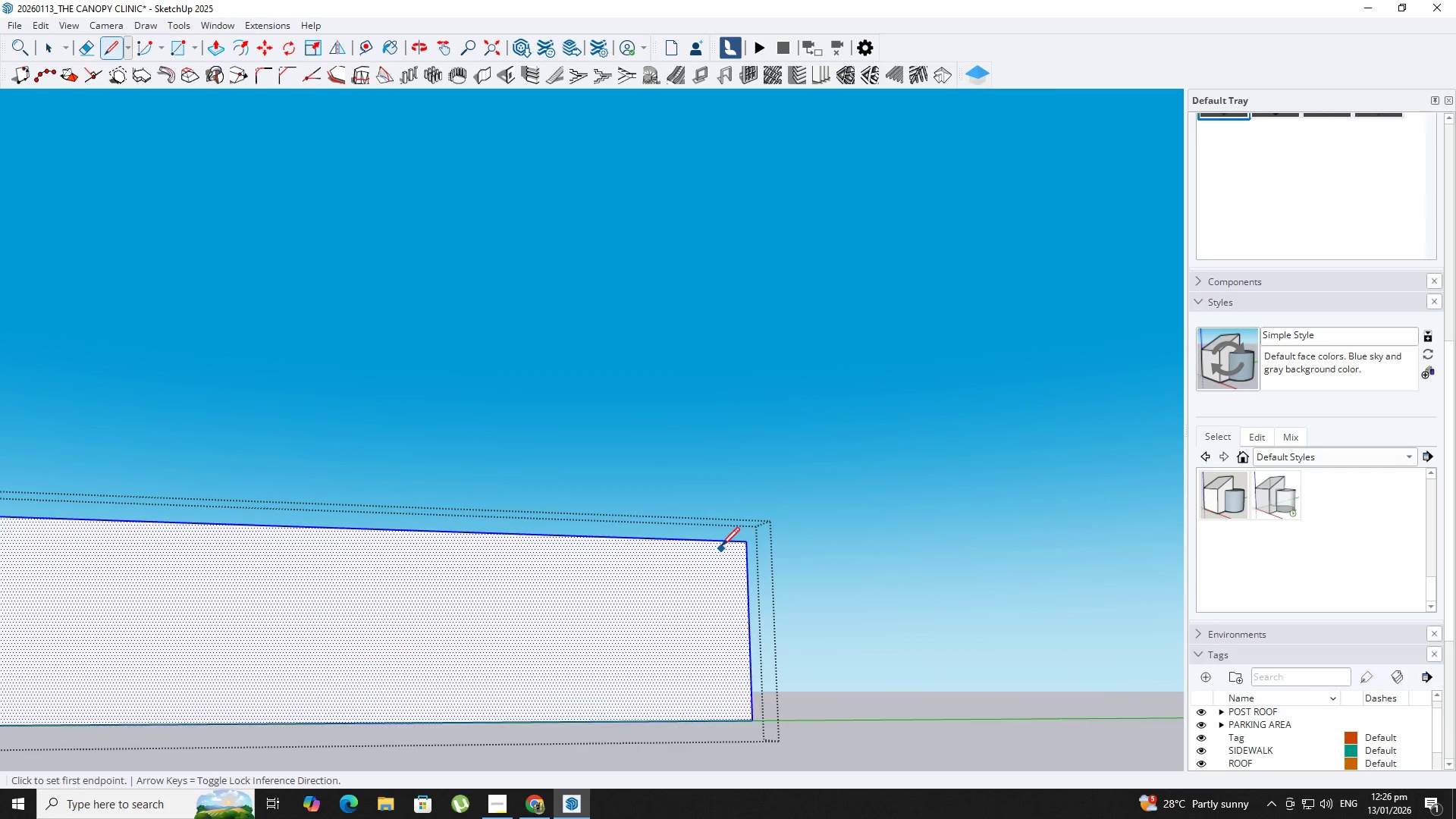 
key(Backquote)
 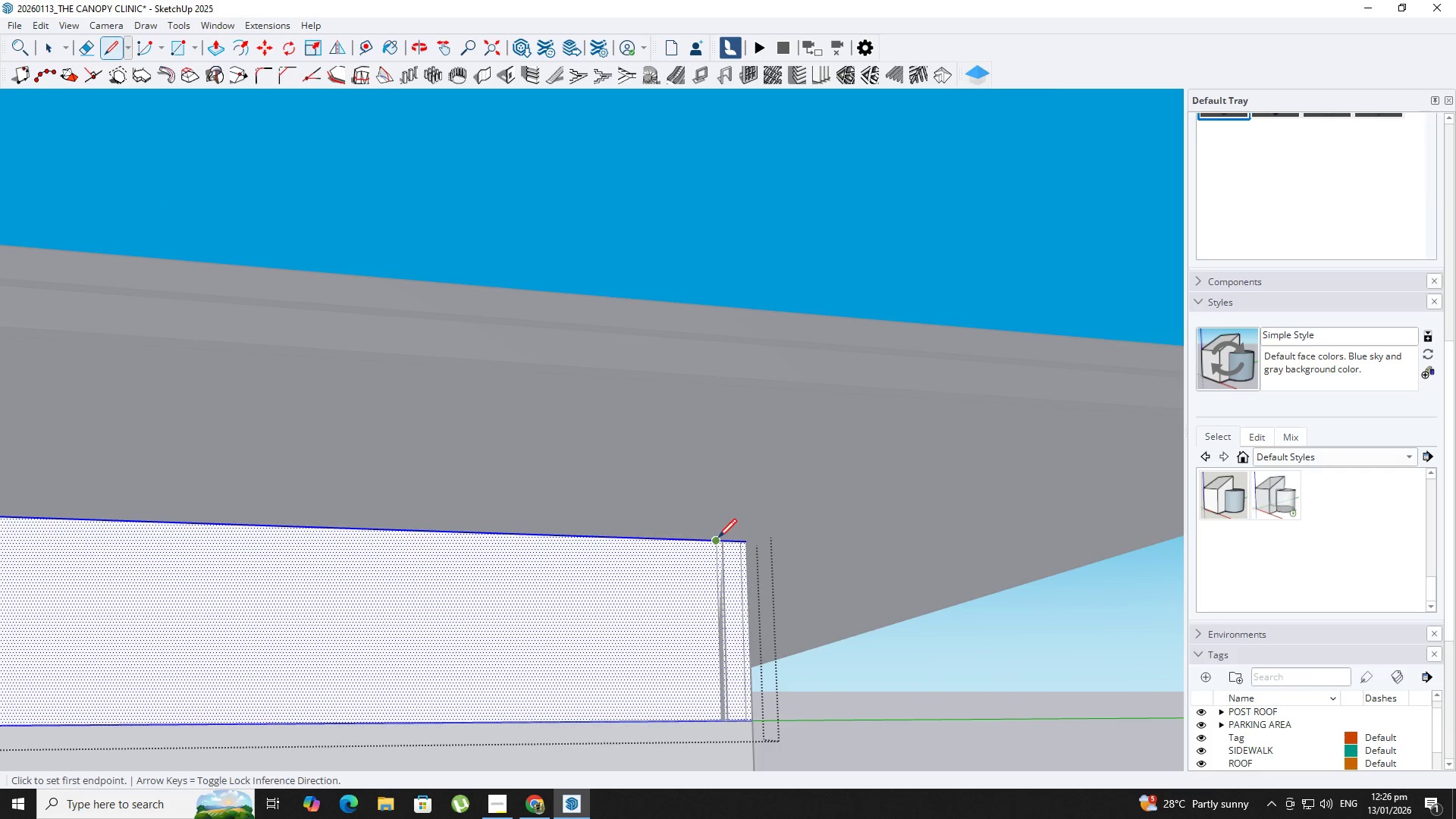 
scroll: coordinate [721, 549], scroll_direction: up, amount: 4.0
 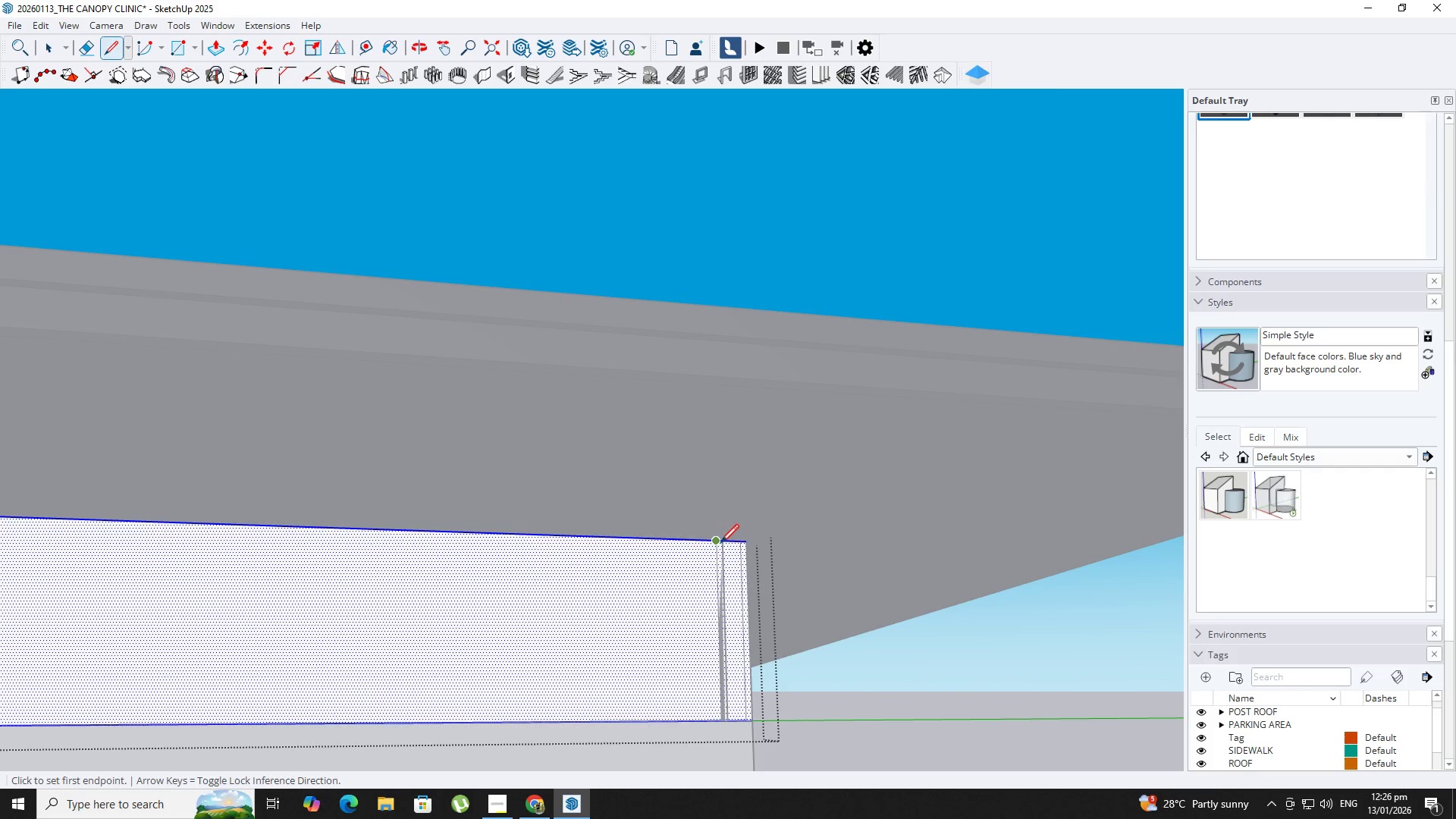 
left_click_drag(start_coordinate=[717, 539], to_coordinate=[717, 543])
 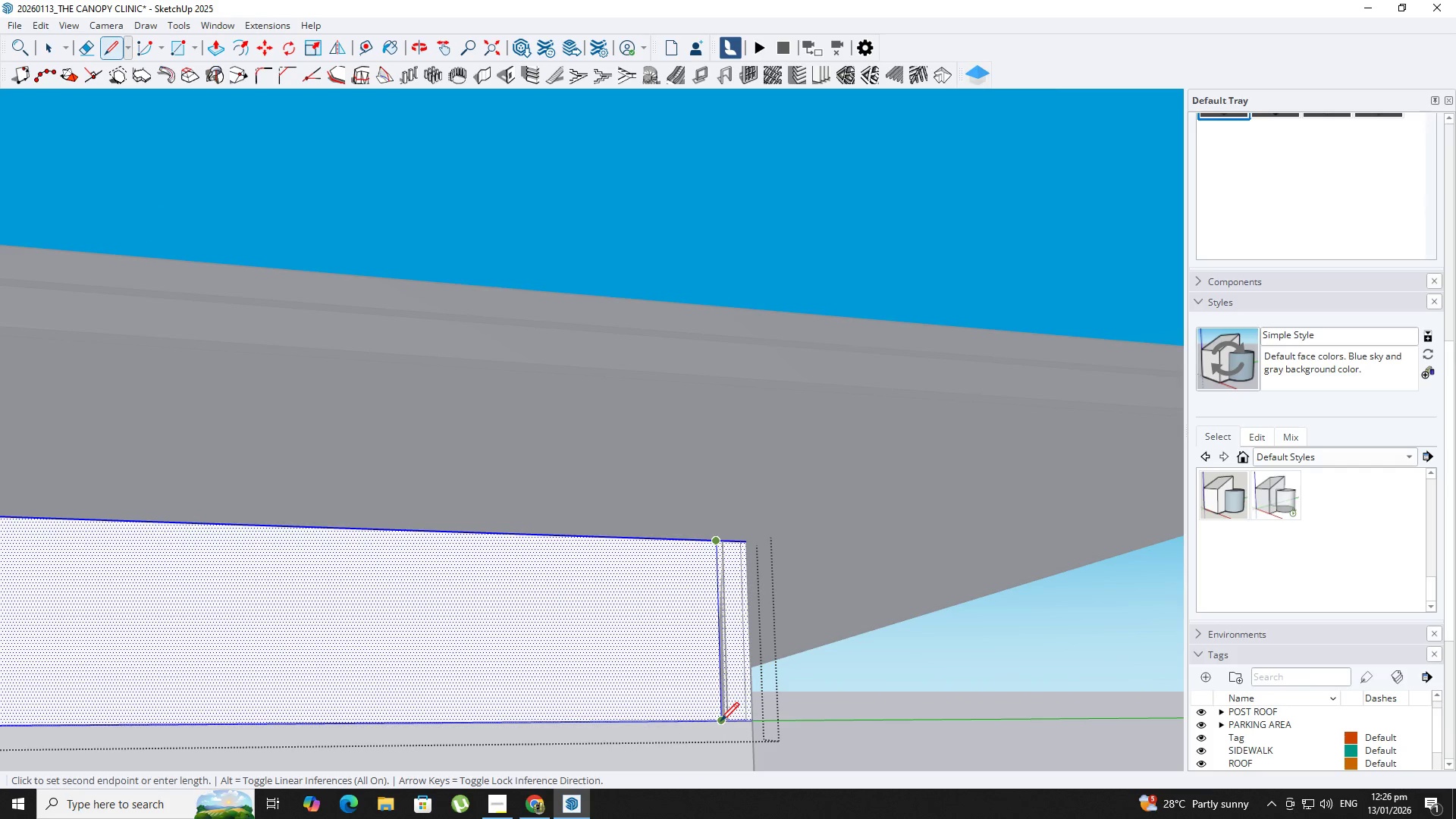 
left_click([720, 724])
 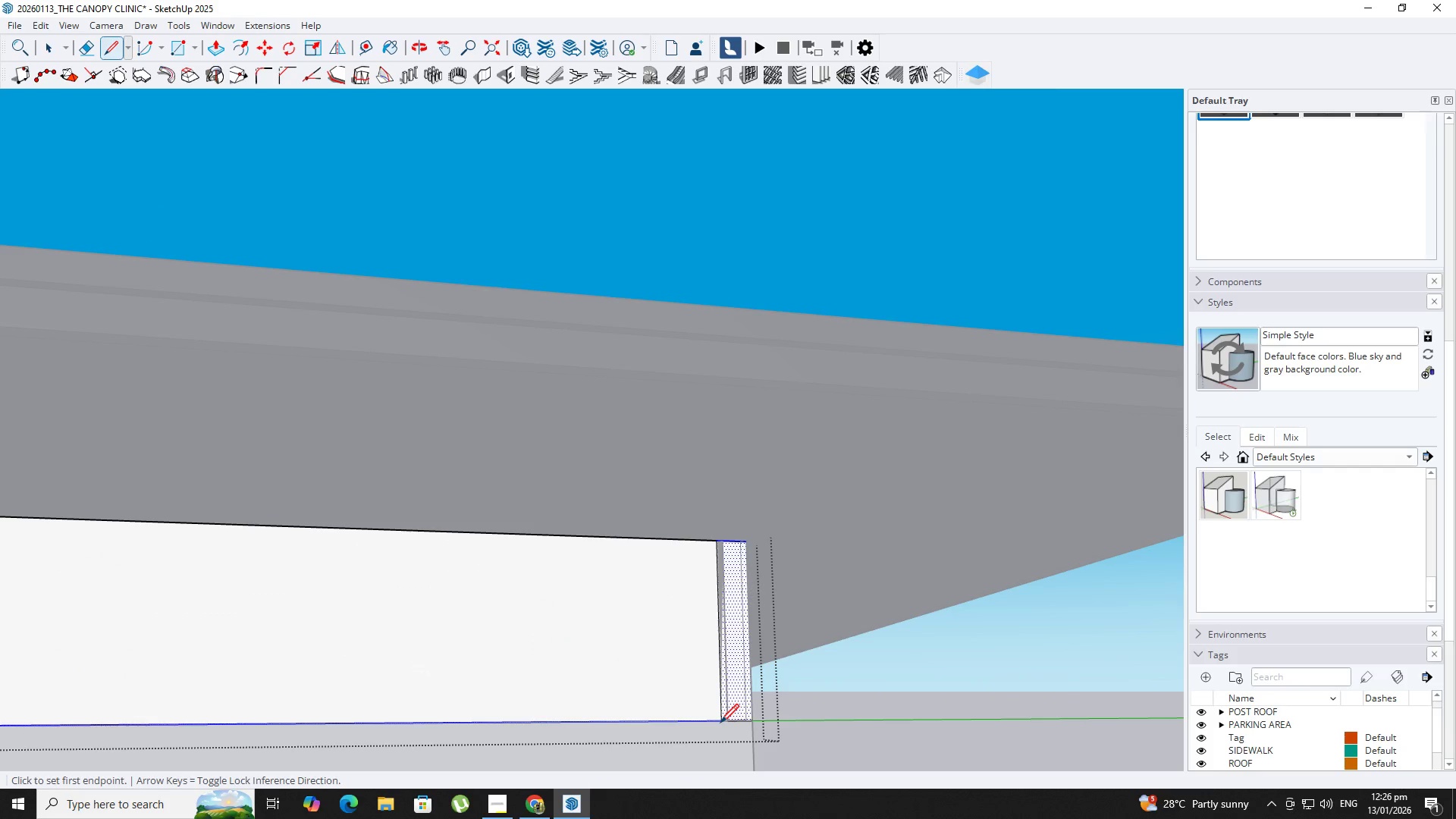 
key(Backquote)
 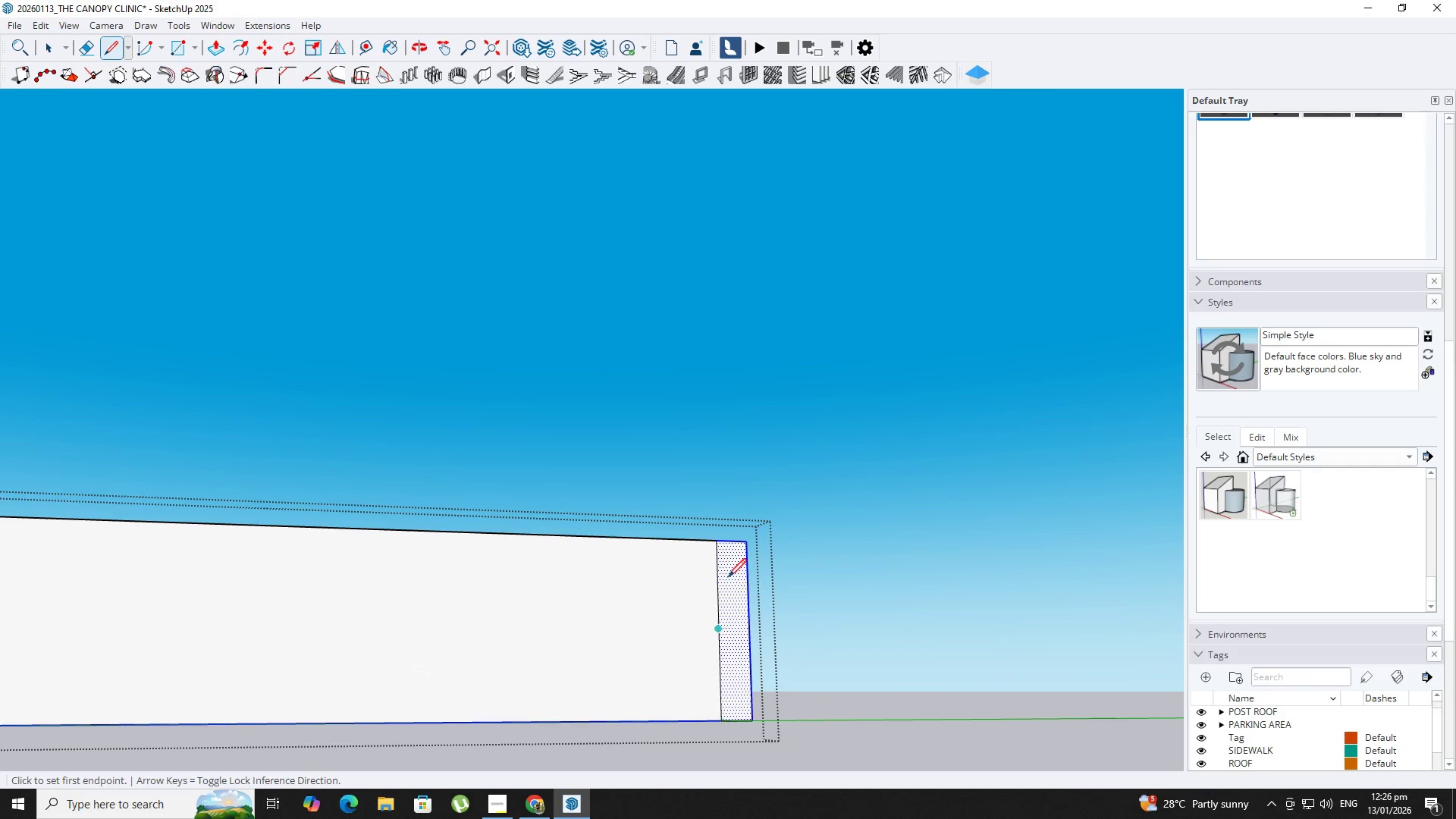 
key(E)
 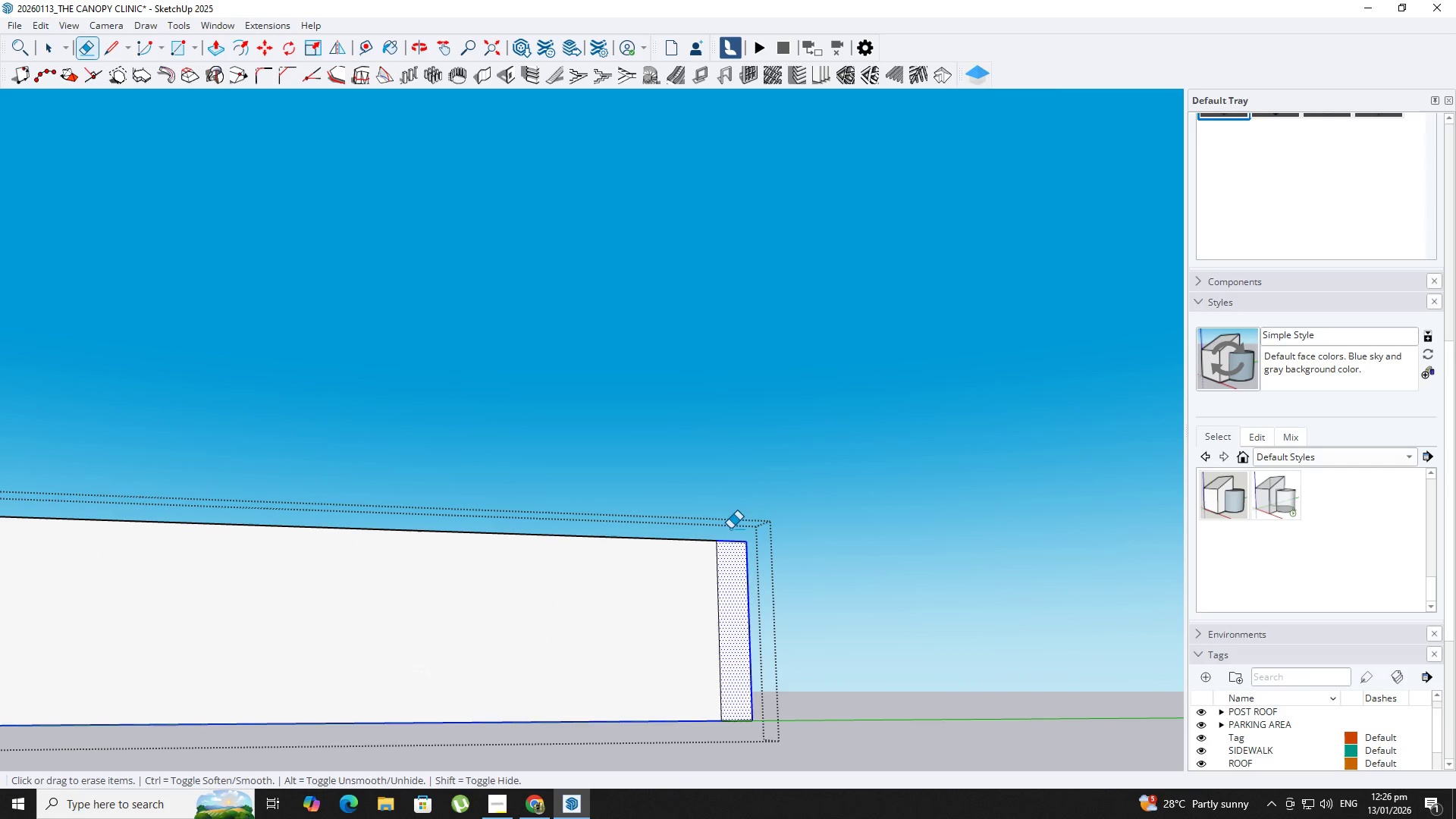 
left_click_drag(start_coordinate=[730, 529], to_coordinate=[745, 549])
 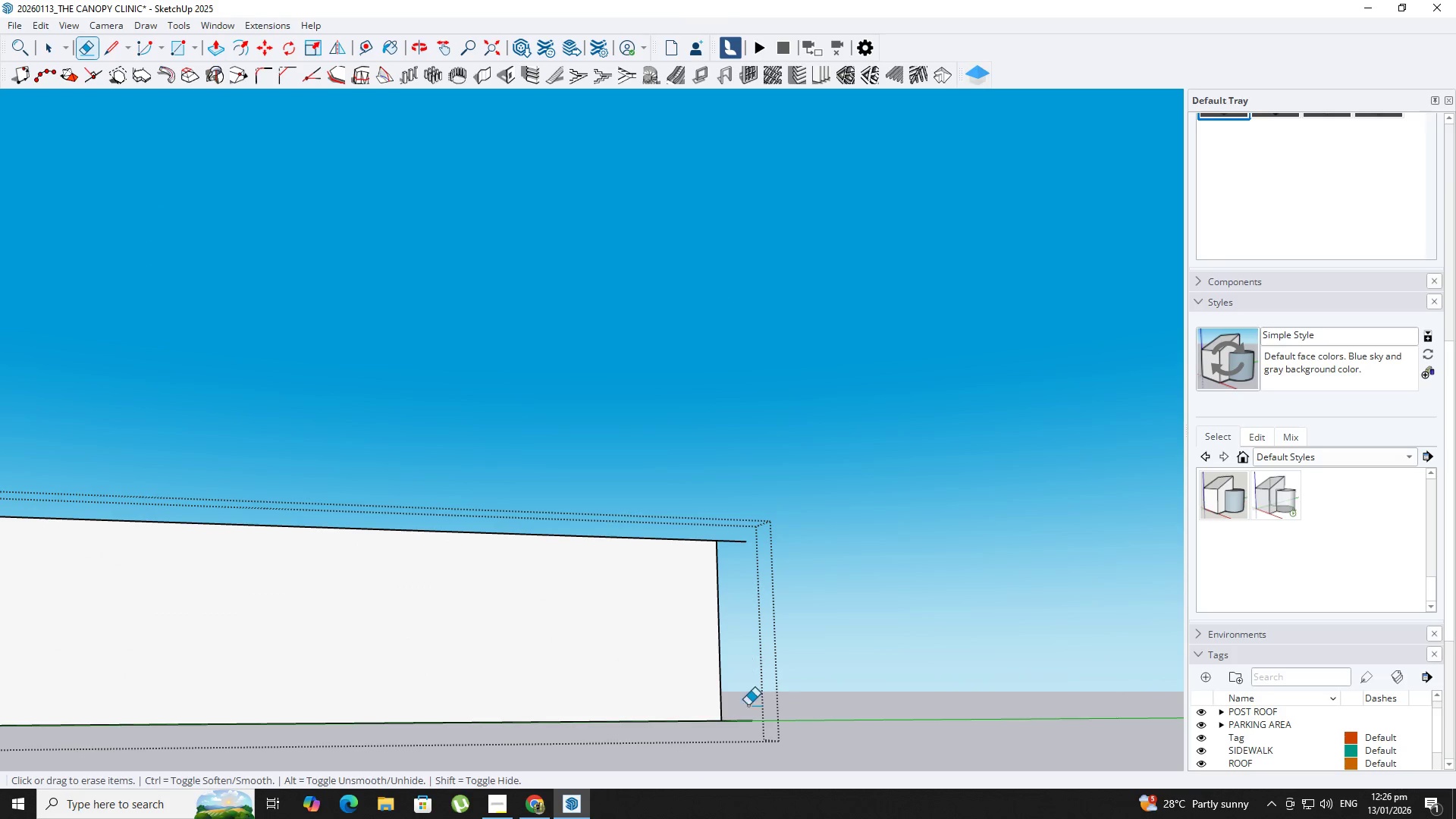 
left_click_drag(start_coordinate=[746, 713], to_coordinate=[743, 742])
 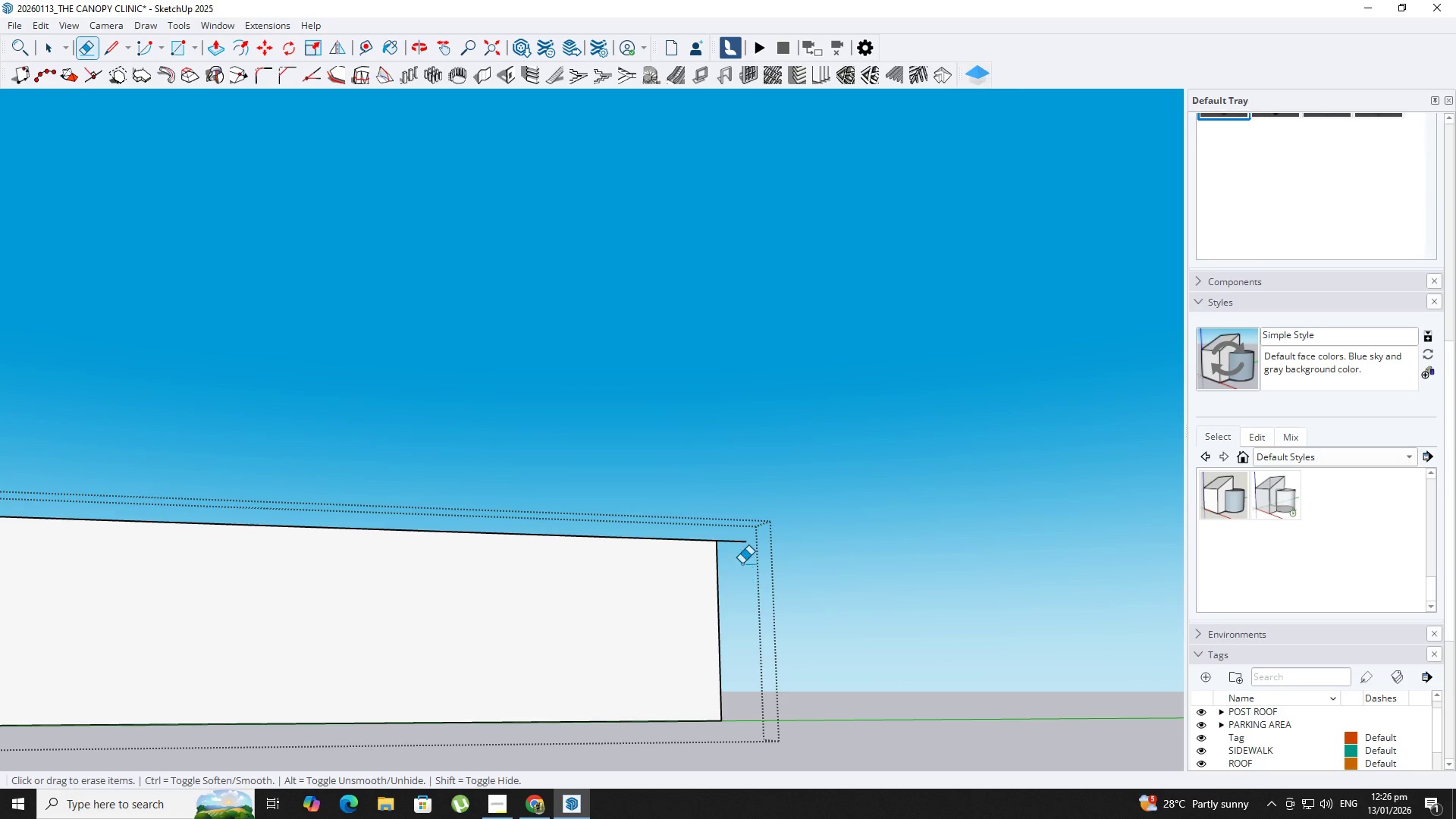 
left_click_drag(start_coordinate=[738, 553], to_coordinate=[730, 536])
 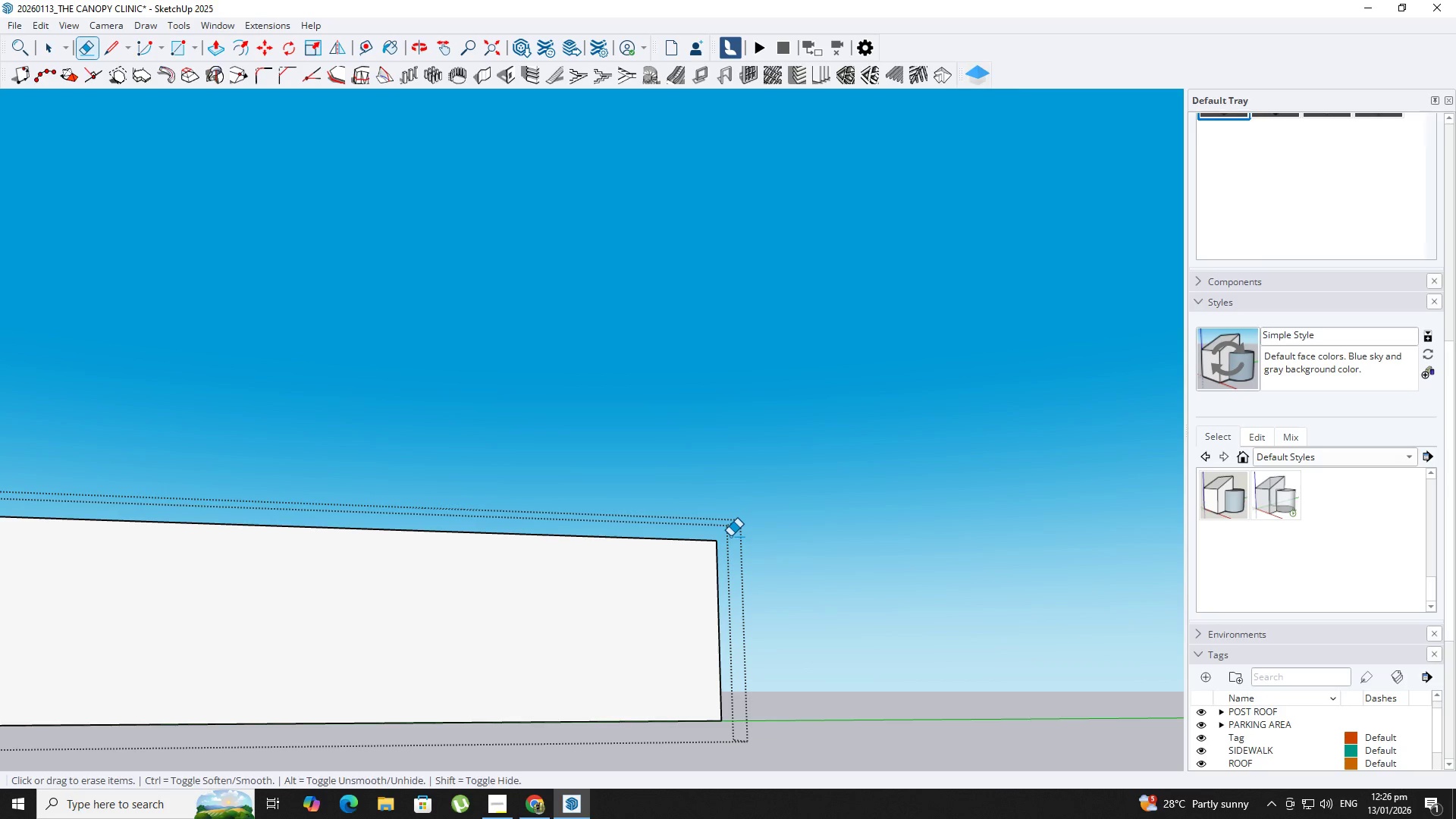 
key(Space)
 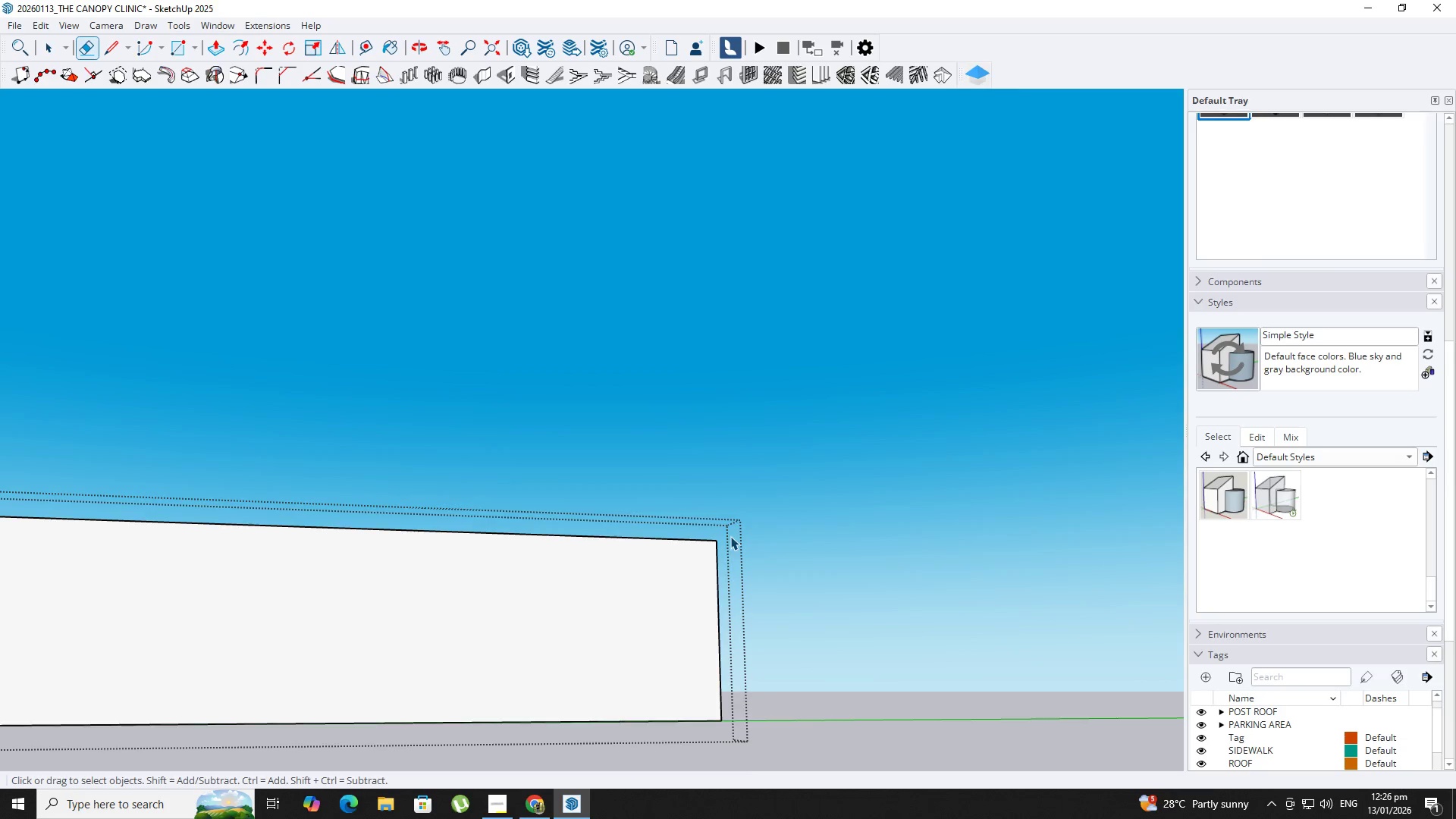 
key(Escape)
 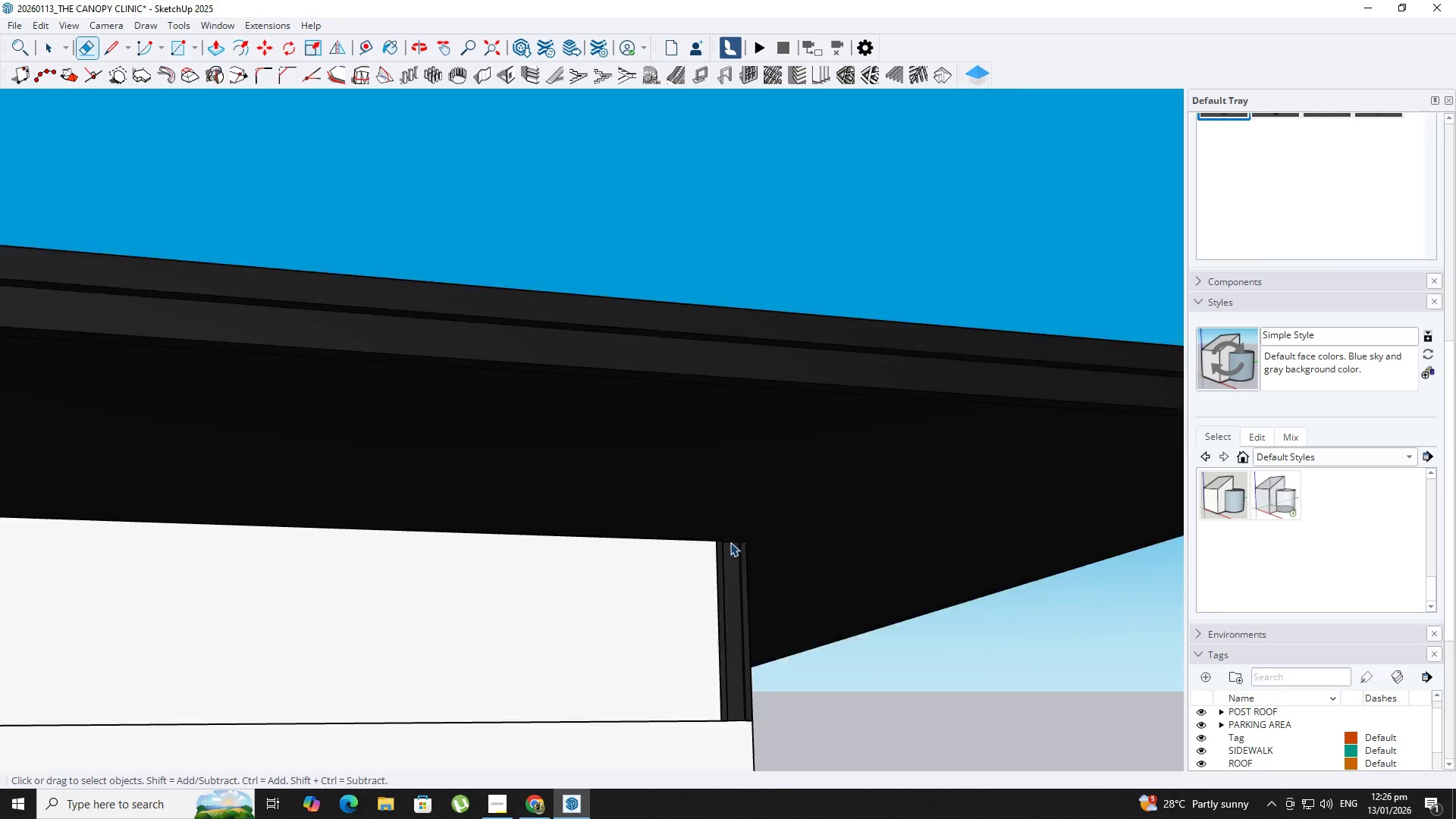 
scroll: coordinate [728, 558], scroll_direction: down, amount: 3.0
 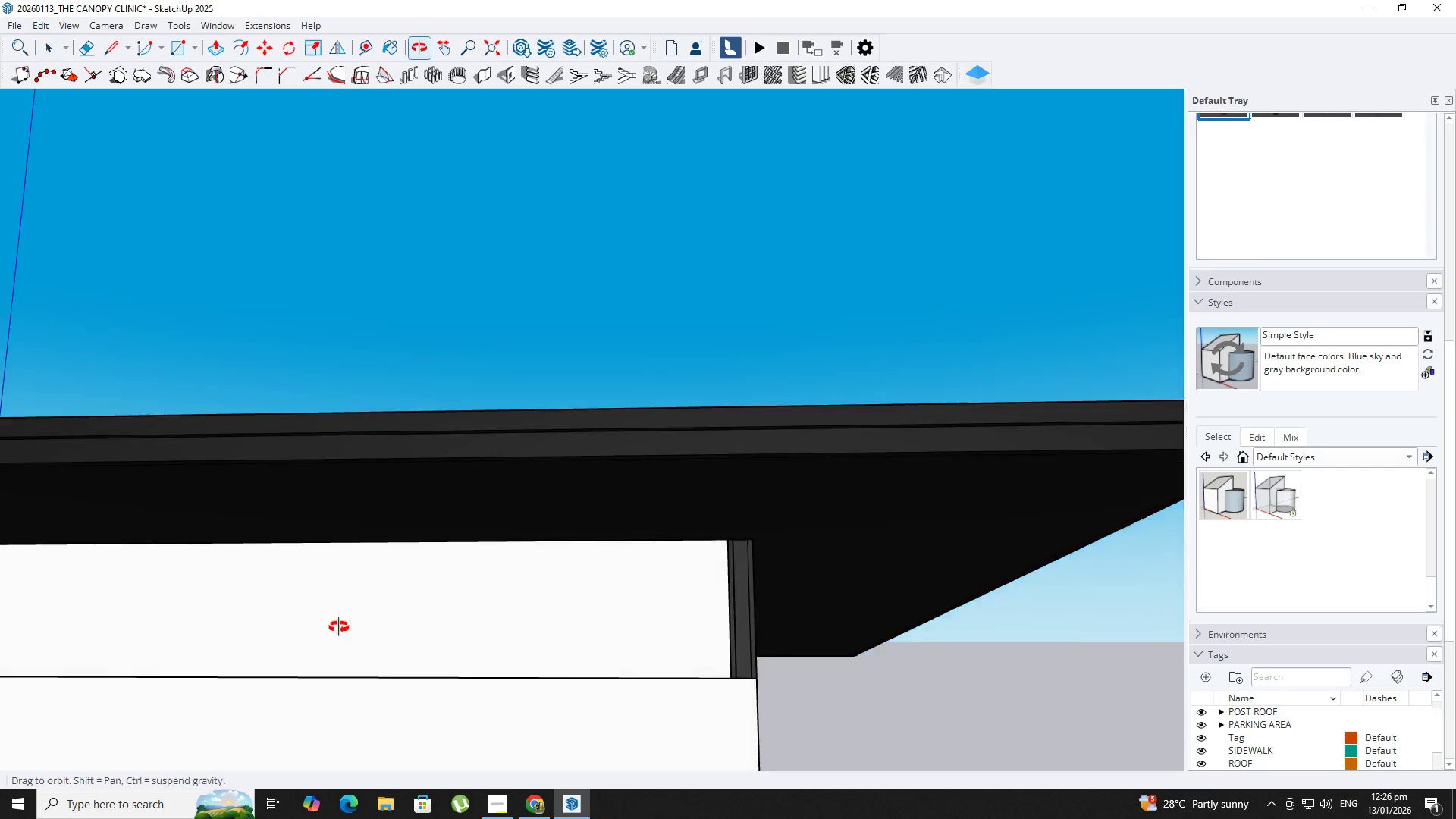 
double_click([376, 609])
 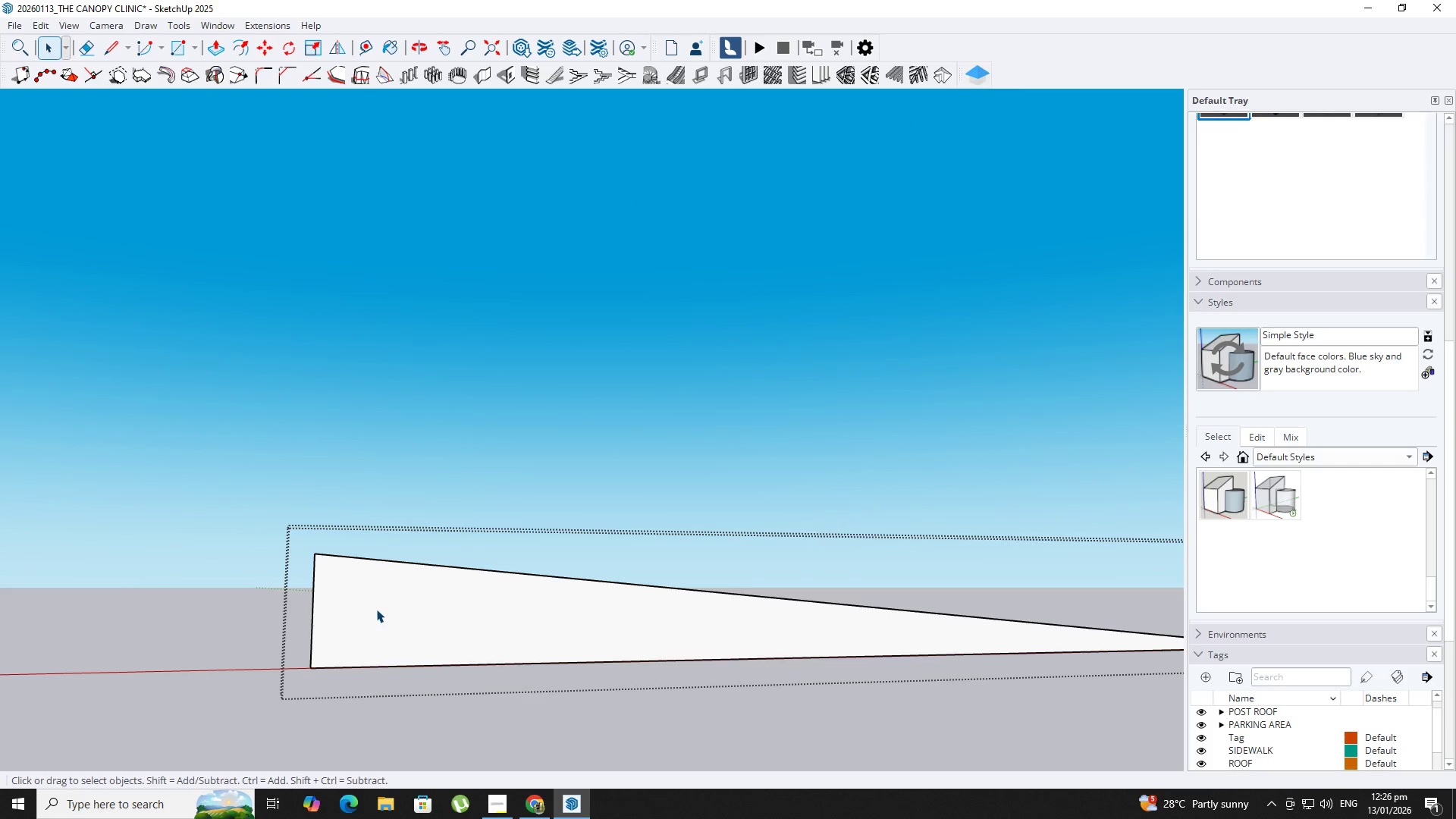 
scroll: coordinate [376, 610], scroll_direction: down, amount: 1.0
 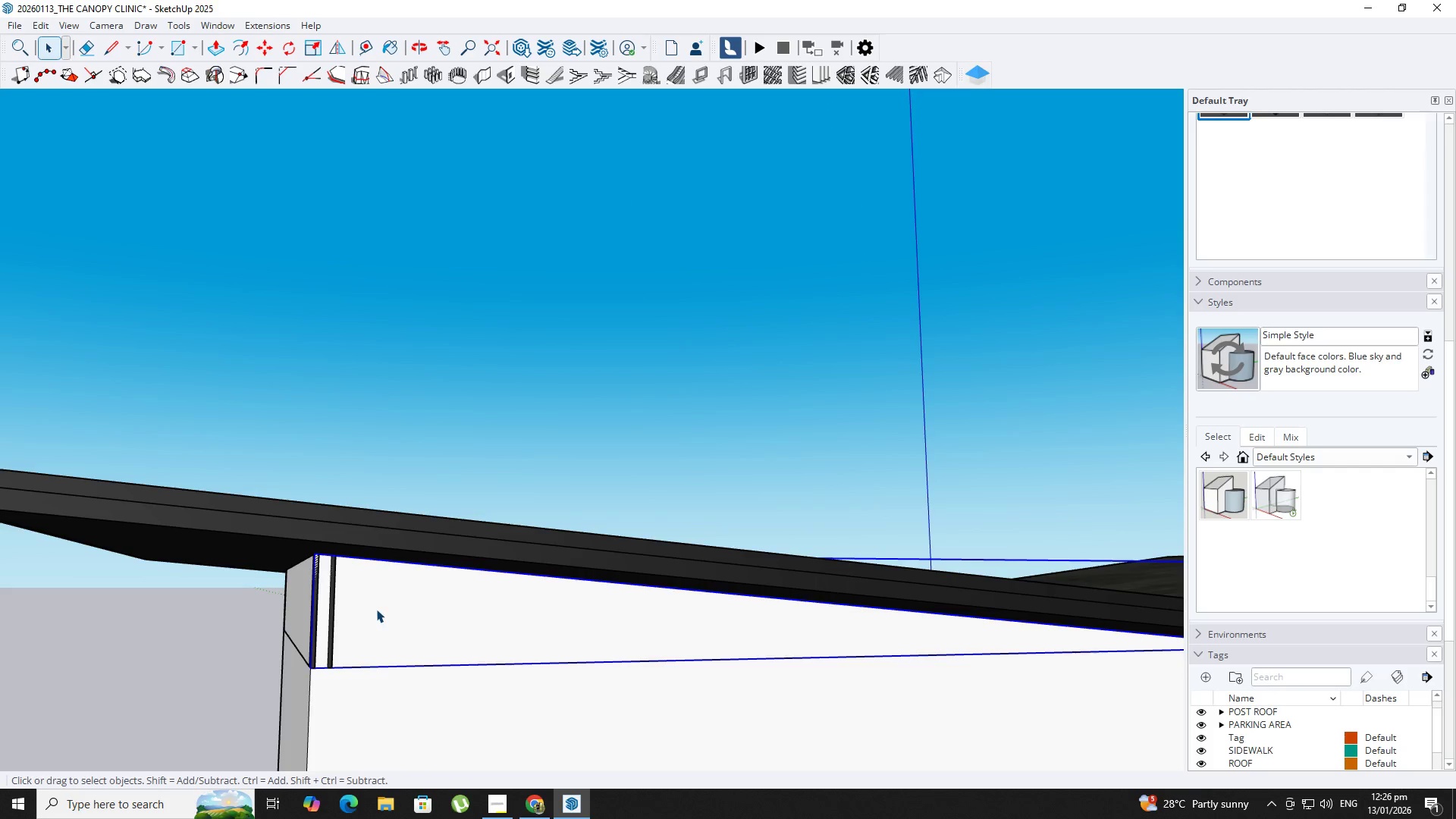 
triple_click([376, 609])
 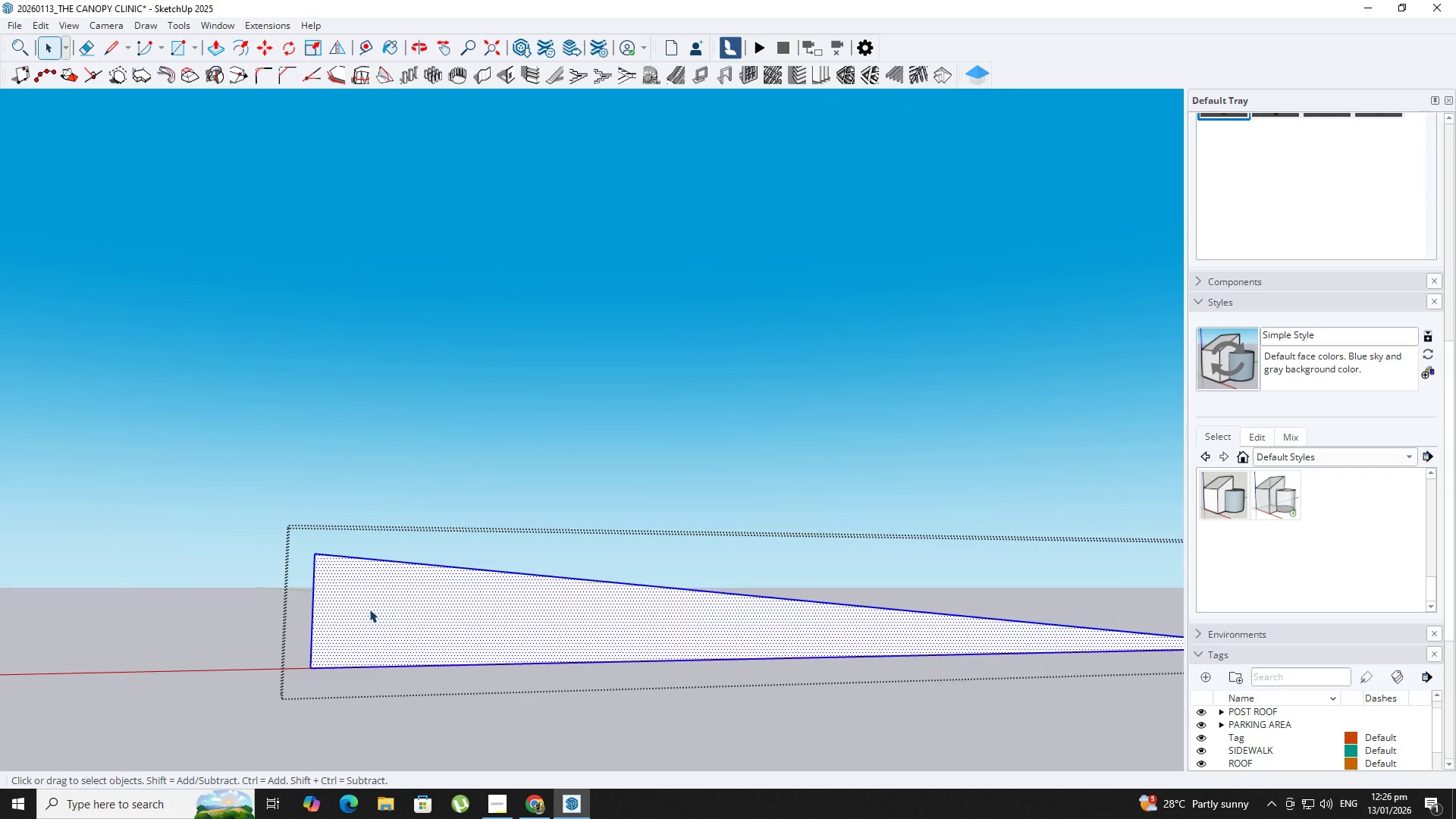 
key(L)
 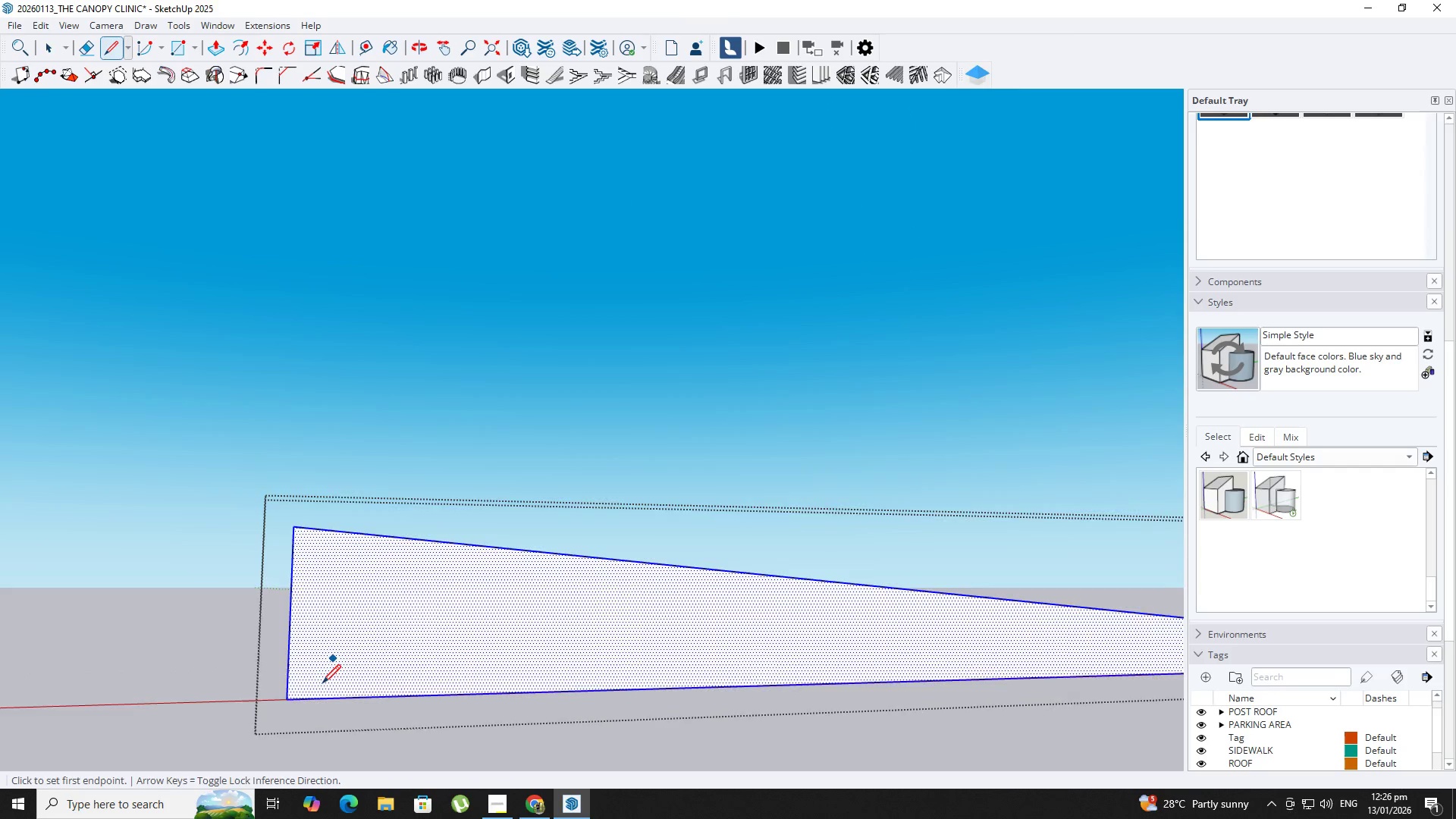 
key(Backquote)
 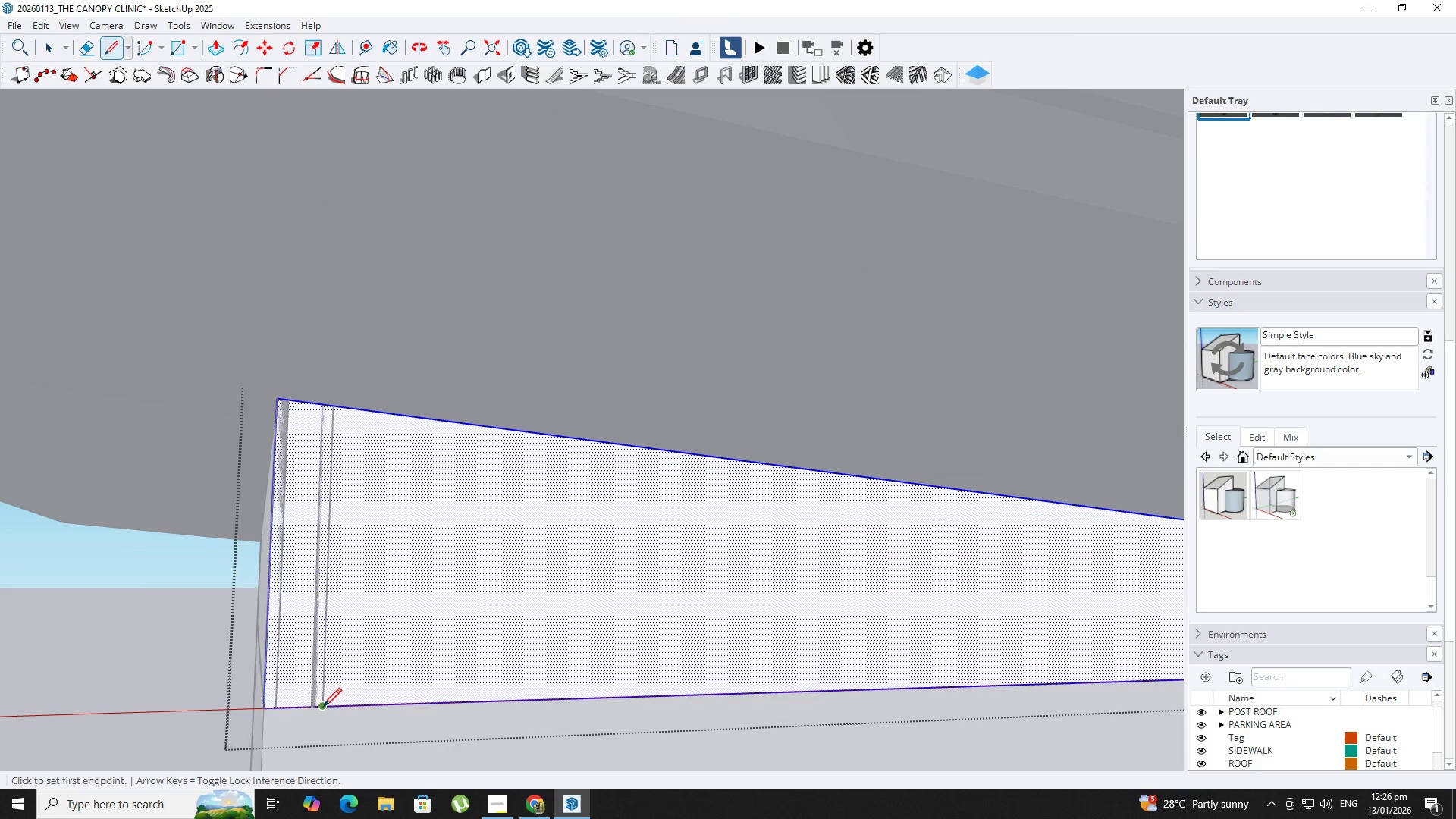 
scroll: coordinate [306, 703], scroll_direction: up, amount: 10.0
 